 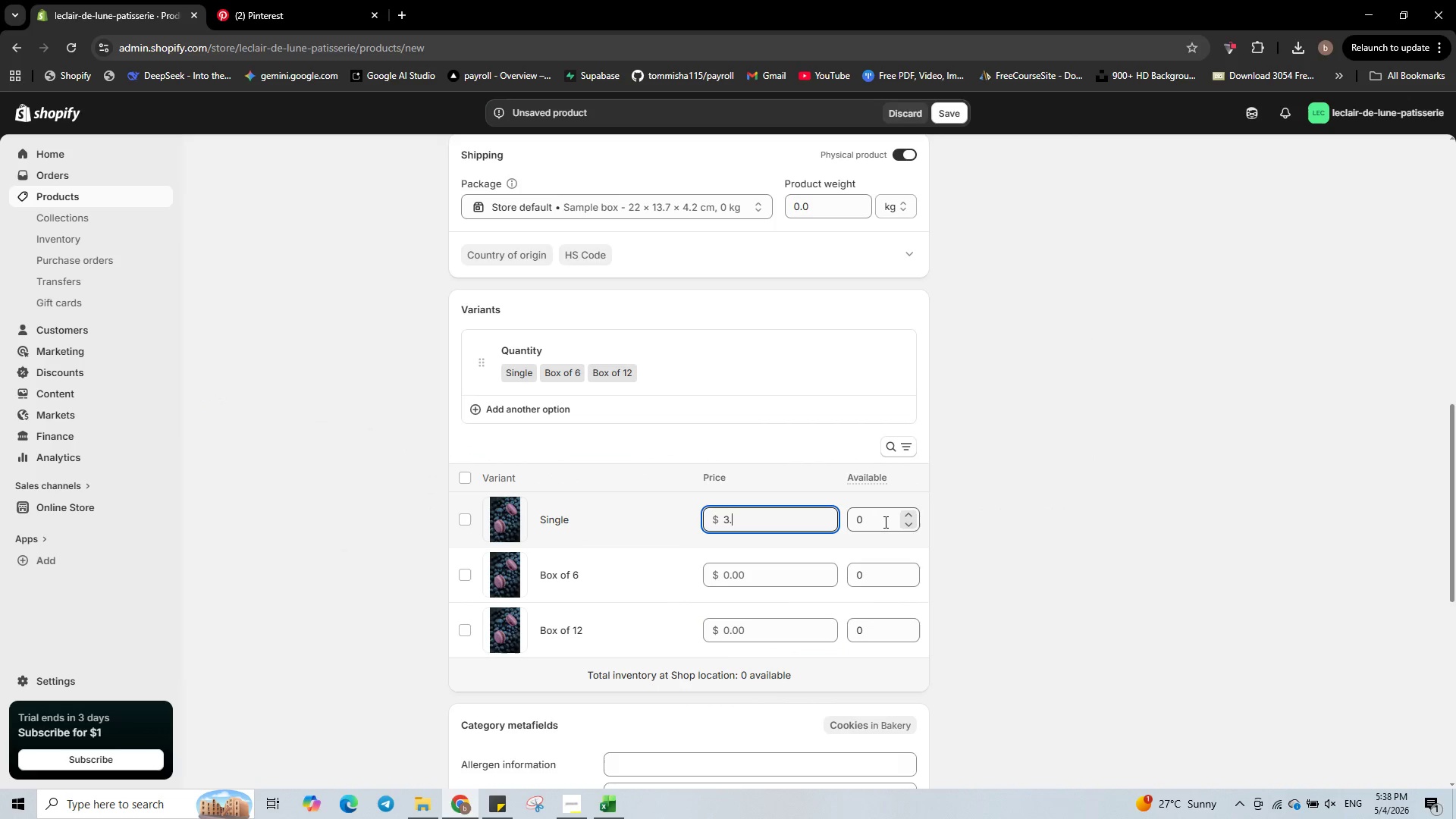 
key(NumpadDecimal)
 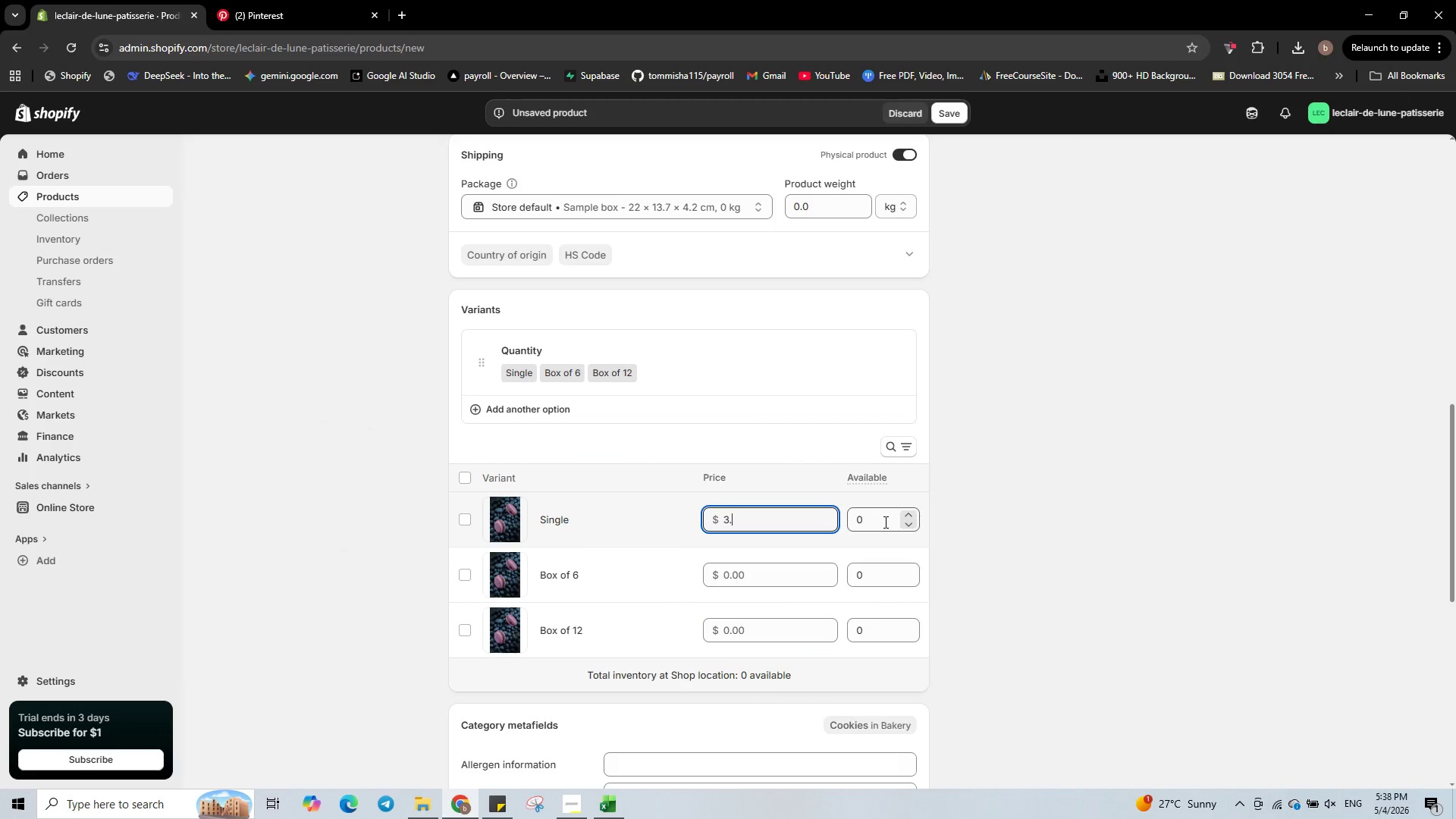 
key(Numpad7)
 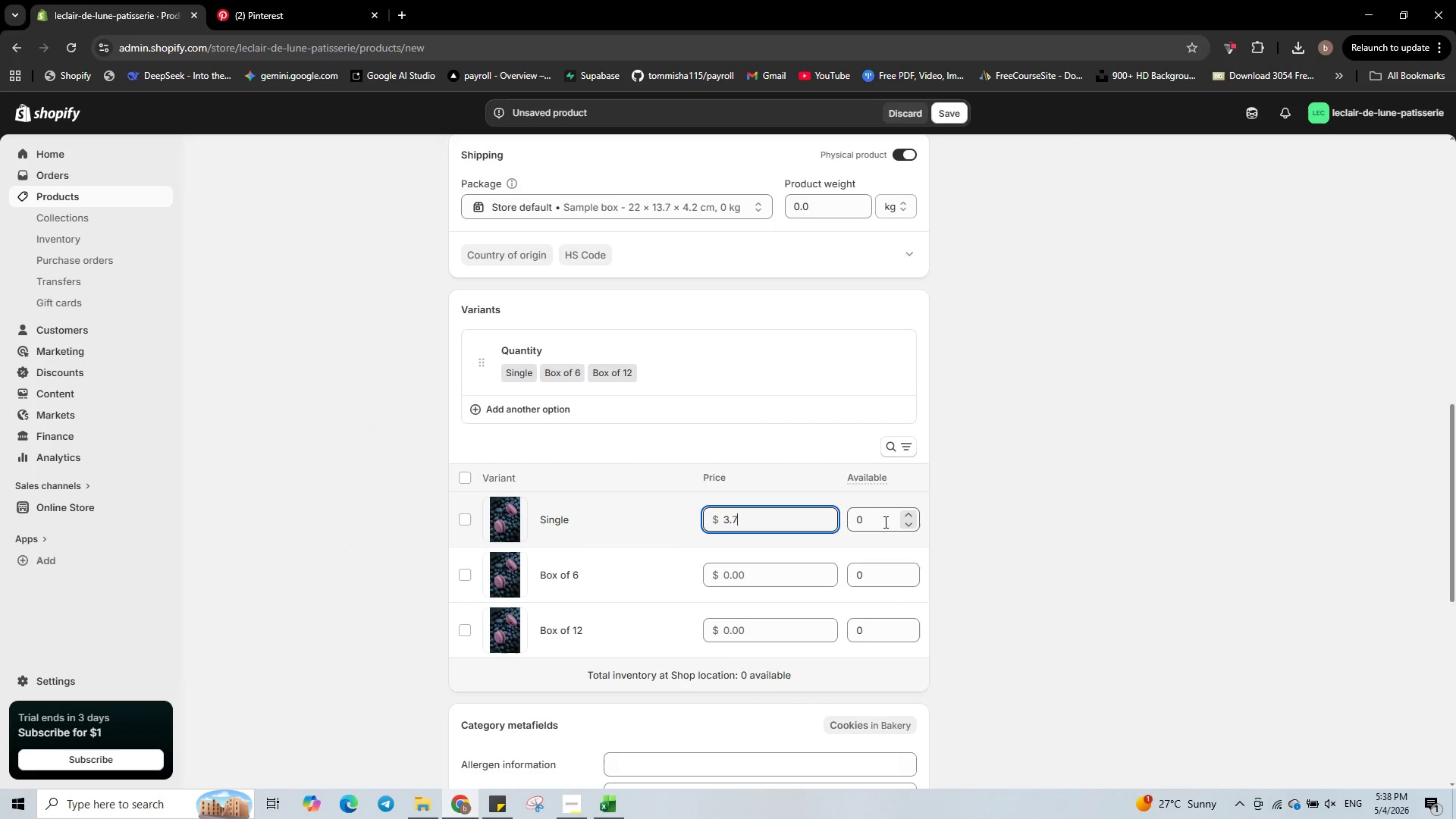 
key(Numpad5)
 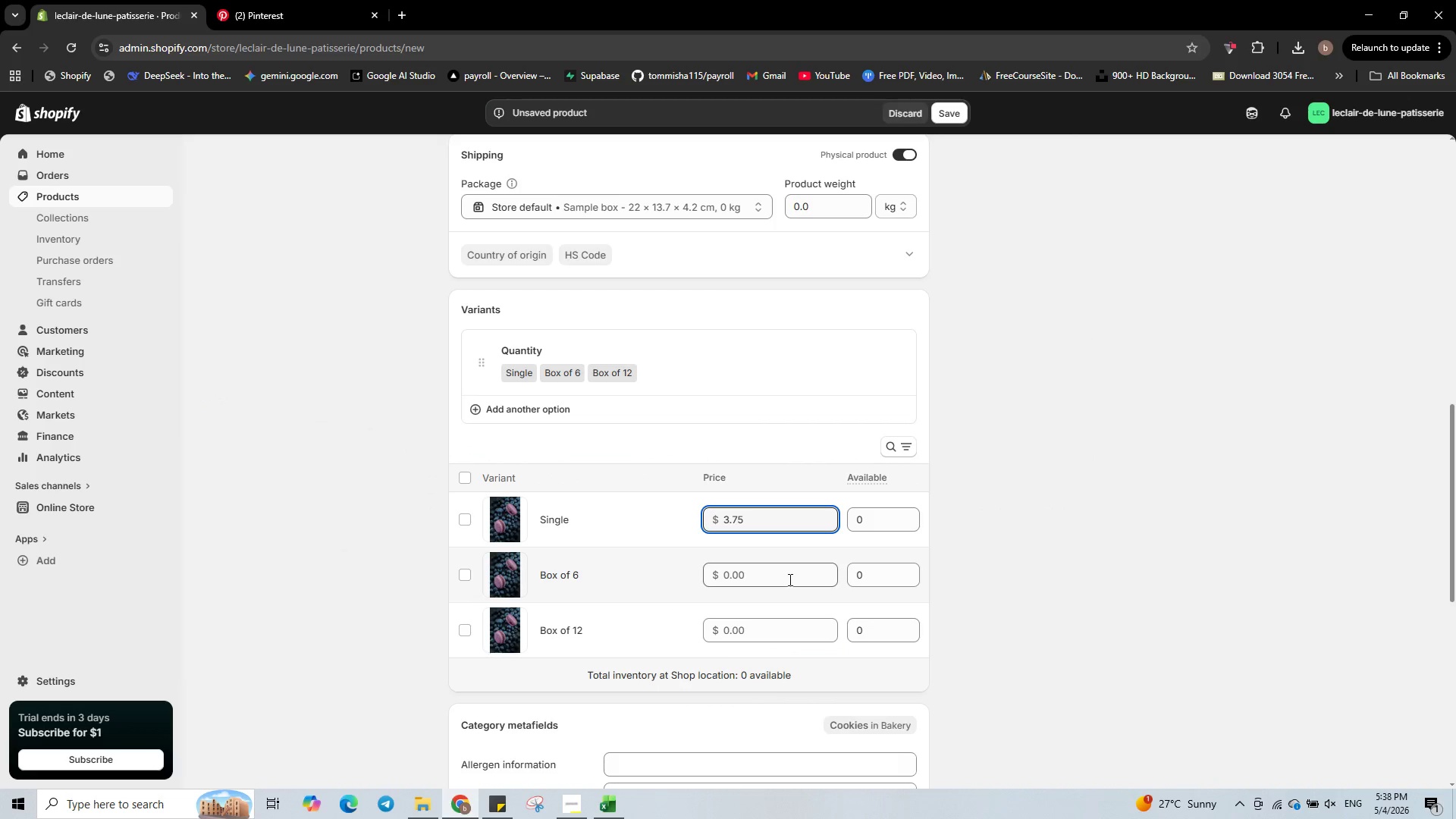 
left_click([789, 579])
 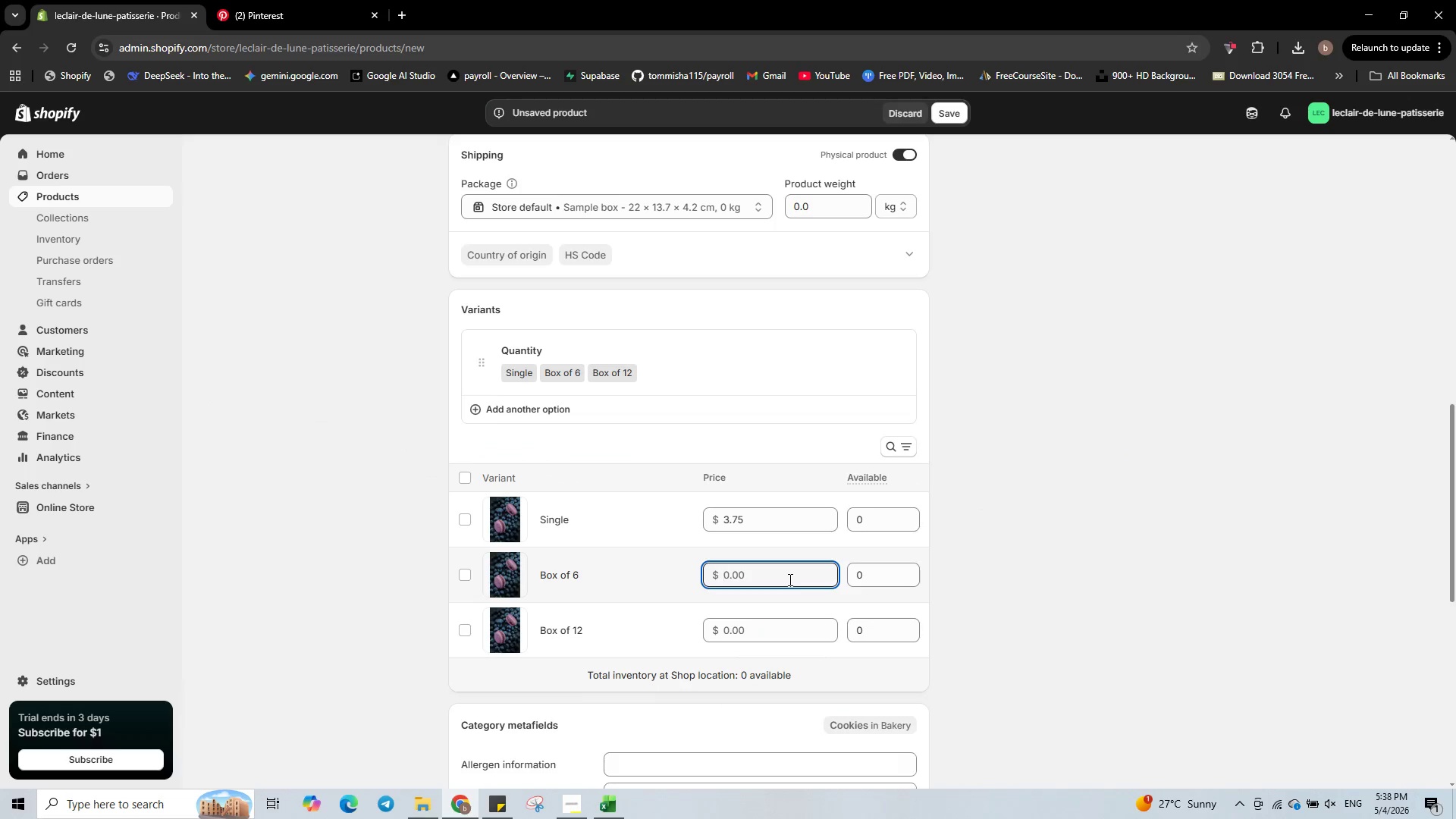 
key(Numpad2)
 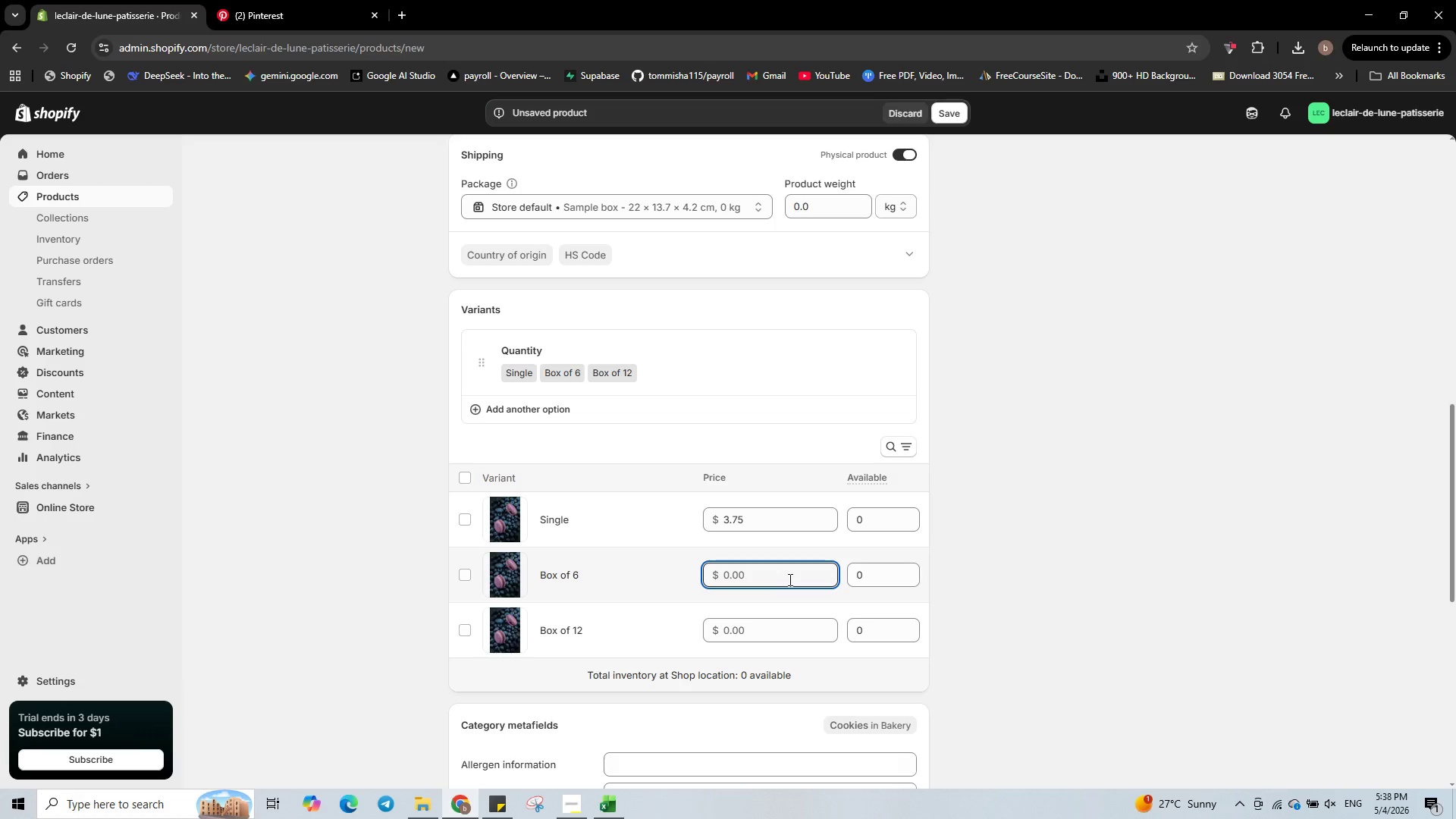 
key(NumpadDecimal)
 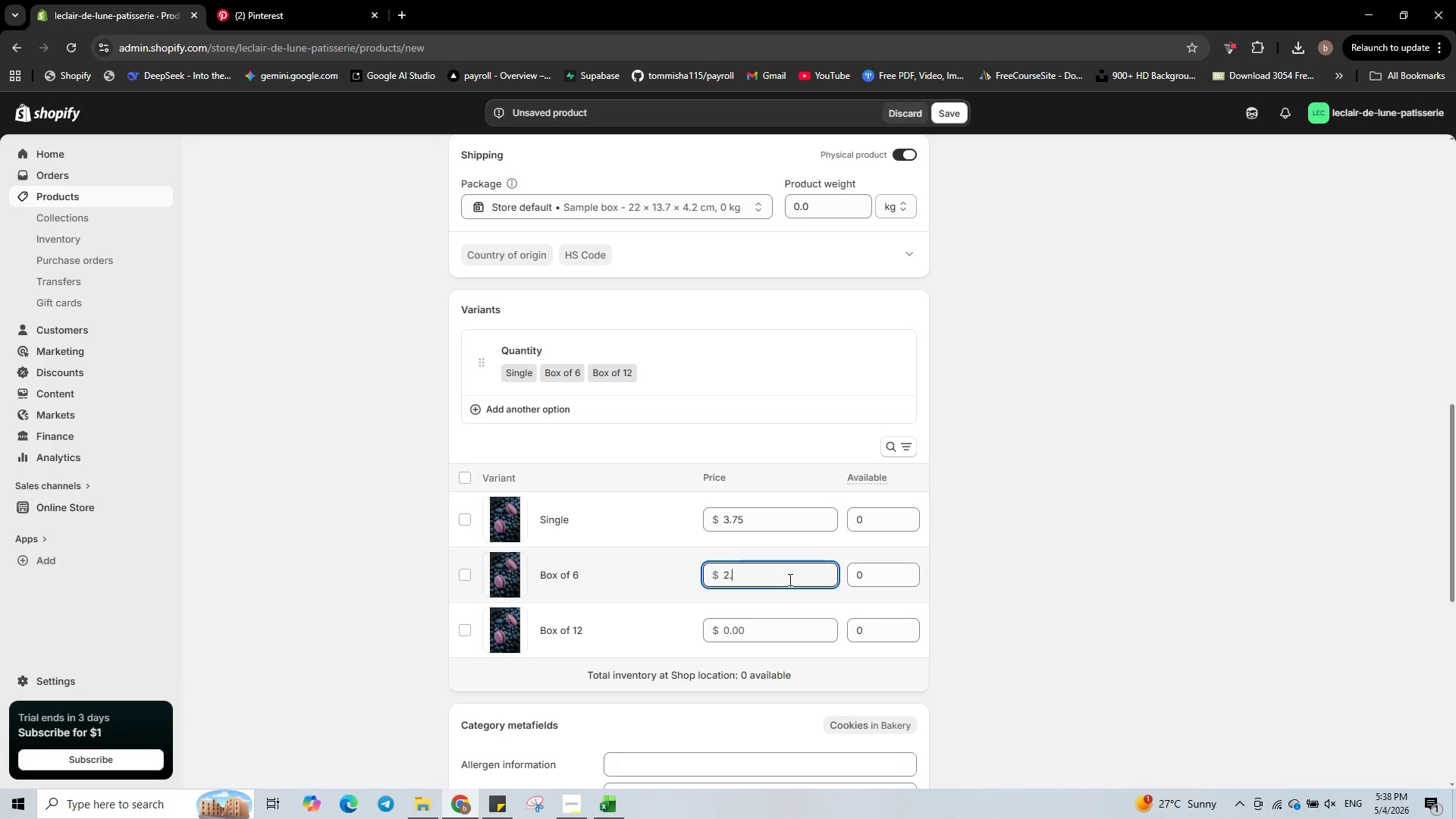 
key(Numpad0)
 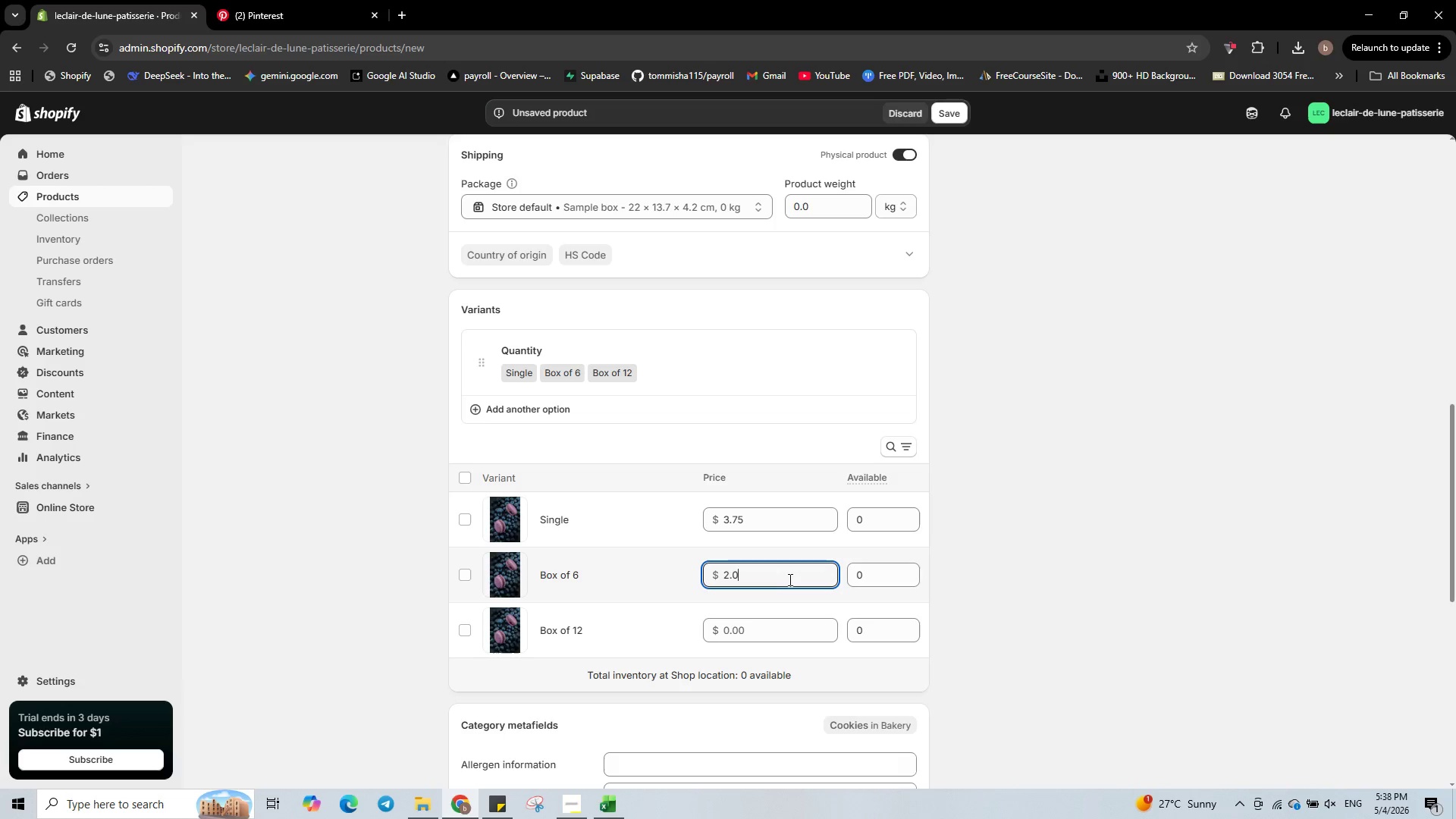 
key(Numpad0)
 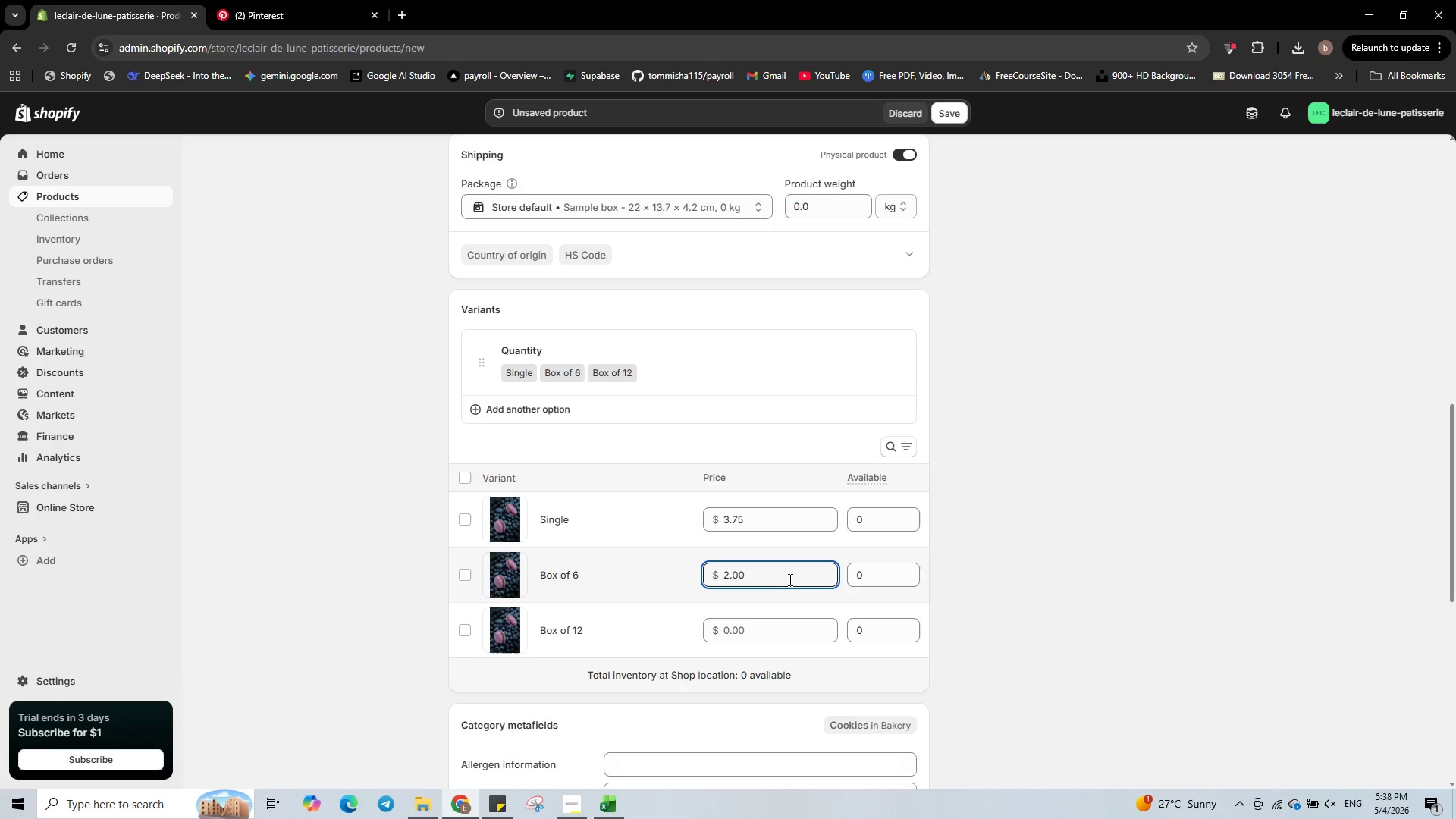 
key(ArrowLeft)
 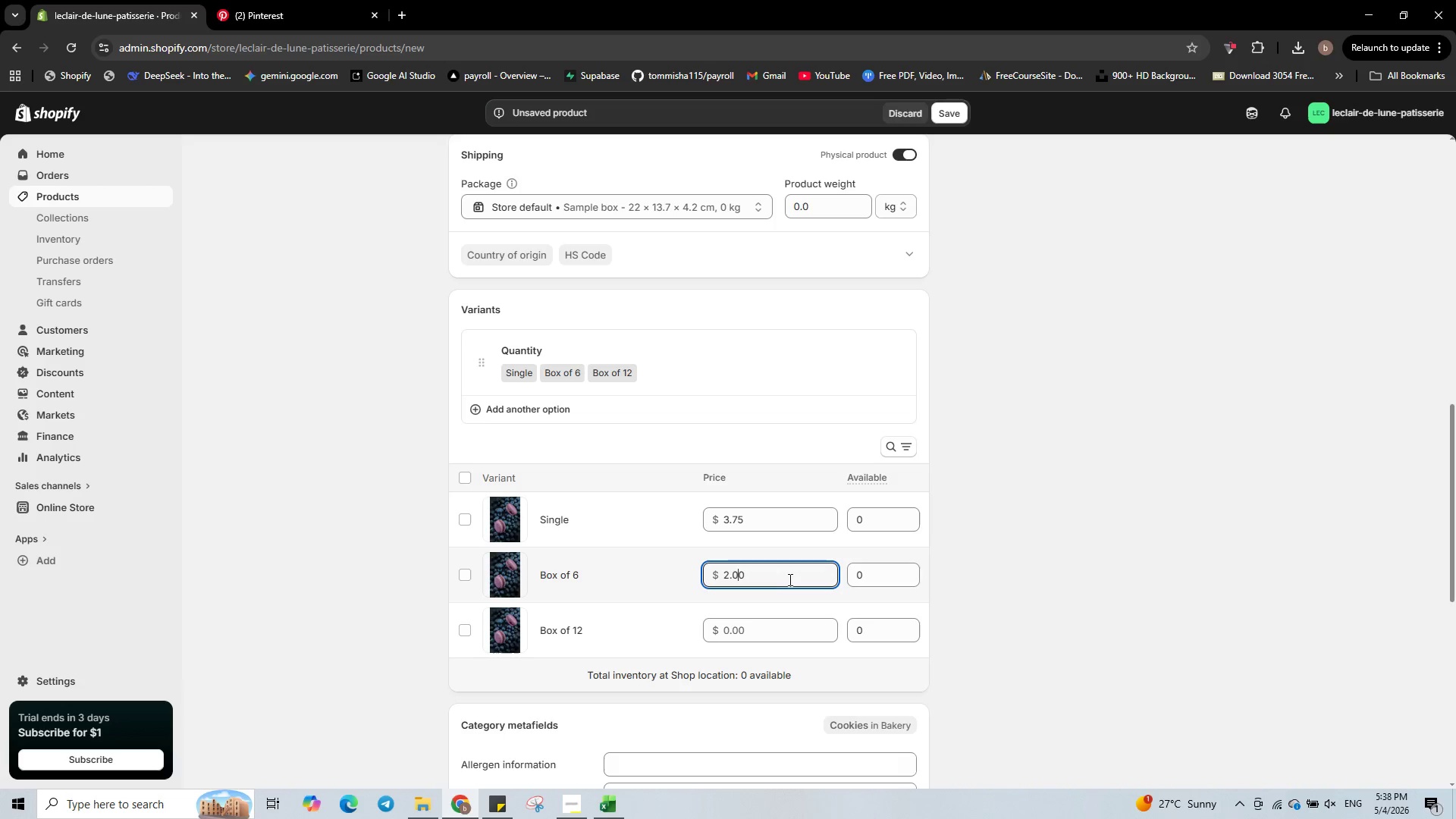 
key(ArrowLeft)
 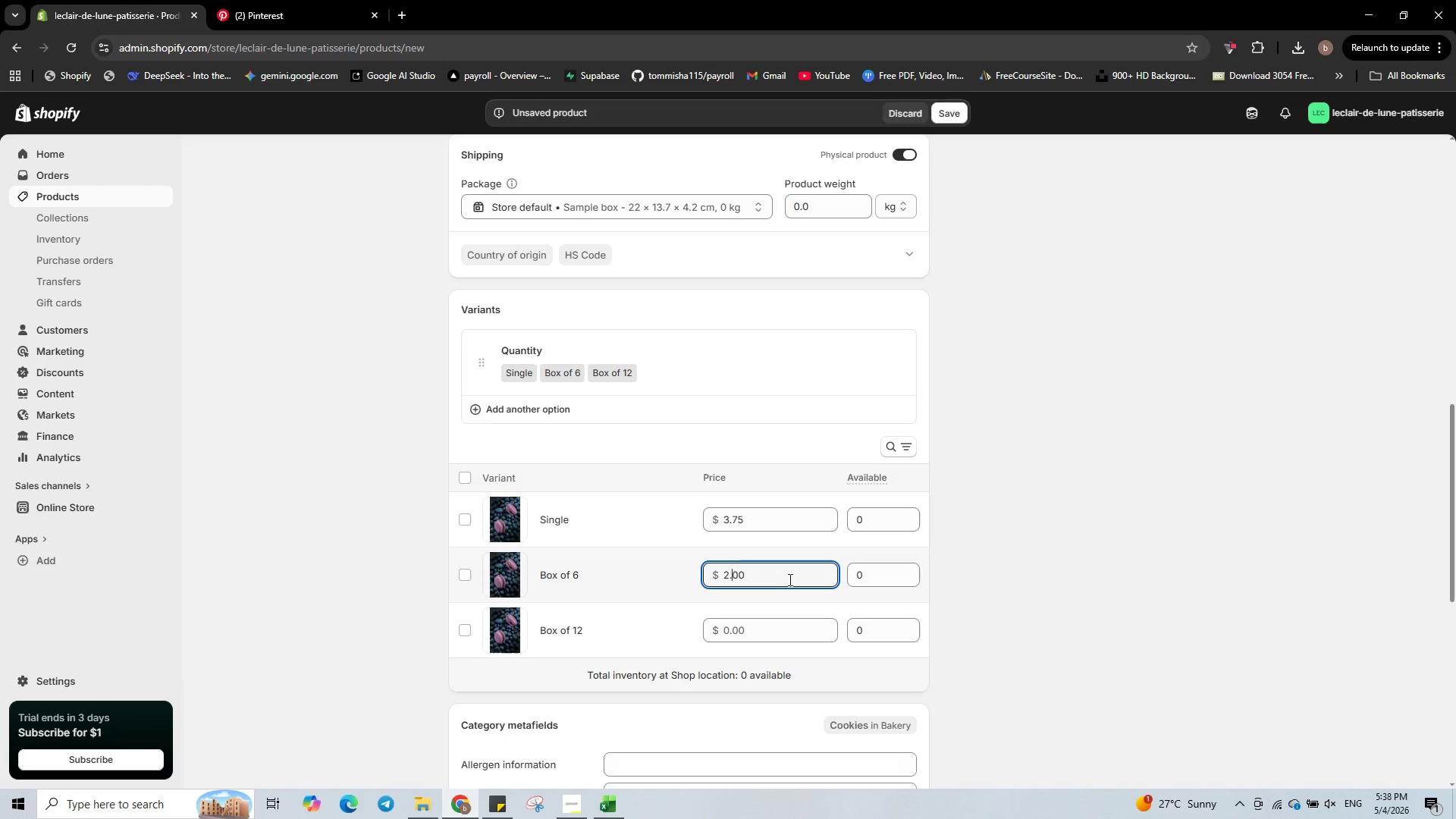 
key(ArrowLeft)
 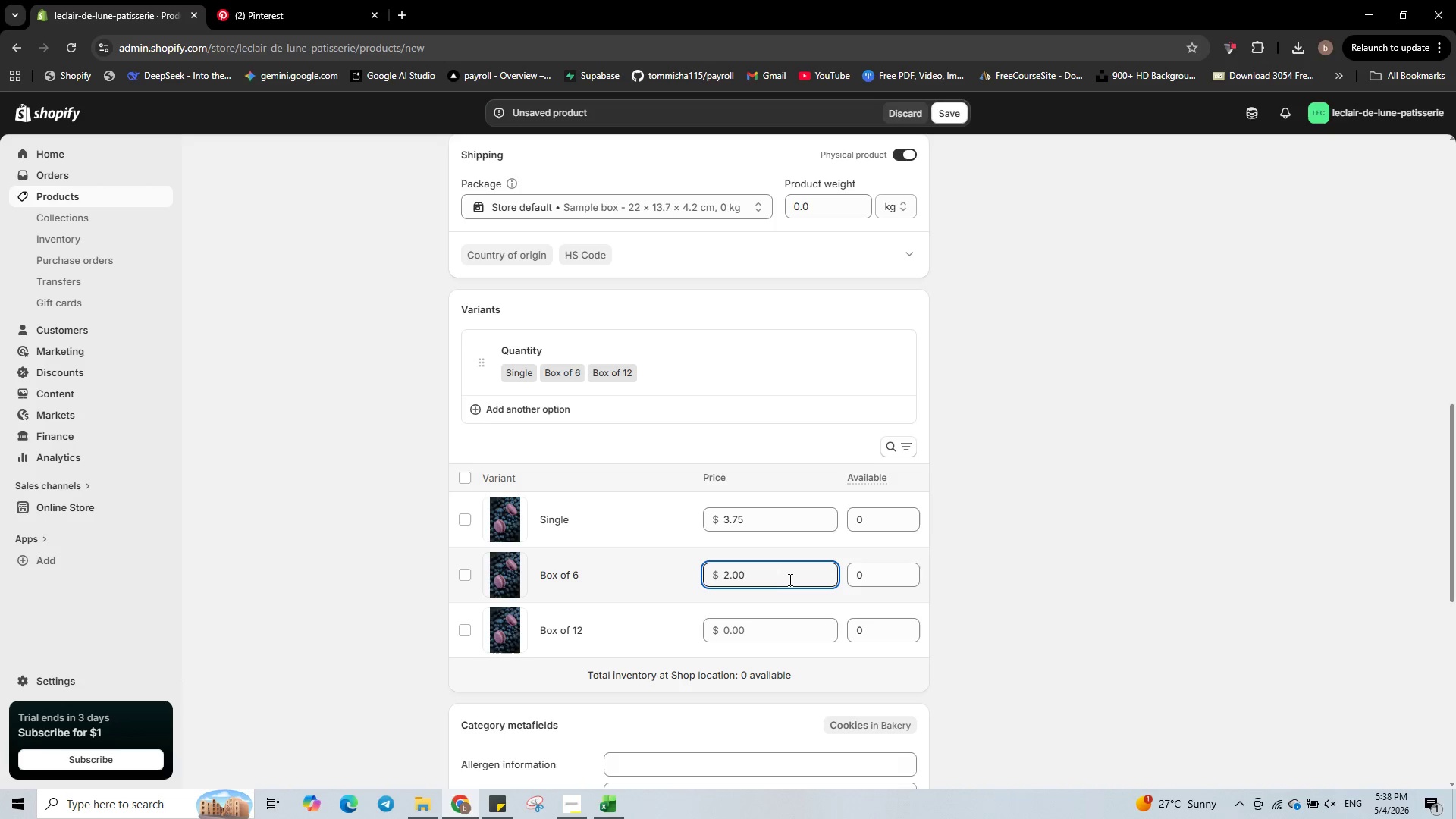 
key(Numpad0)
 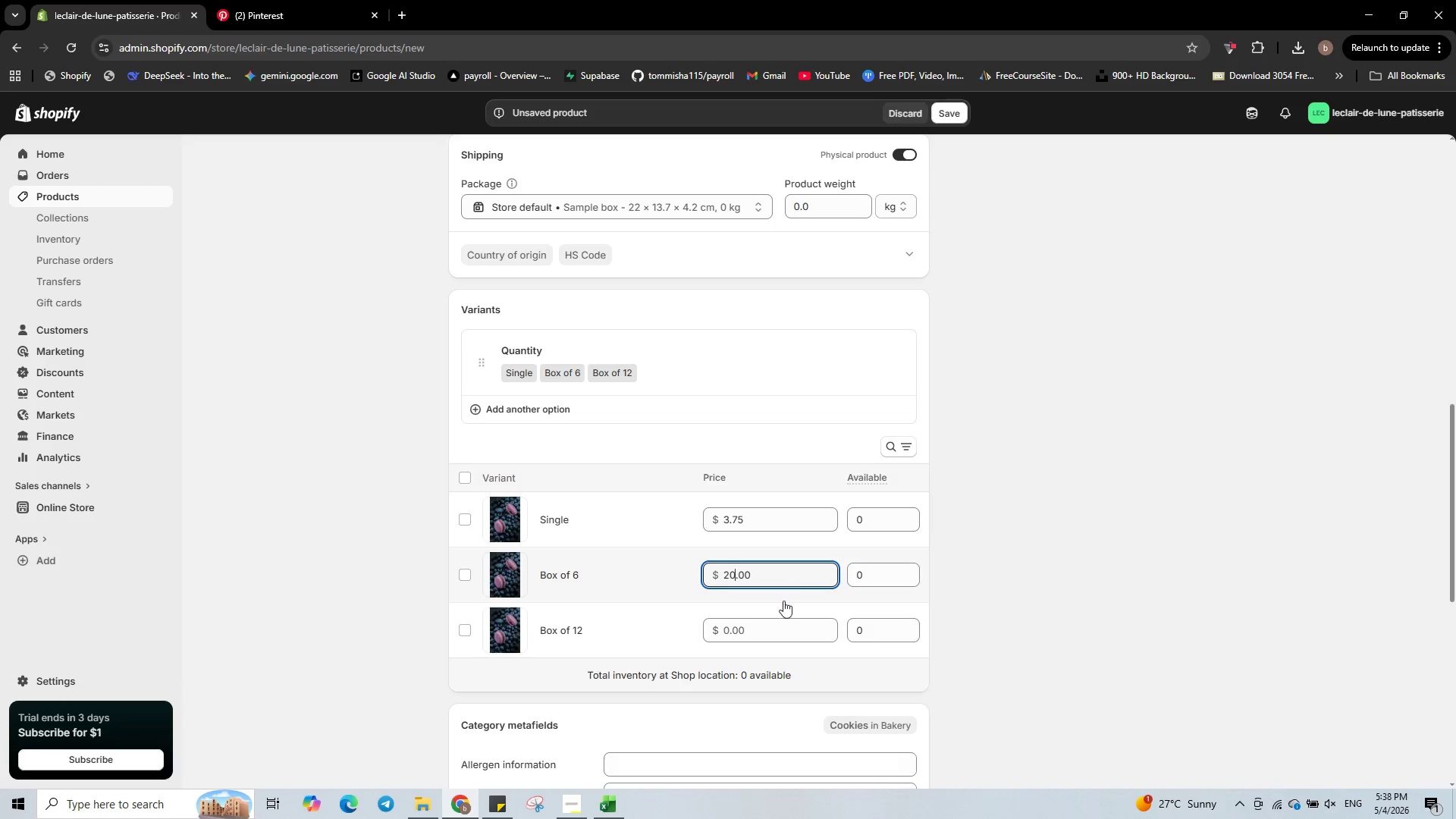 
left_click([776, 624])
 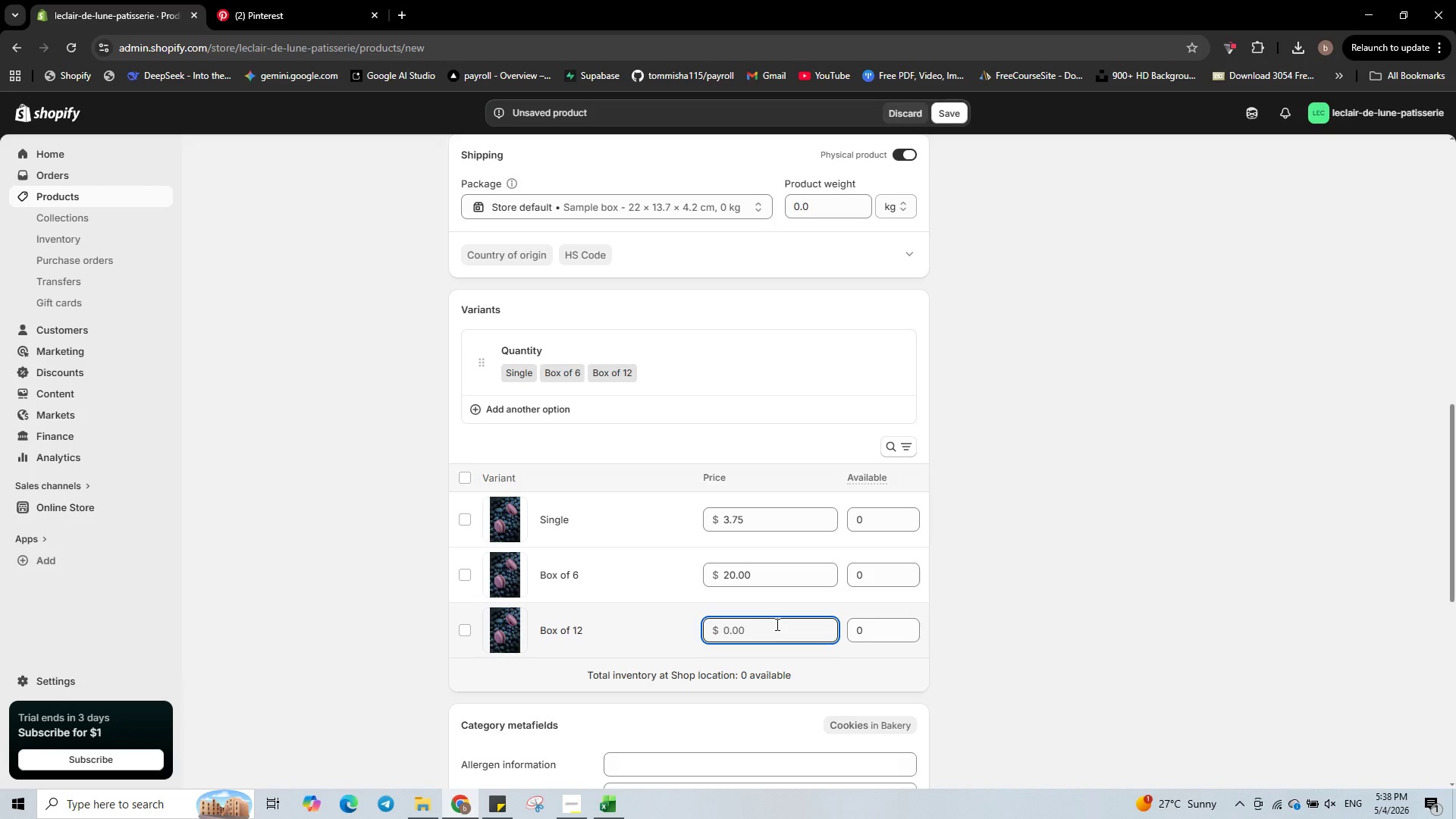 
key(Numpad3)
 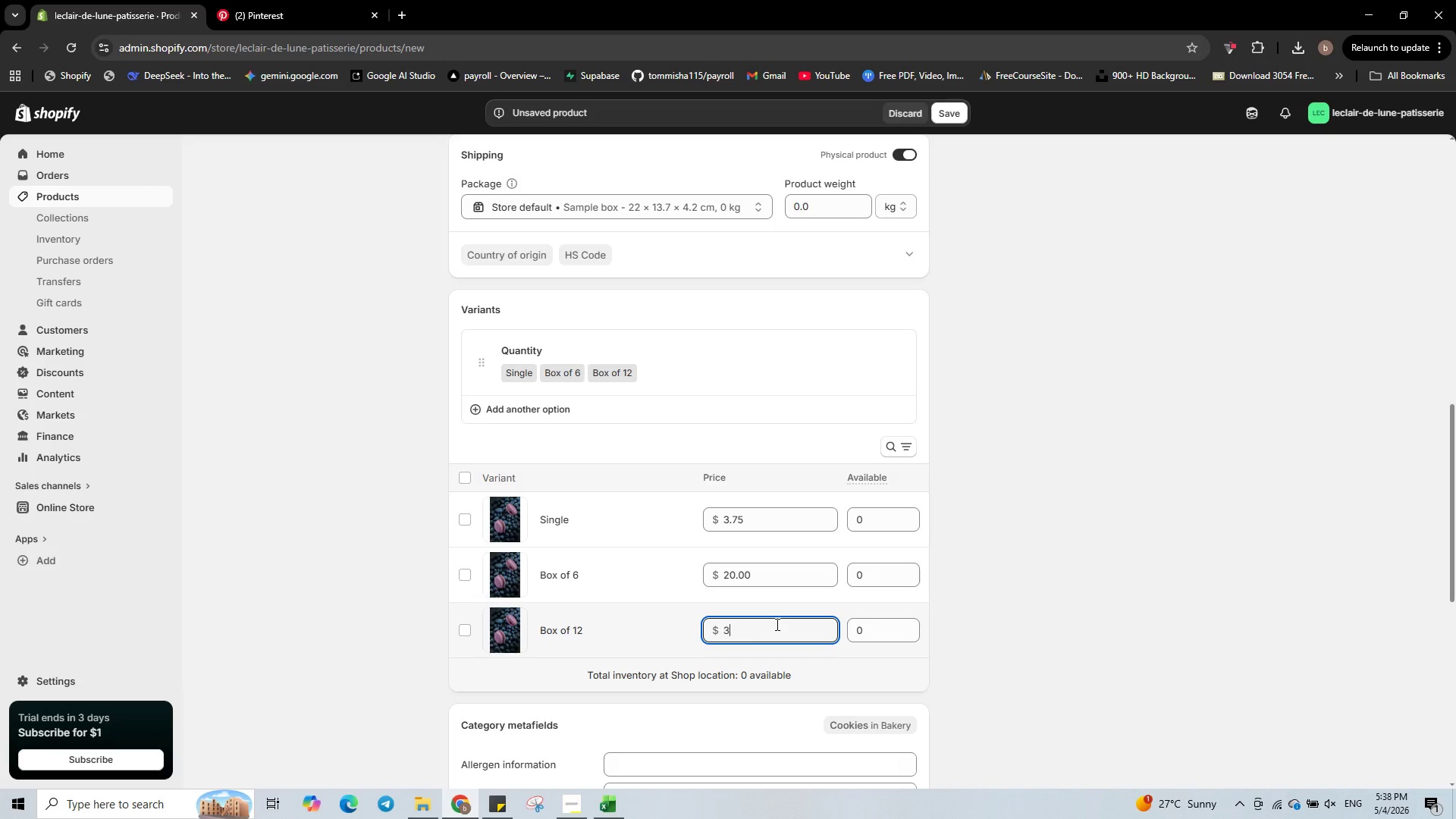 
key(Numpad8)
 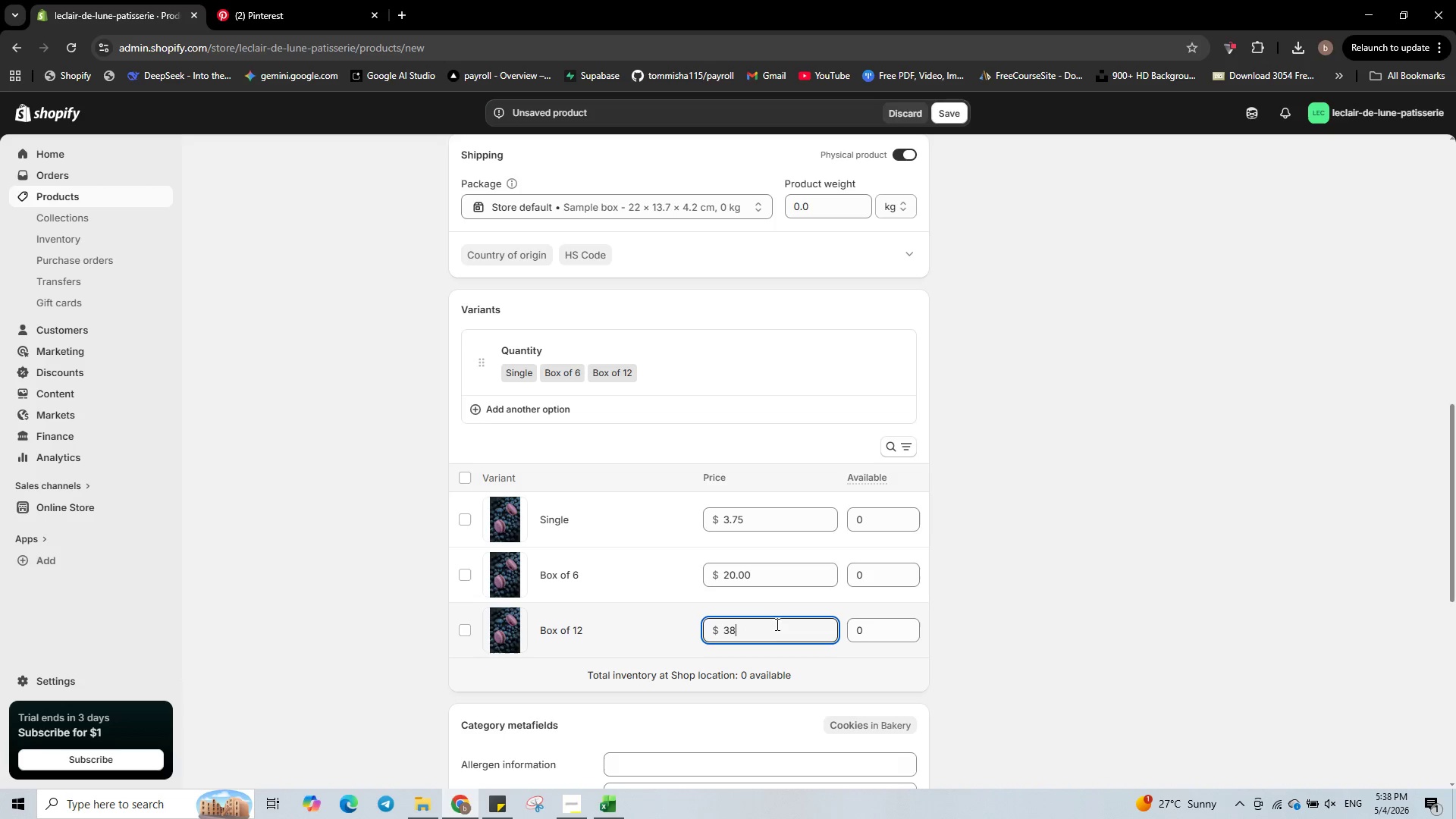 
key(NumpadDecimal)
 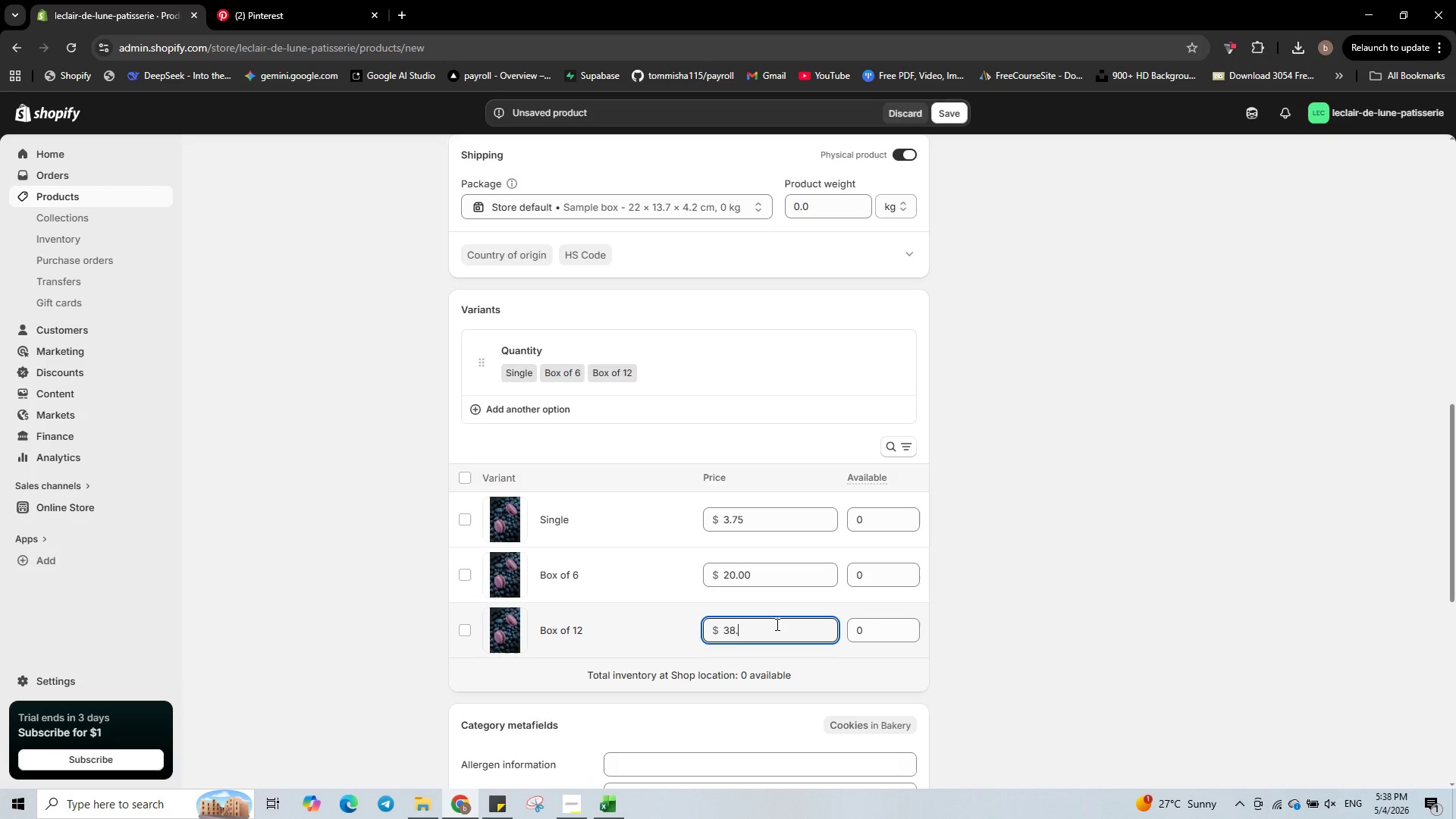 
key(Numpad0)
 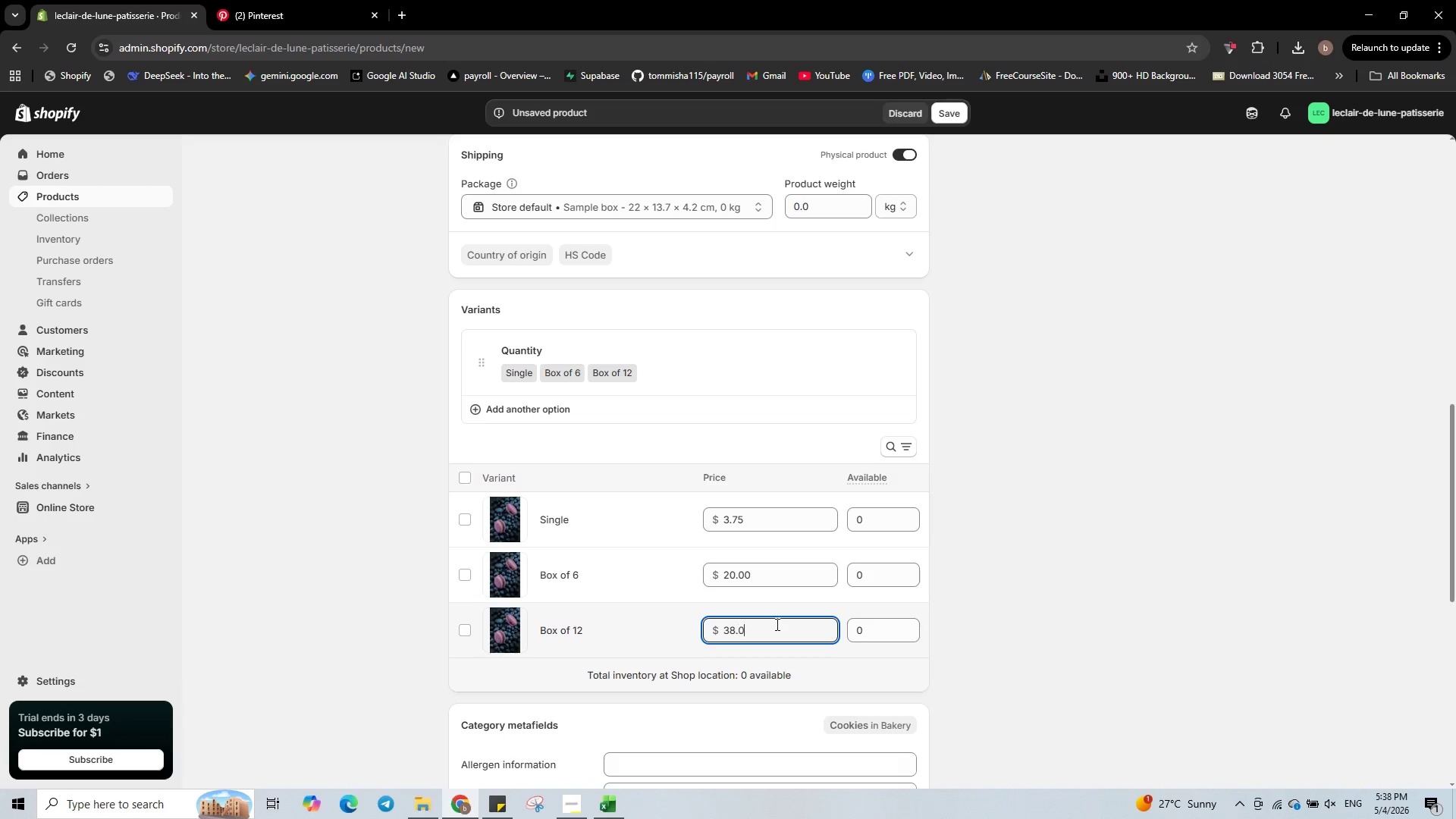 
key(Numpad0)
 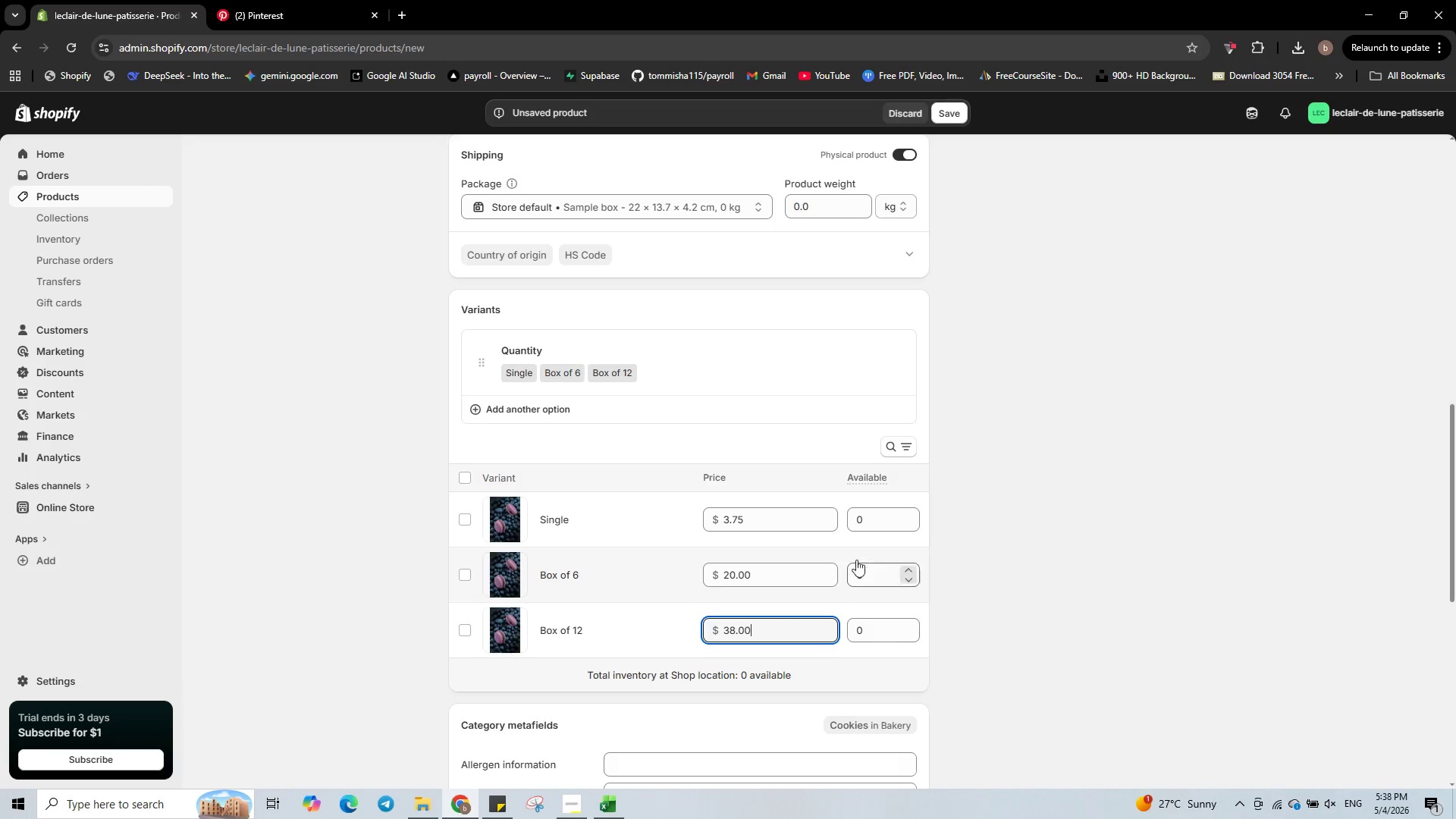 
left_click([883, 526])
 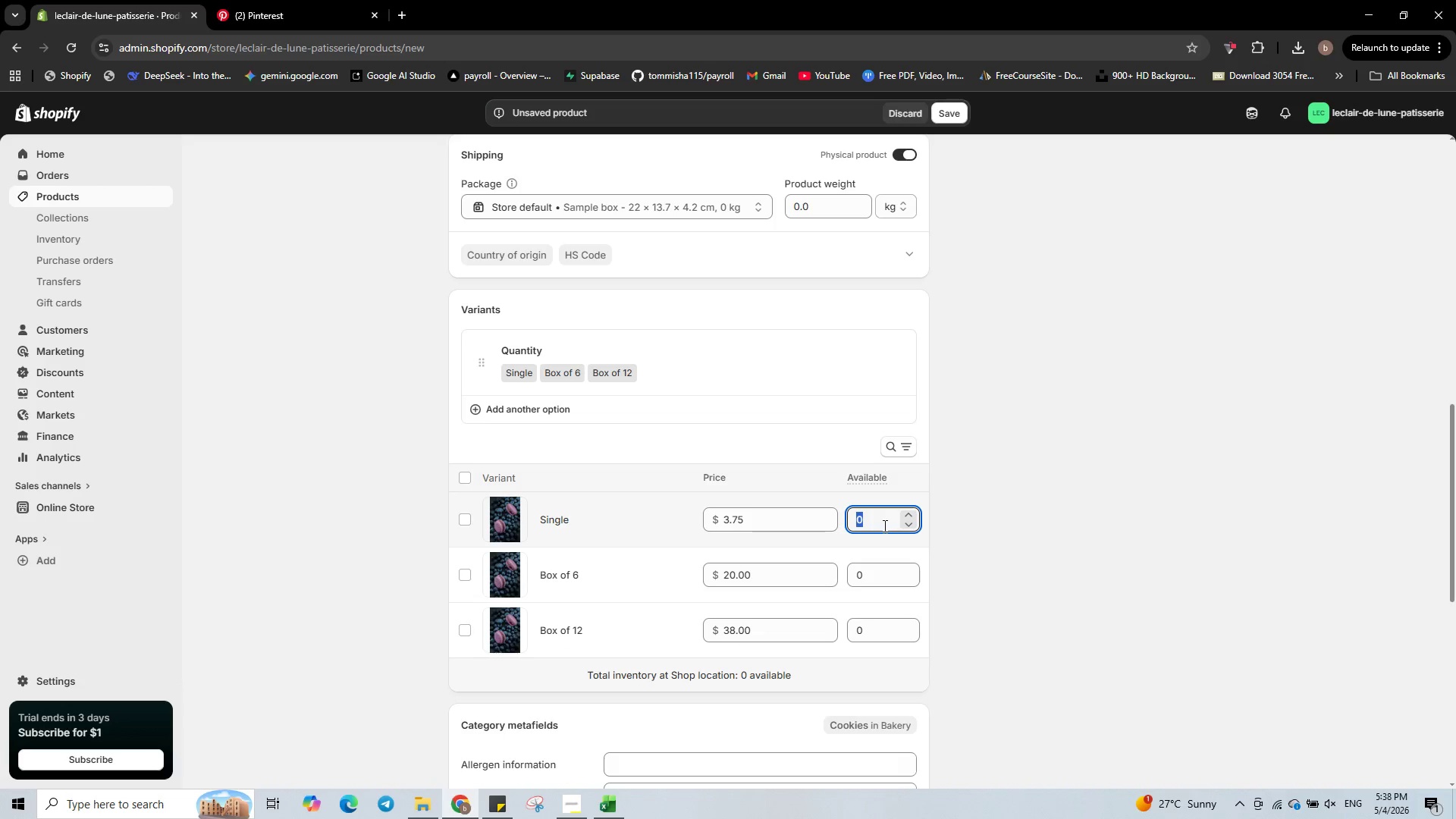 
key(Numpad5)
 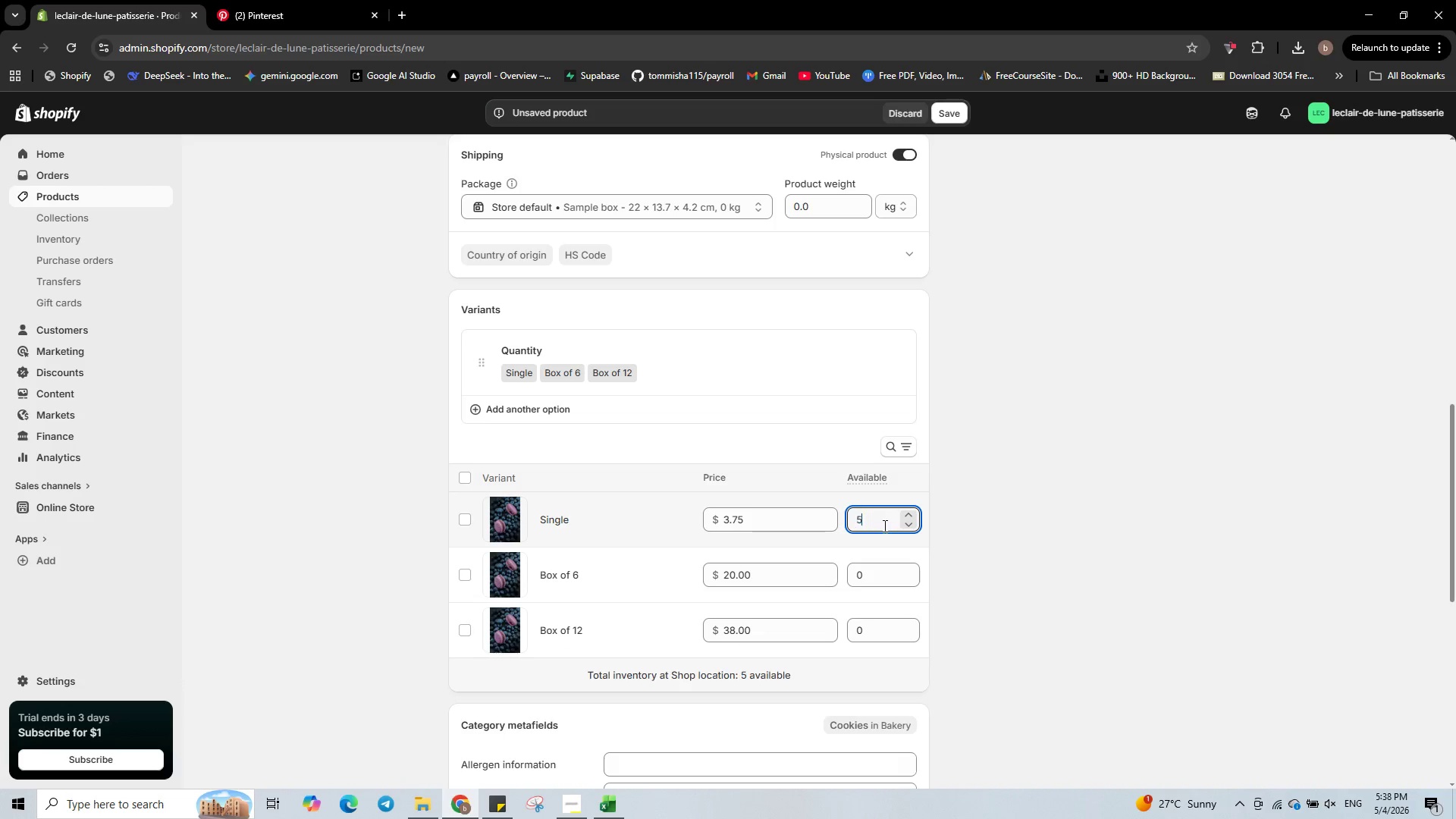 
key(Numpad0)
 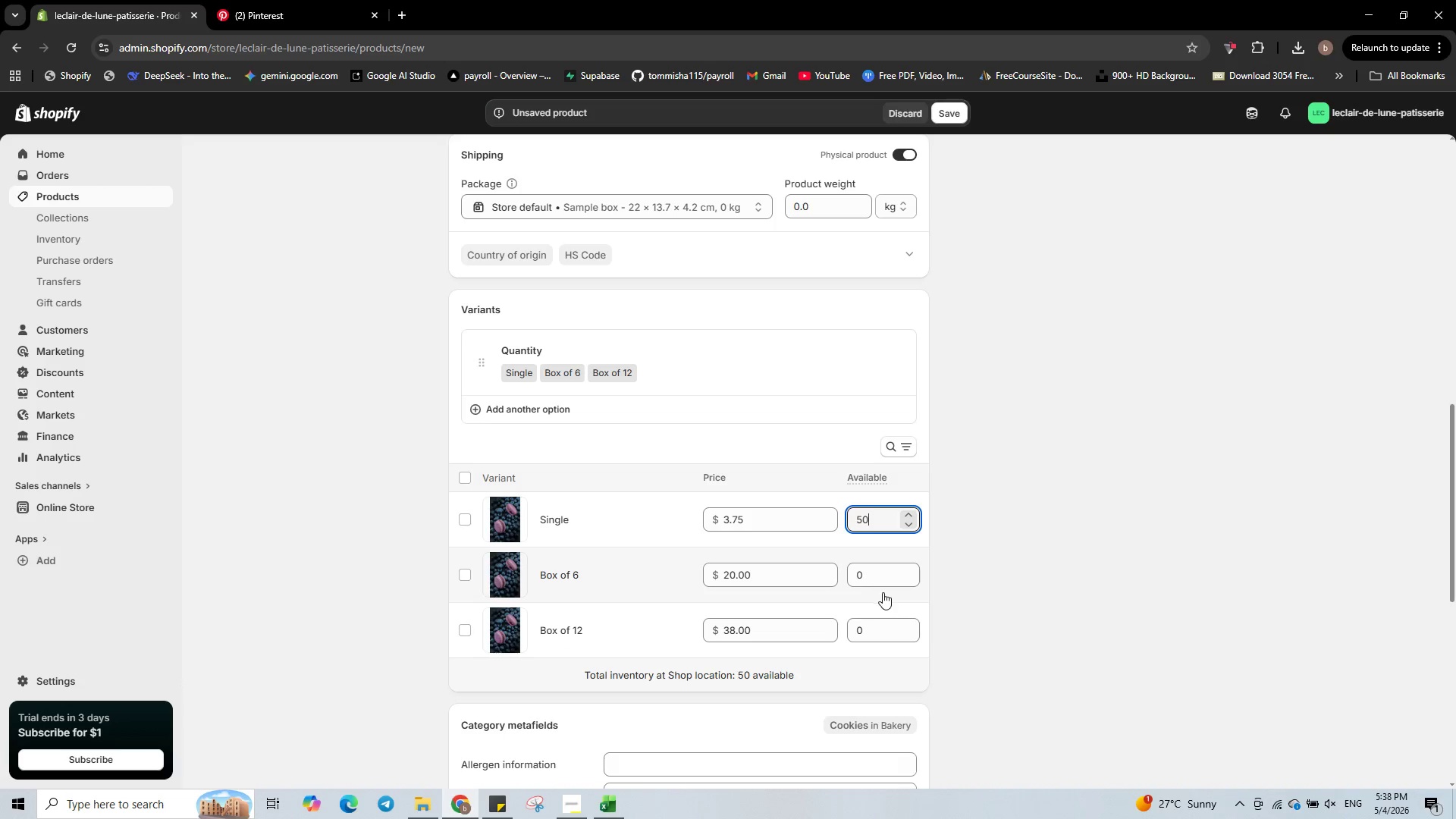 
left_click([883, 582])
 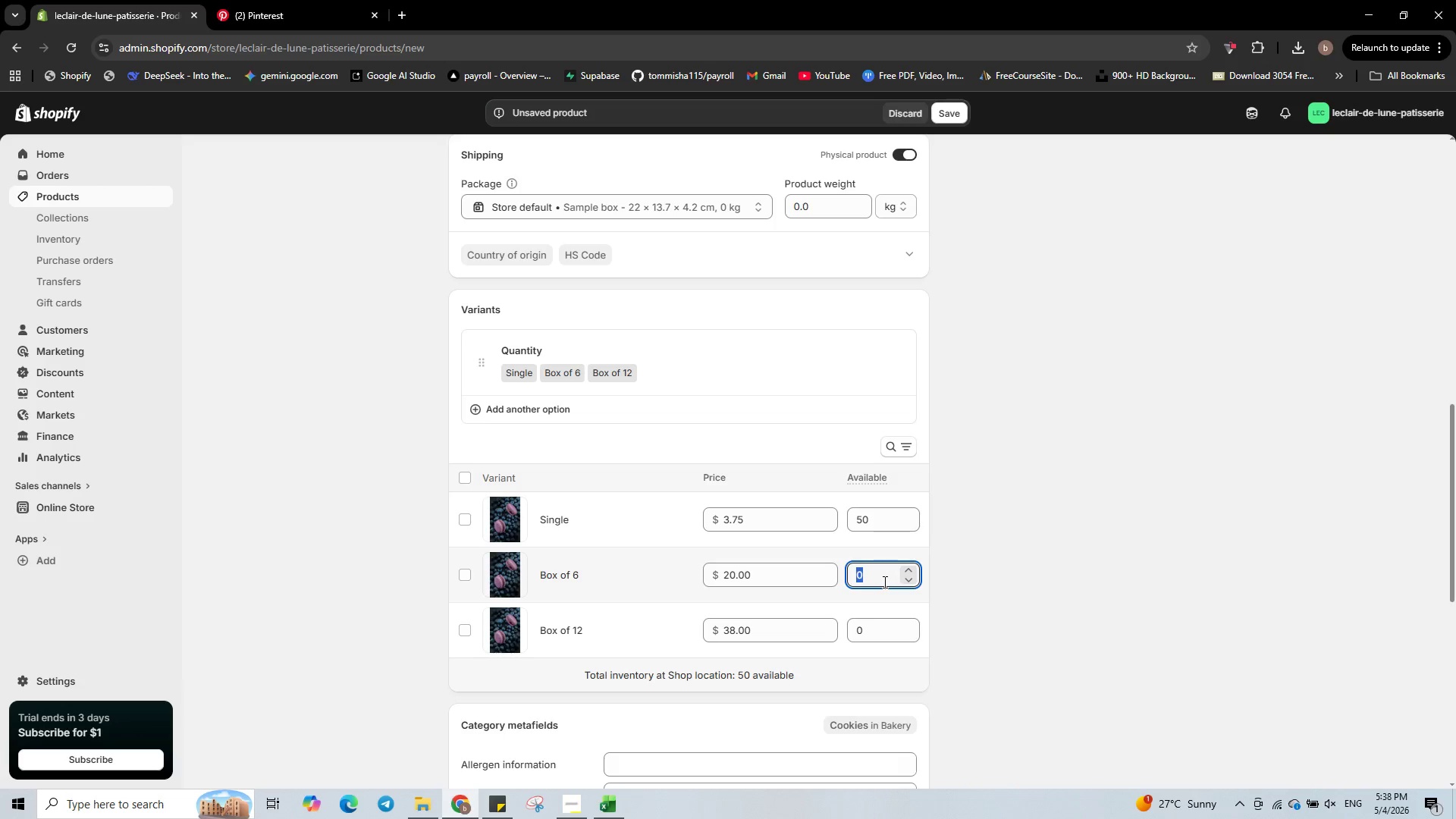 
key(Numpad2)
 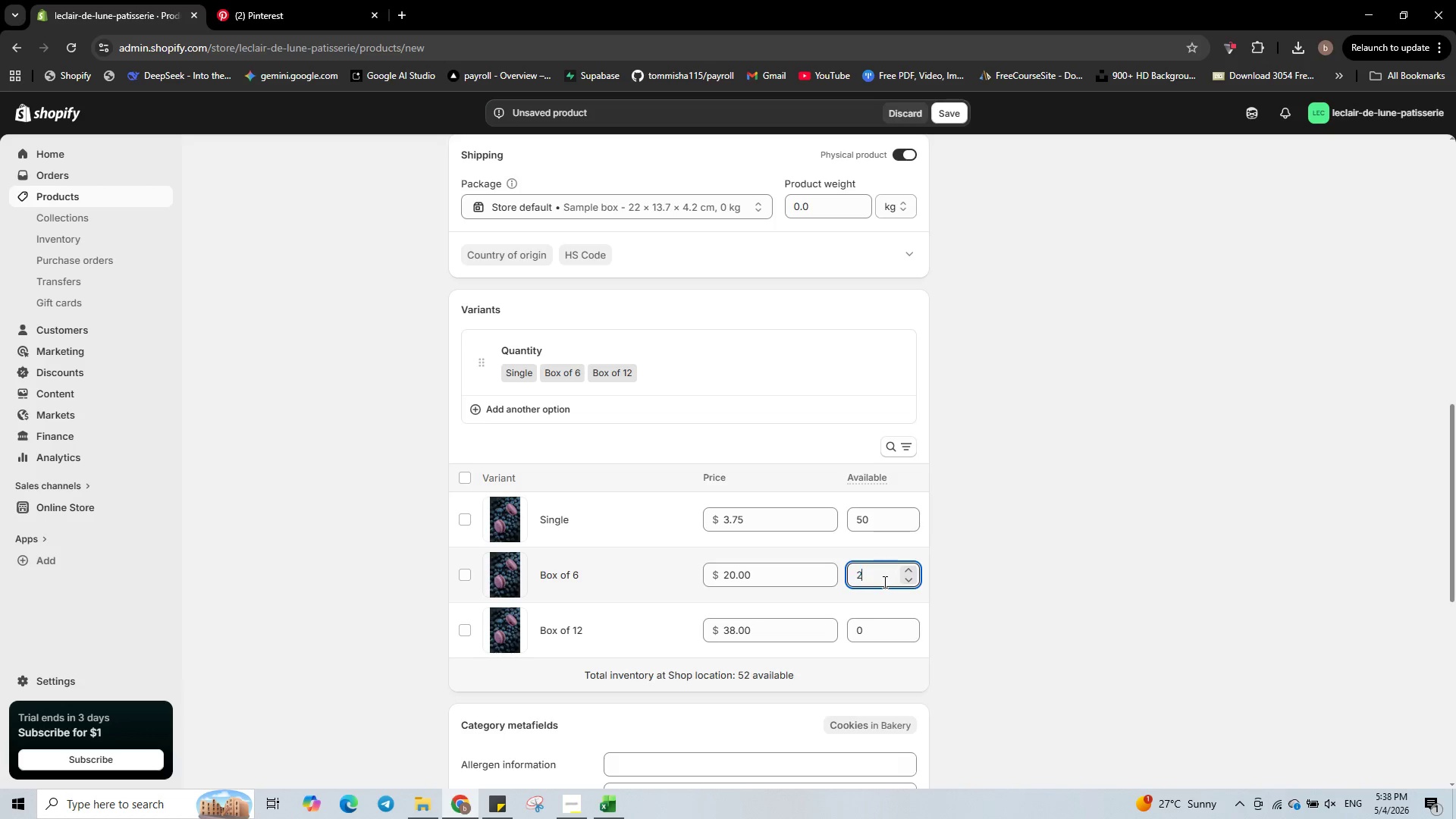 
key(Numpad5)
 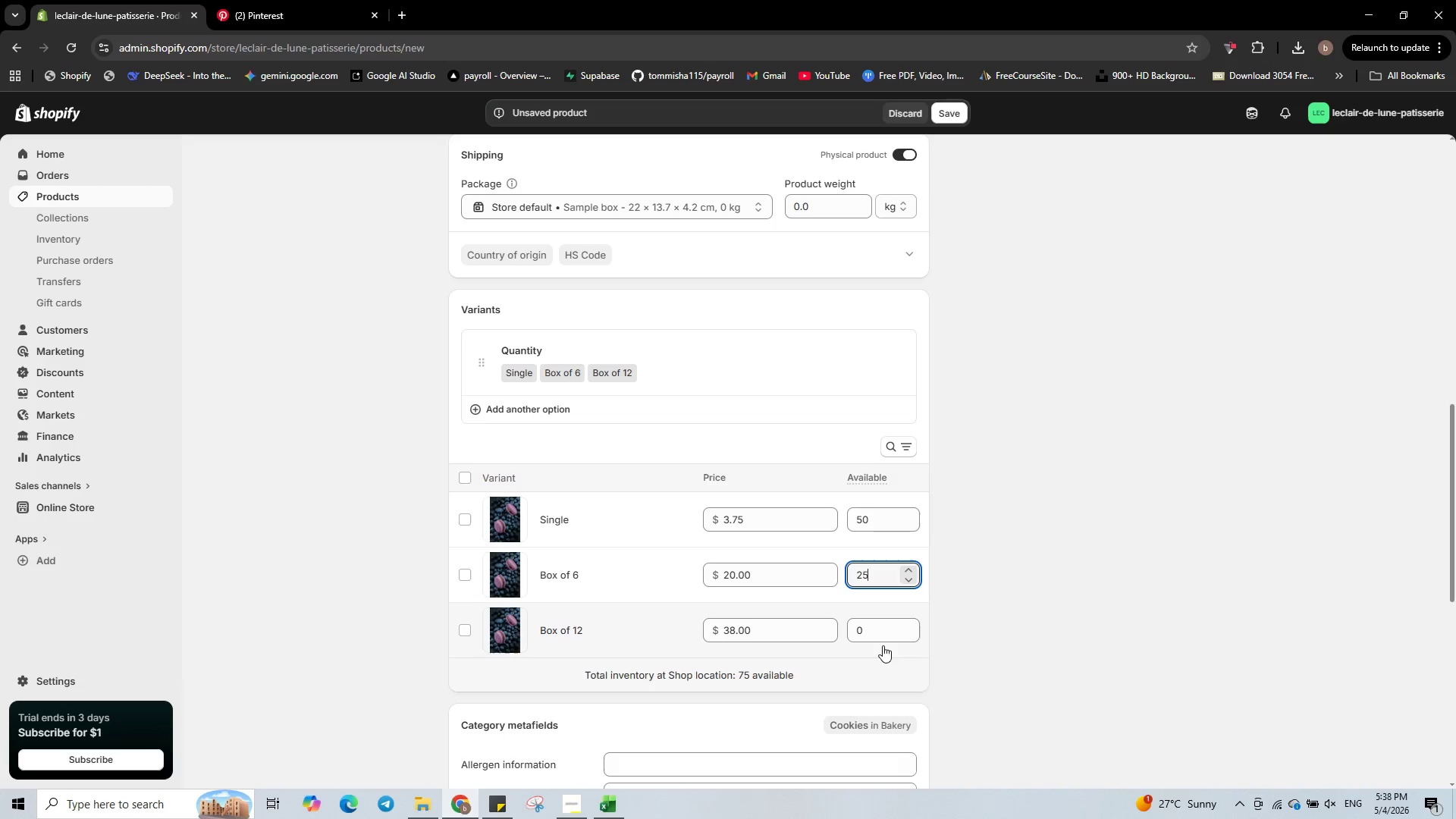 
left_click([882, 634])
 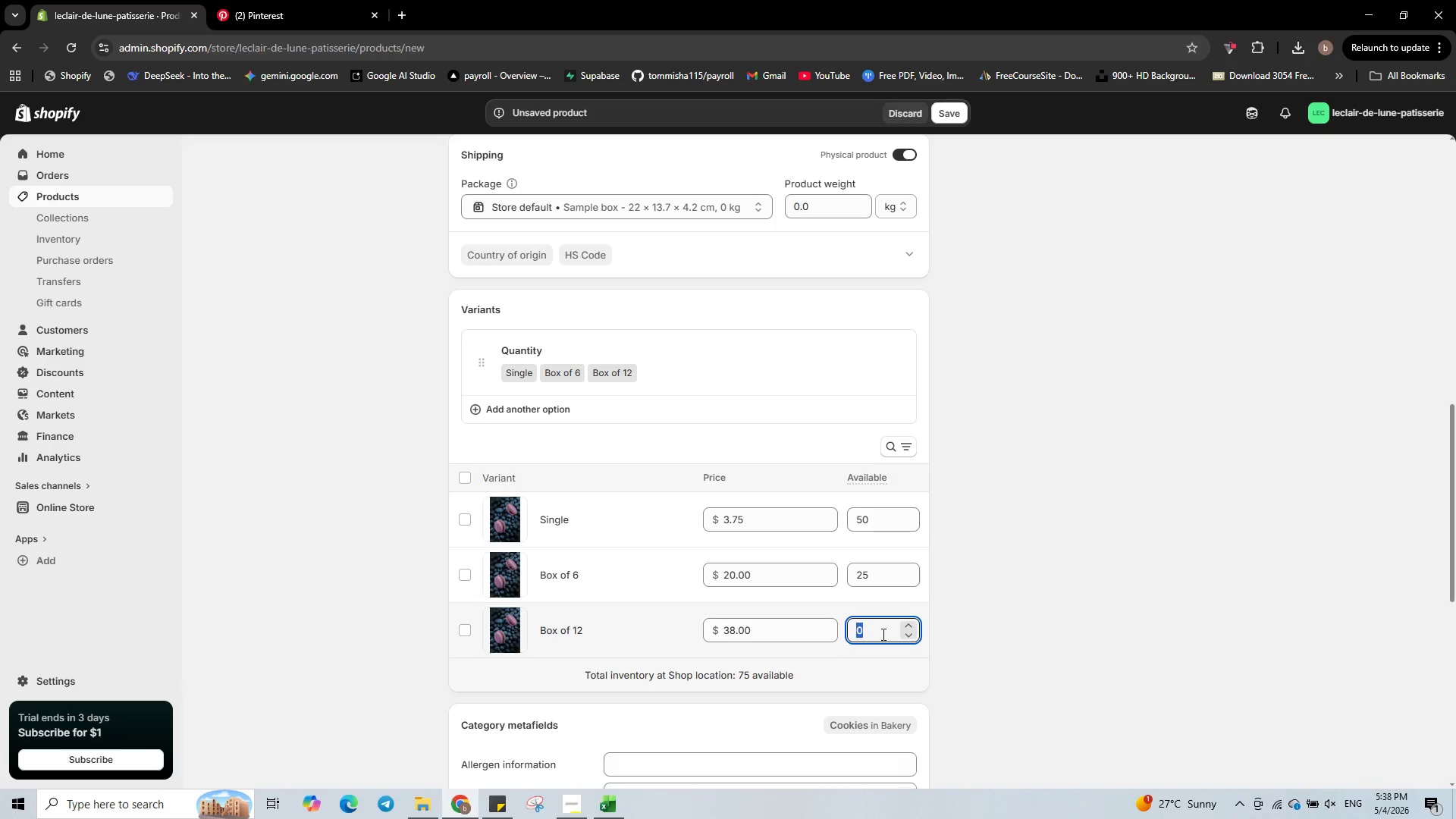 
key(Numpad1)
 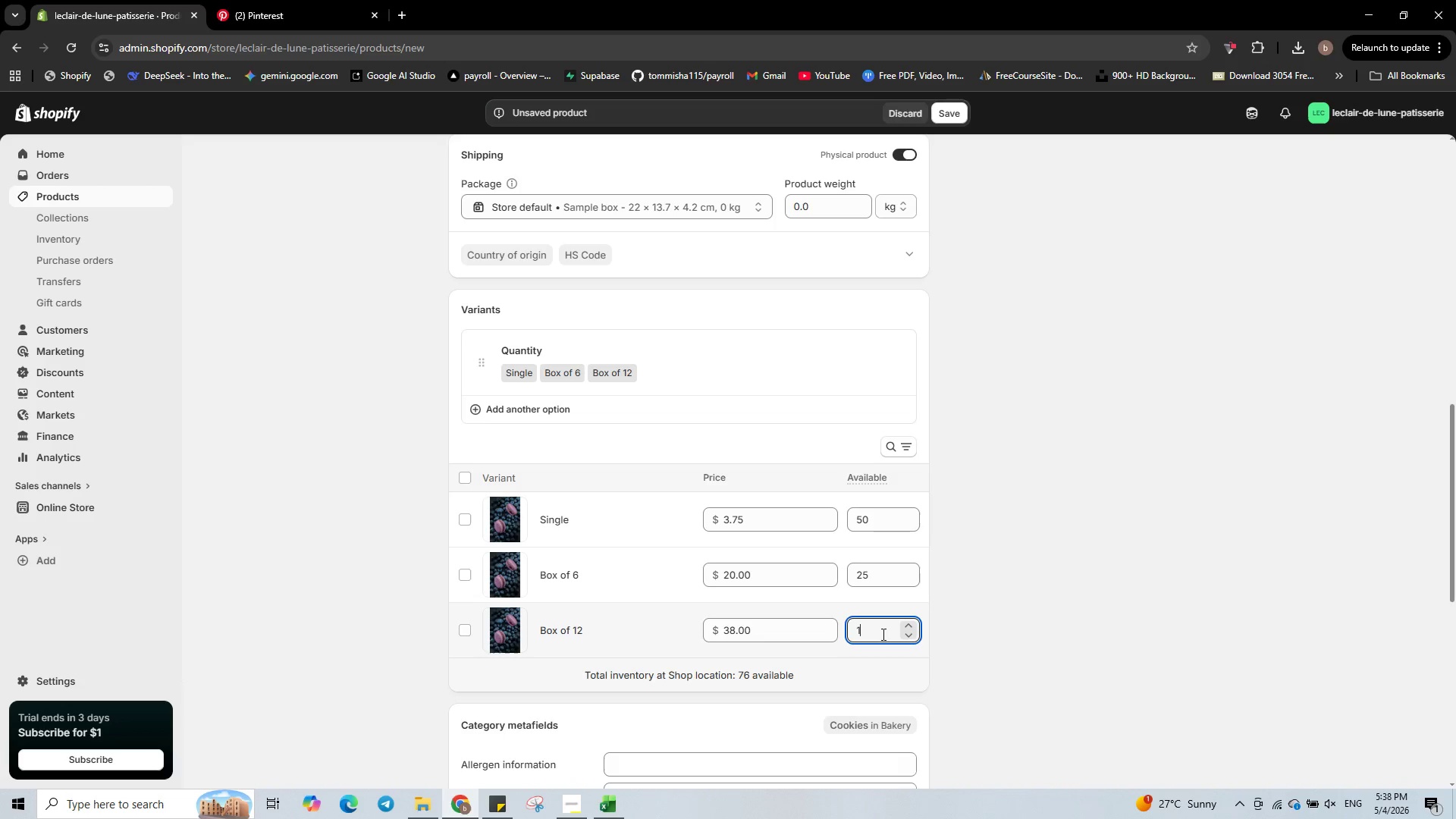 
key(Numpad5)
 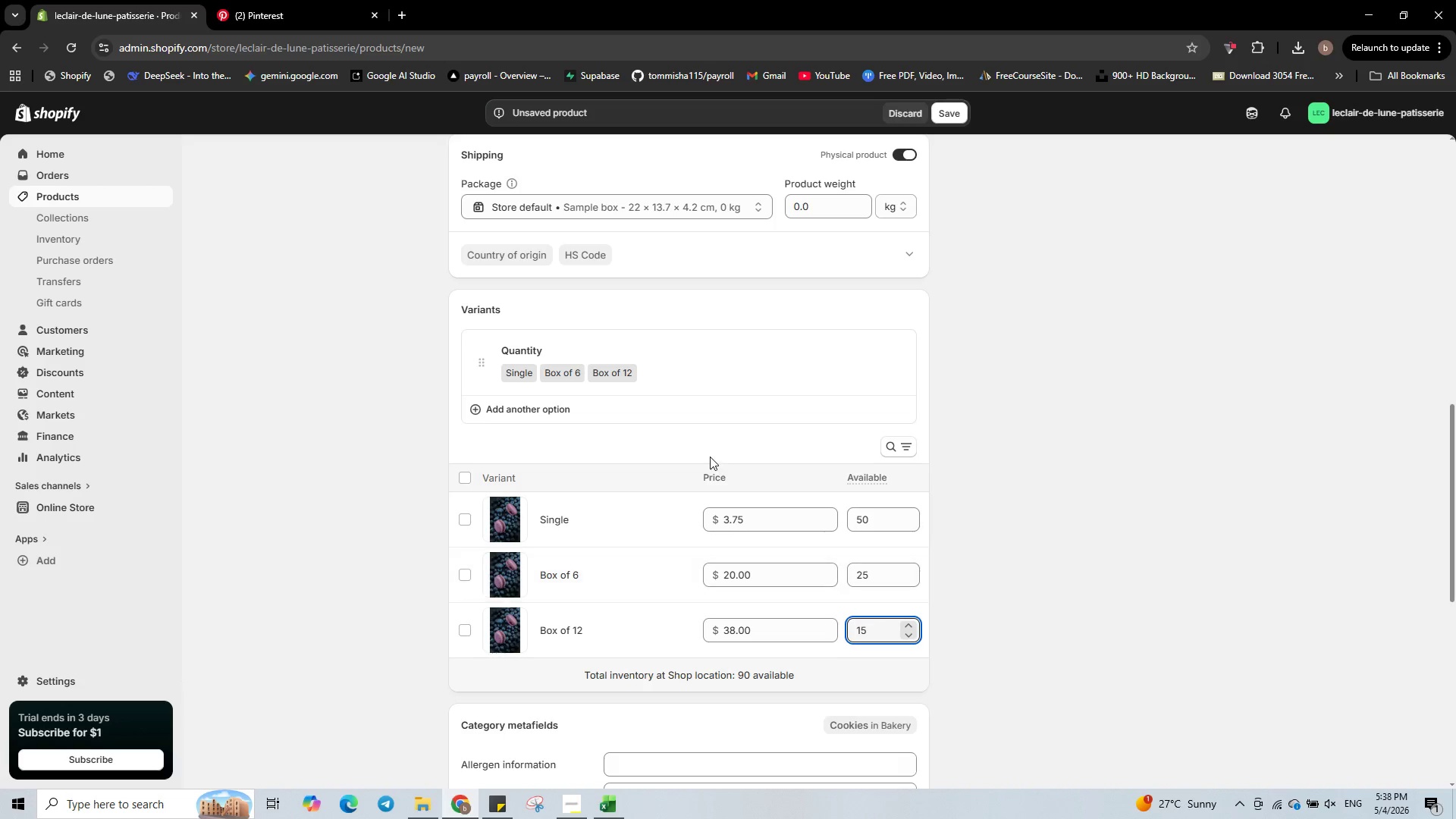 
scroll: coordinate [982, 546], scroll_direction: down, amount: 9.0
 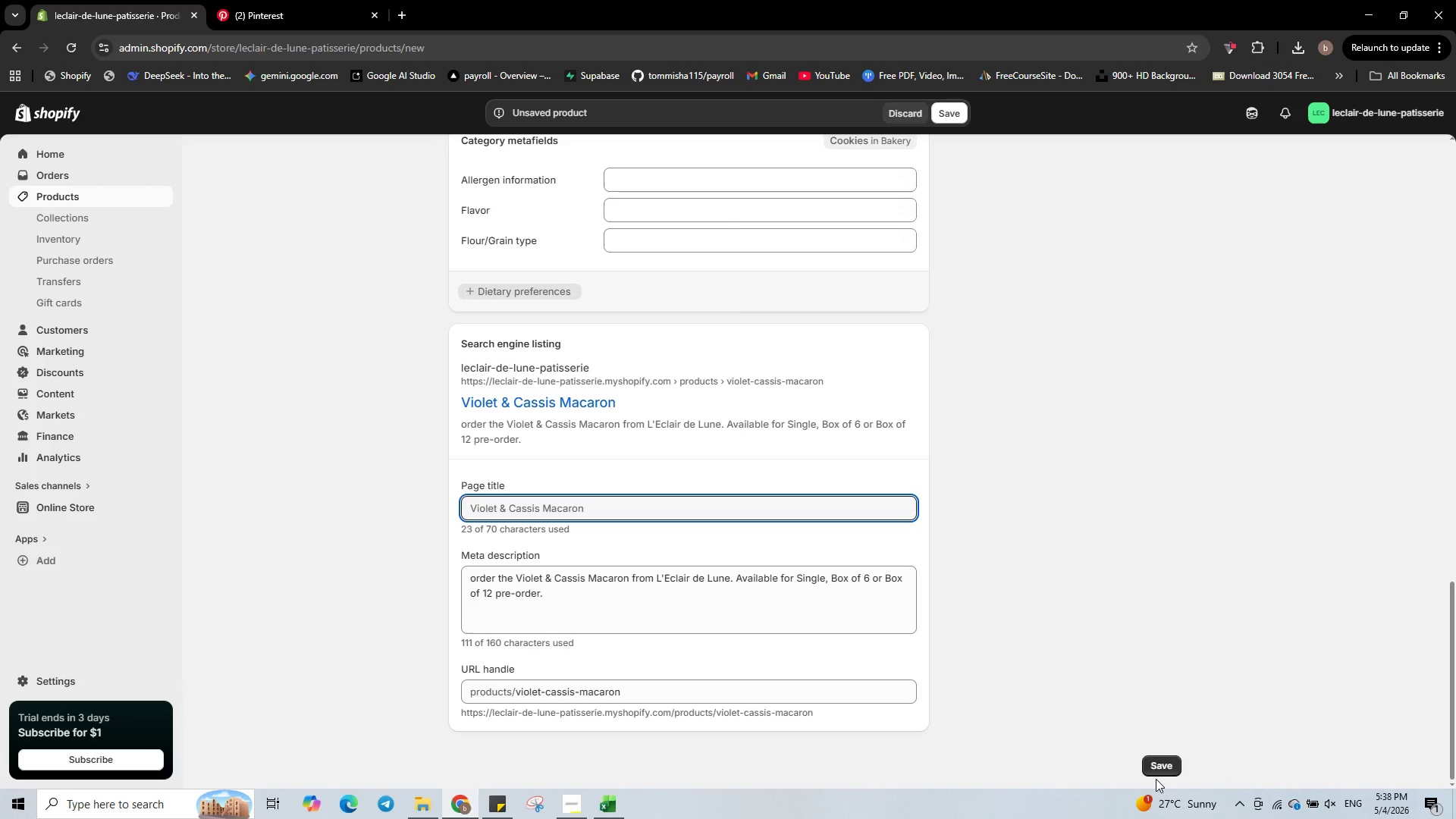 
left_click([1166, 765])
 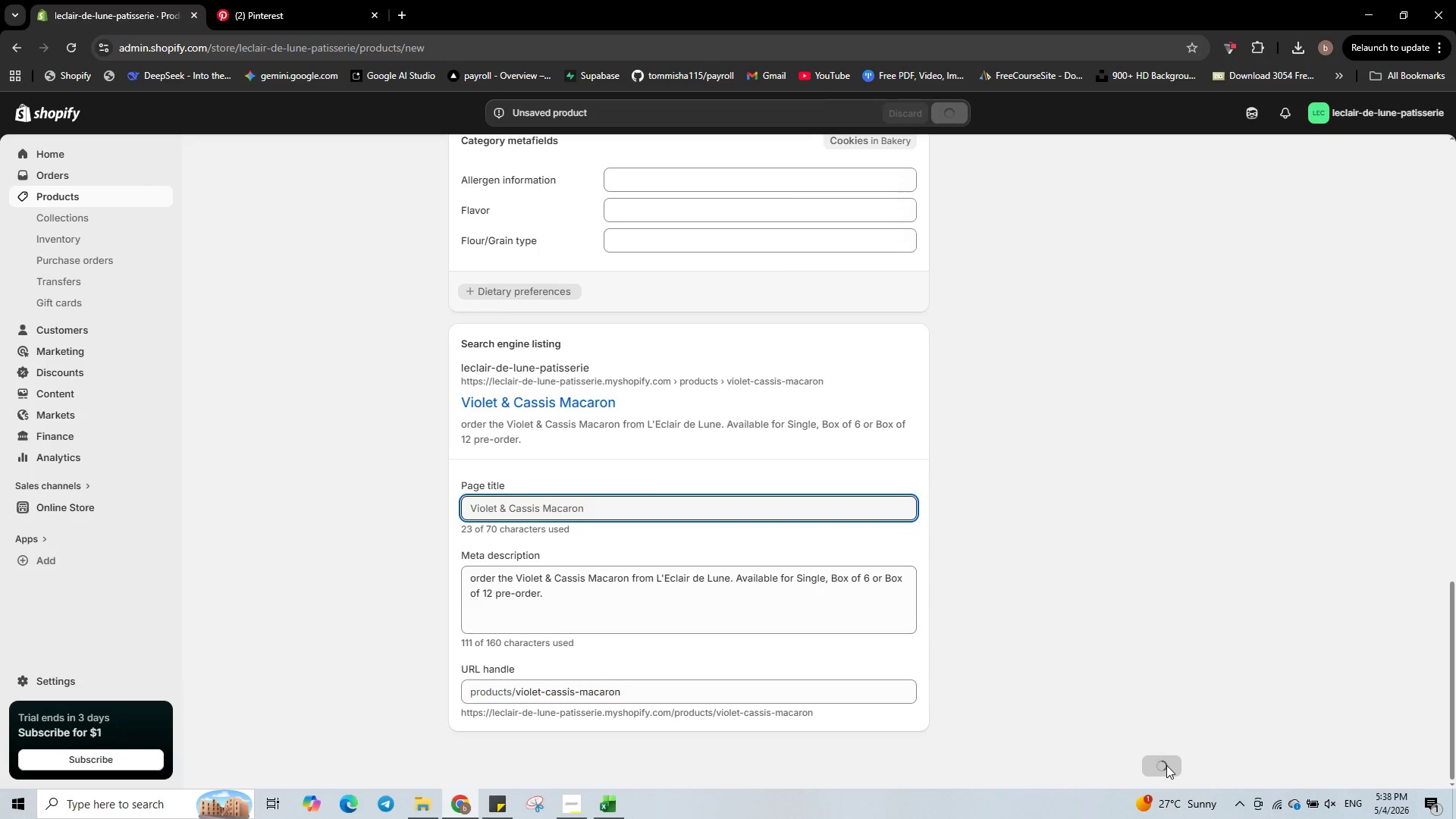 
scroll: coordinate [975, 594], scroll_direction: up, amount: 2.0
 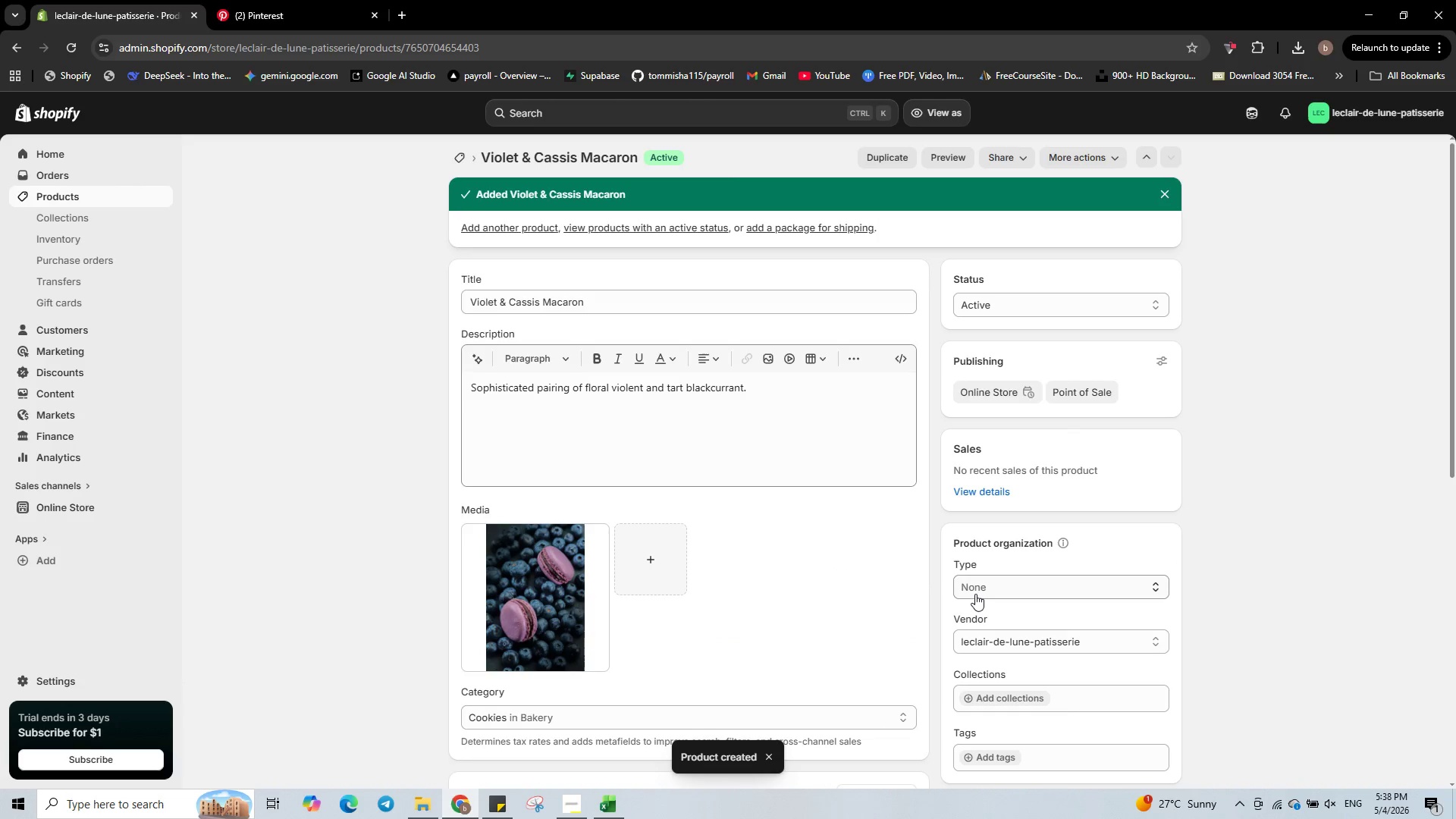 
wait(5.94)
 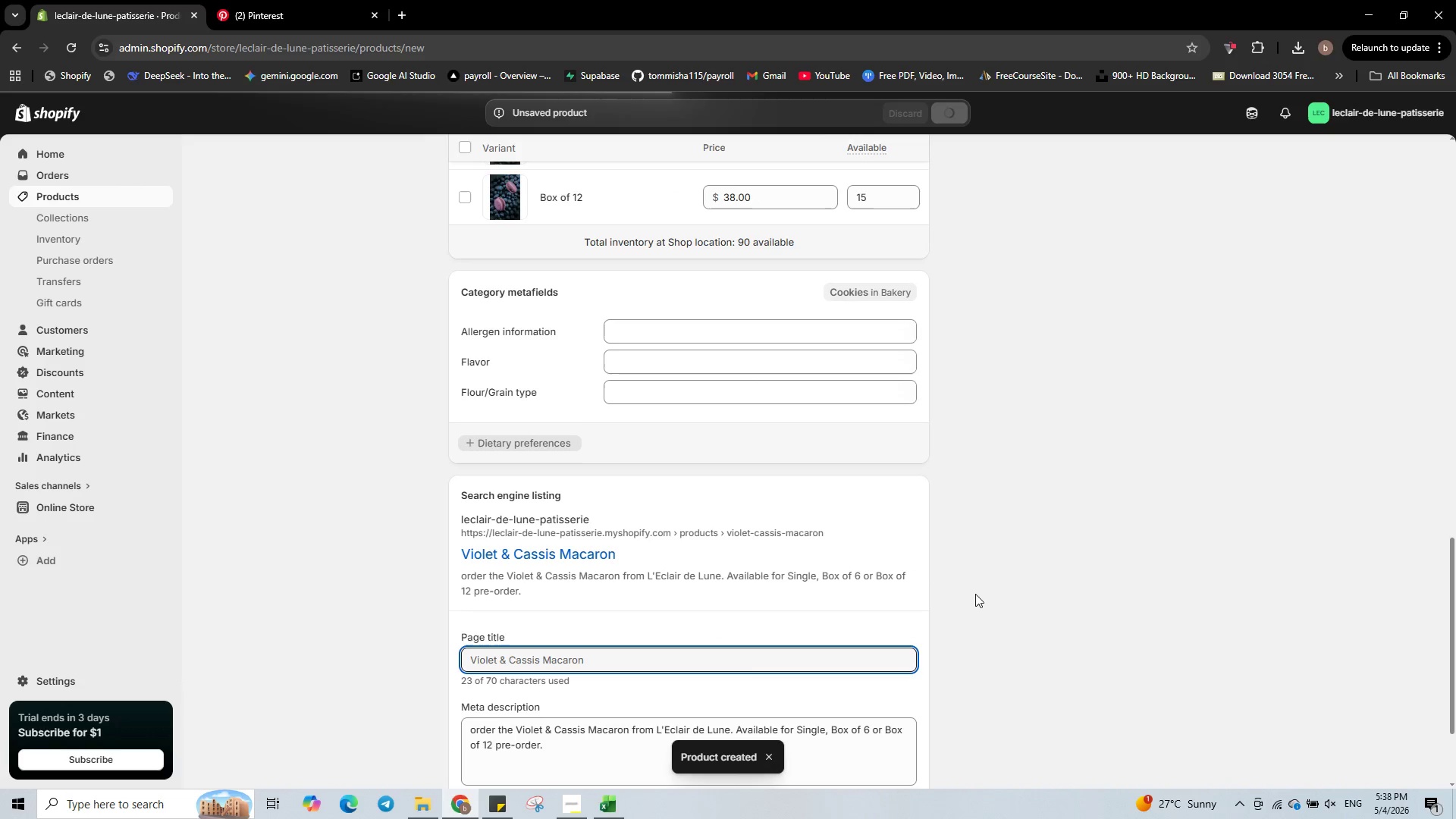 
scroll: coordinate [827, 546], scroll_direction: down, amount: 5.0
 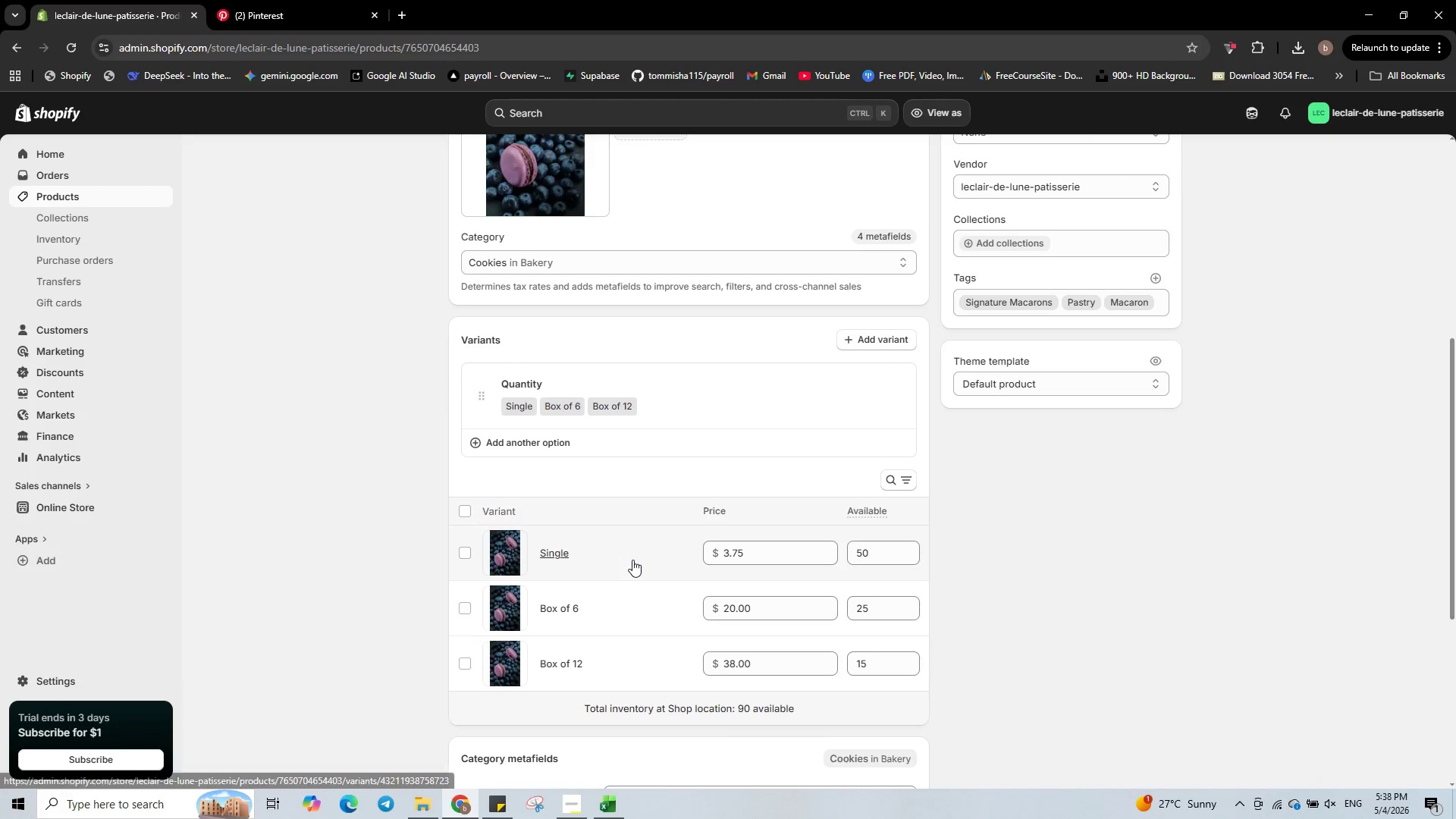 
left_click([632, 560])
 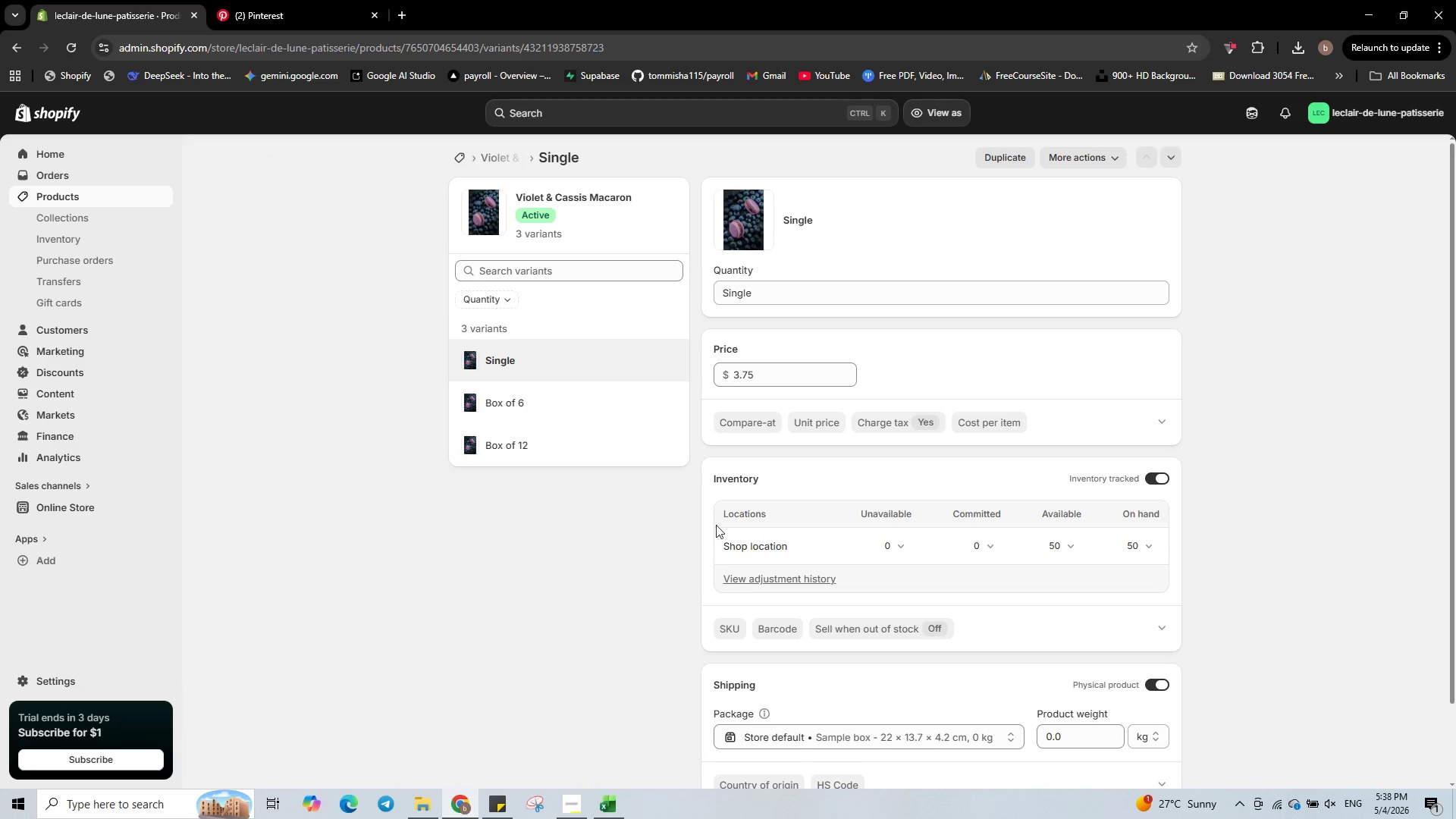 
wait(5.89)
 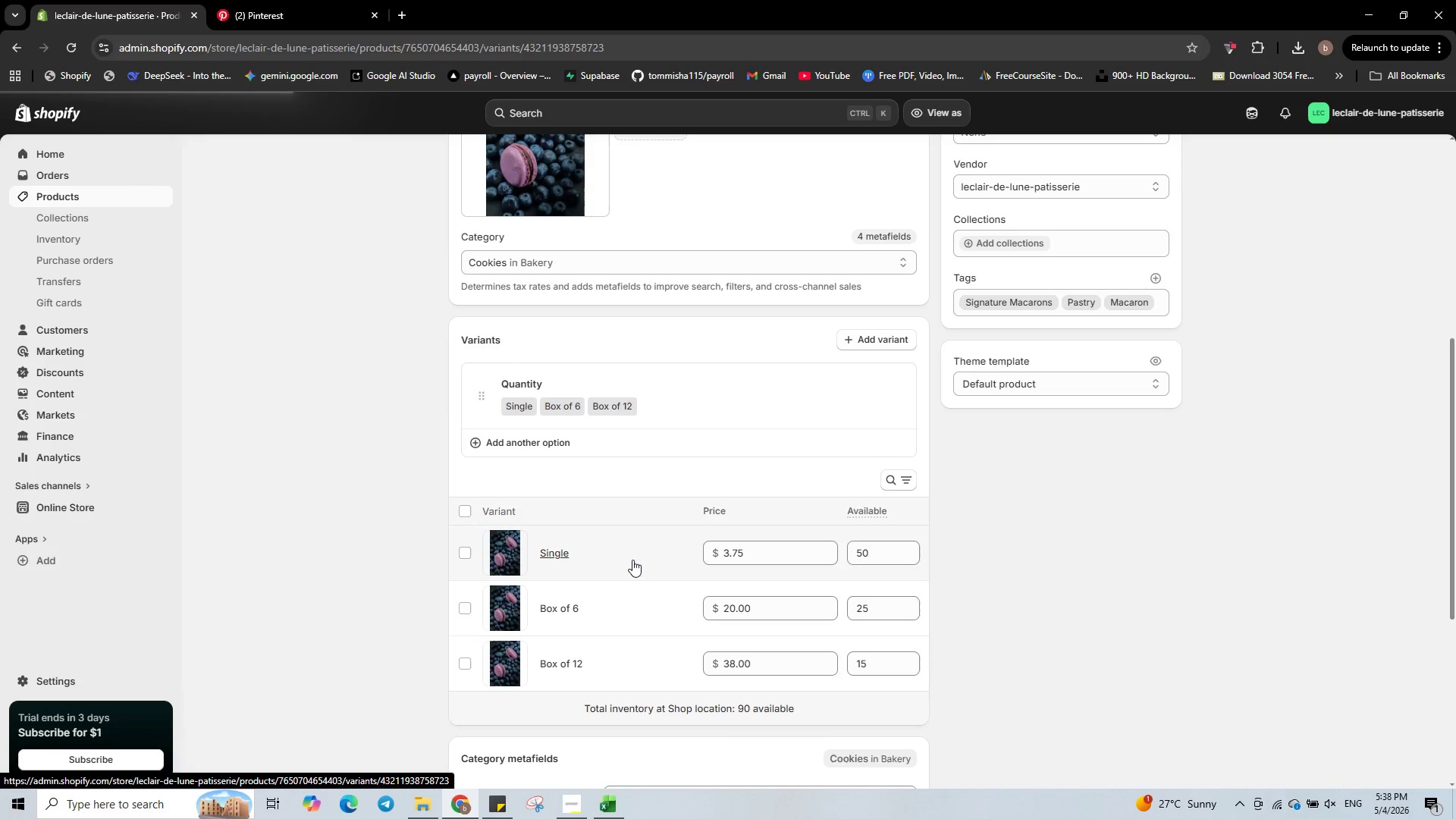 
scroll: coordinate [825, 604], scroll_direction: down, amount: 2.0
 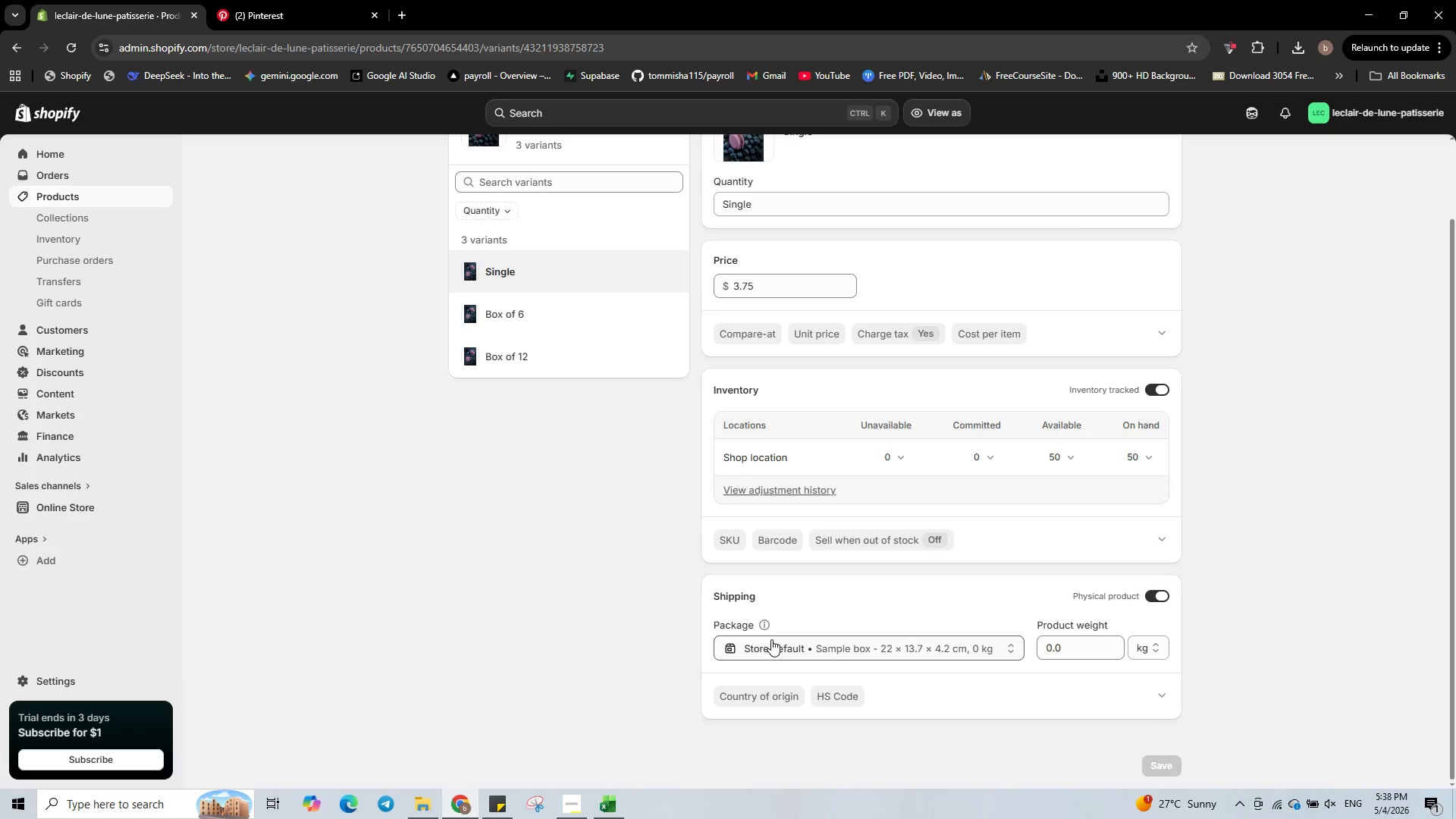 
scroll: coordinate [771, 630], scroll_direction: up, amount: 1.0
 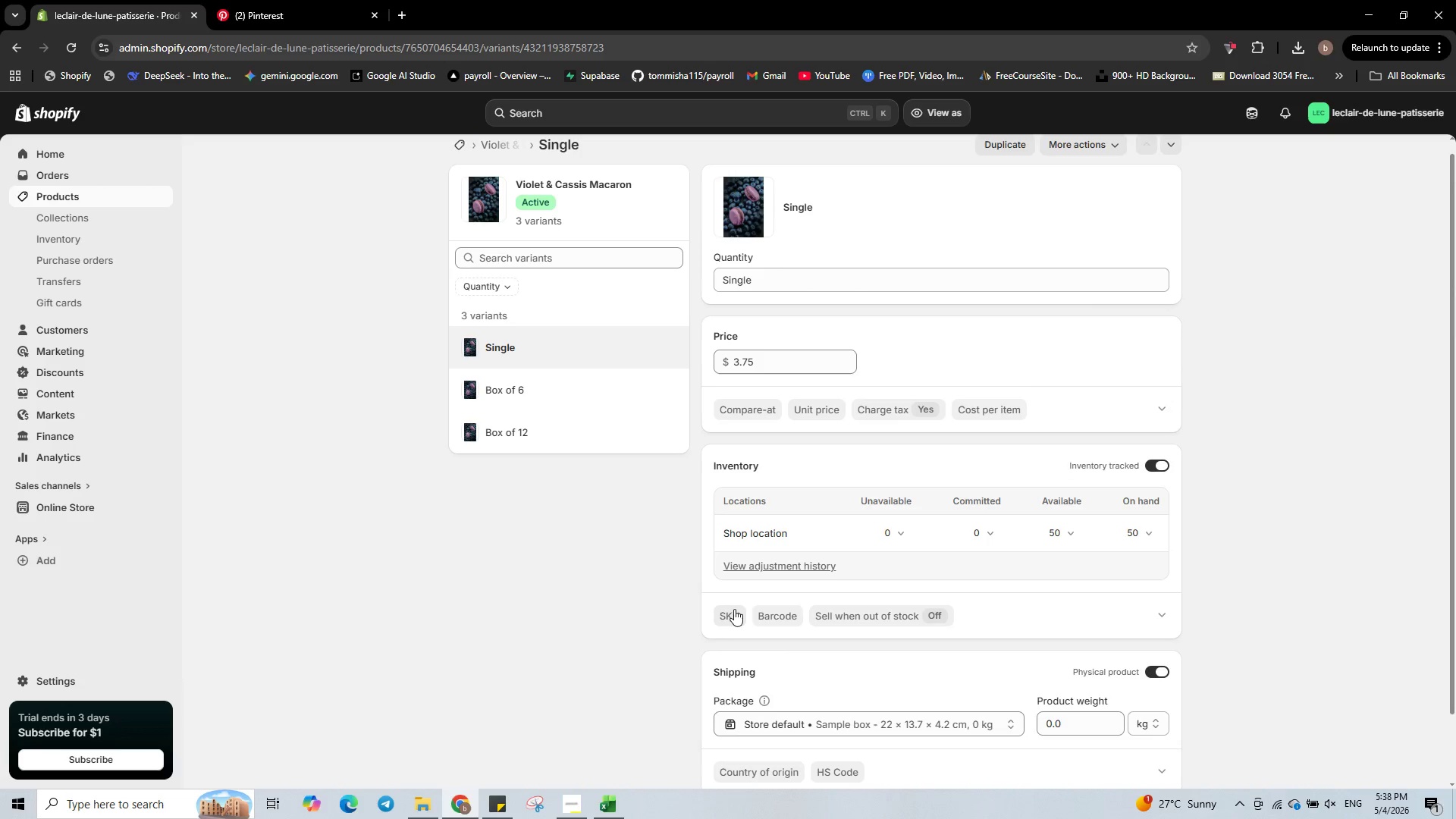 
left_click([732, 613])
 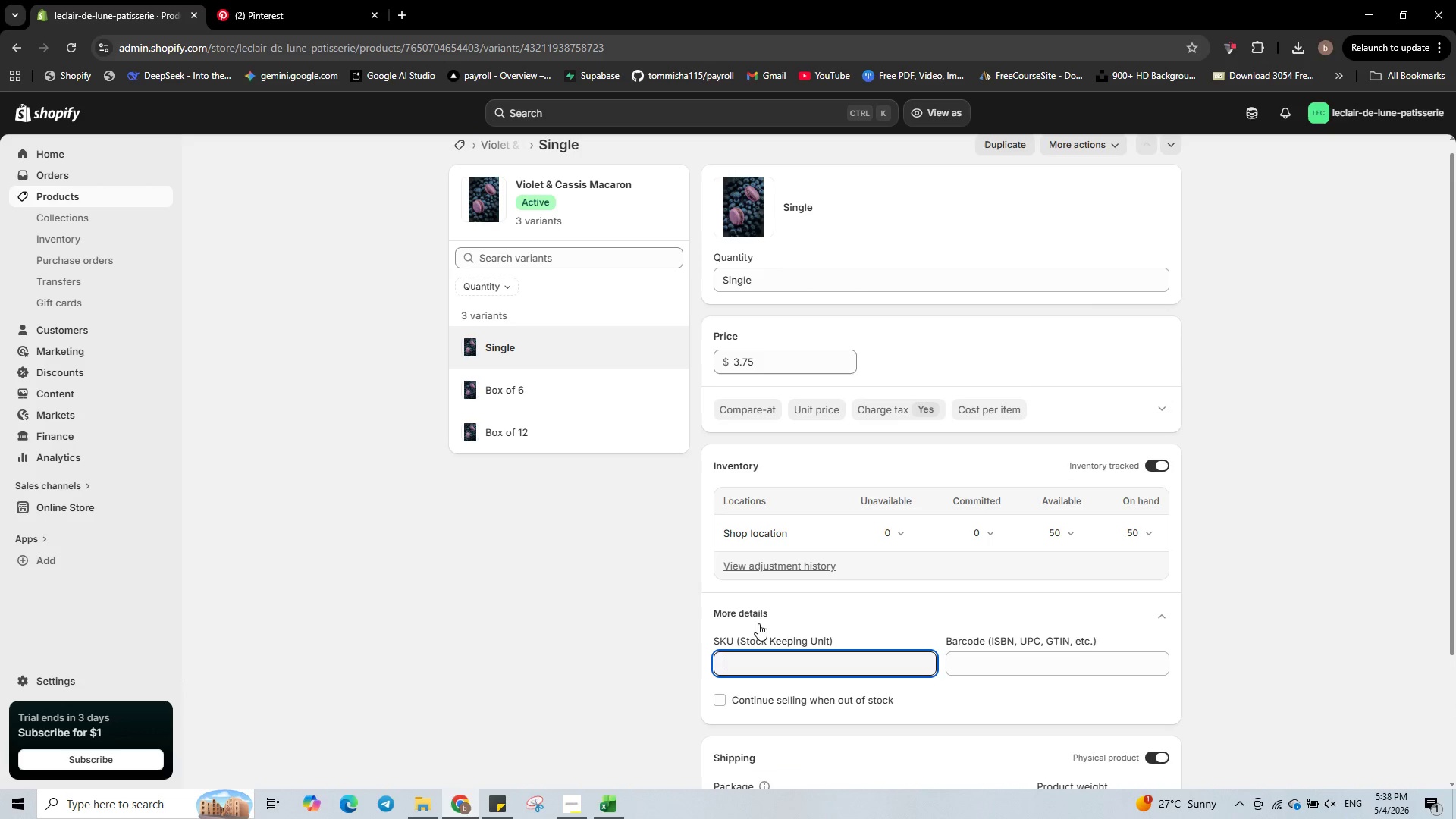 
type(EDL-VCM-SGL)
 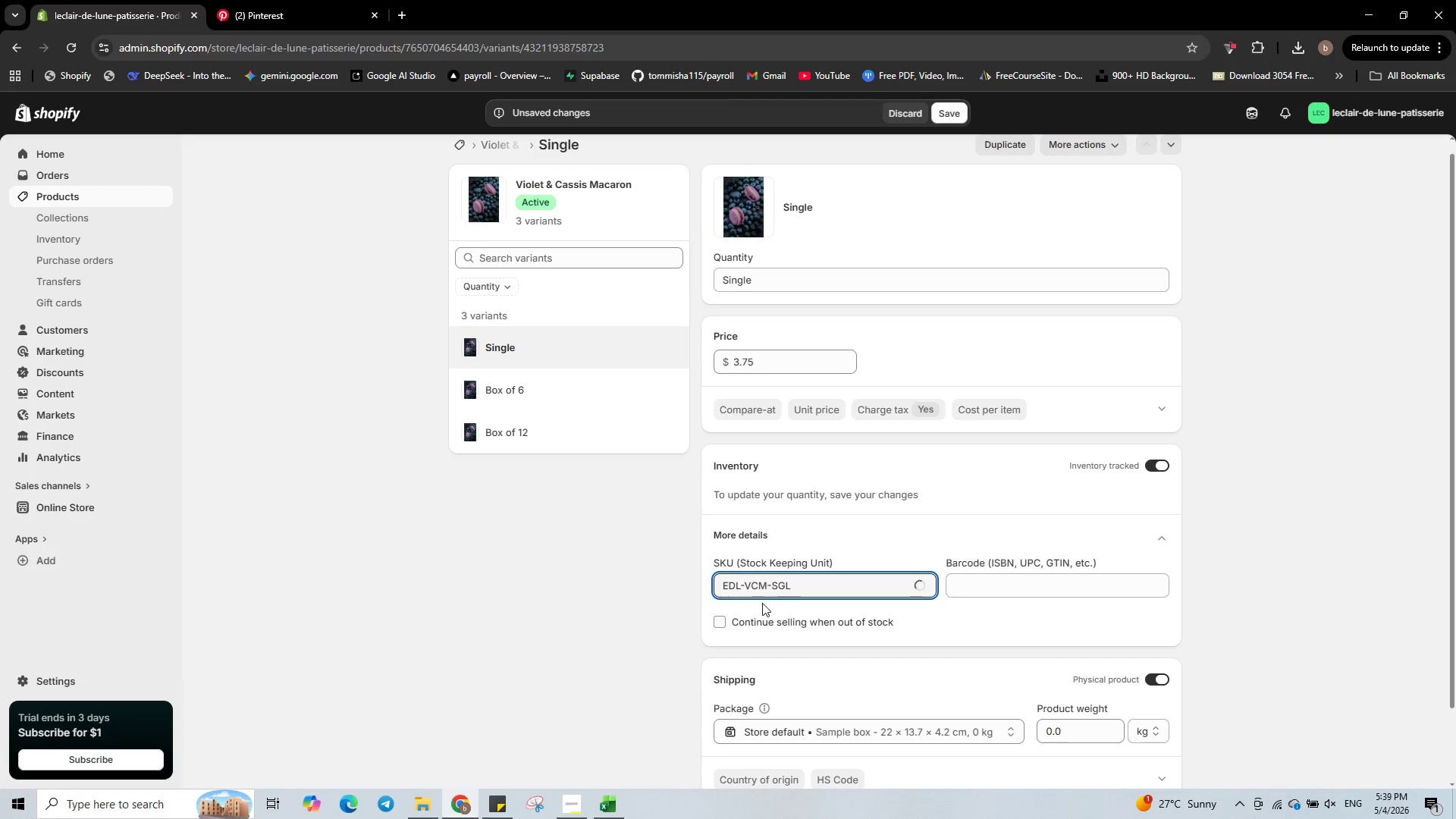 
scroll: coordinate [774, 597], scroll_direction: down, amount: 2.0
 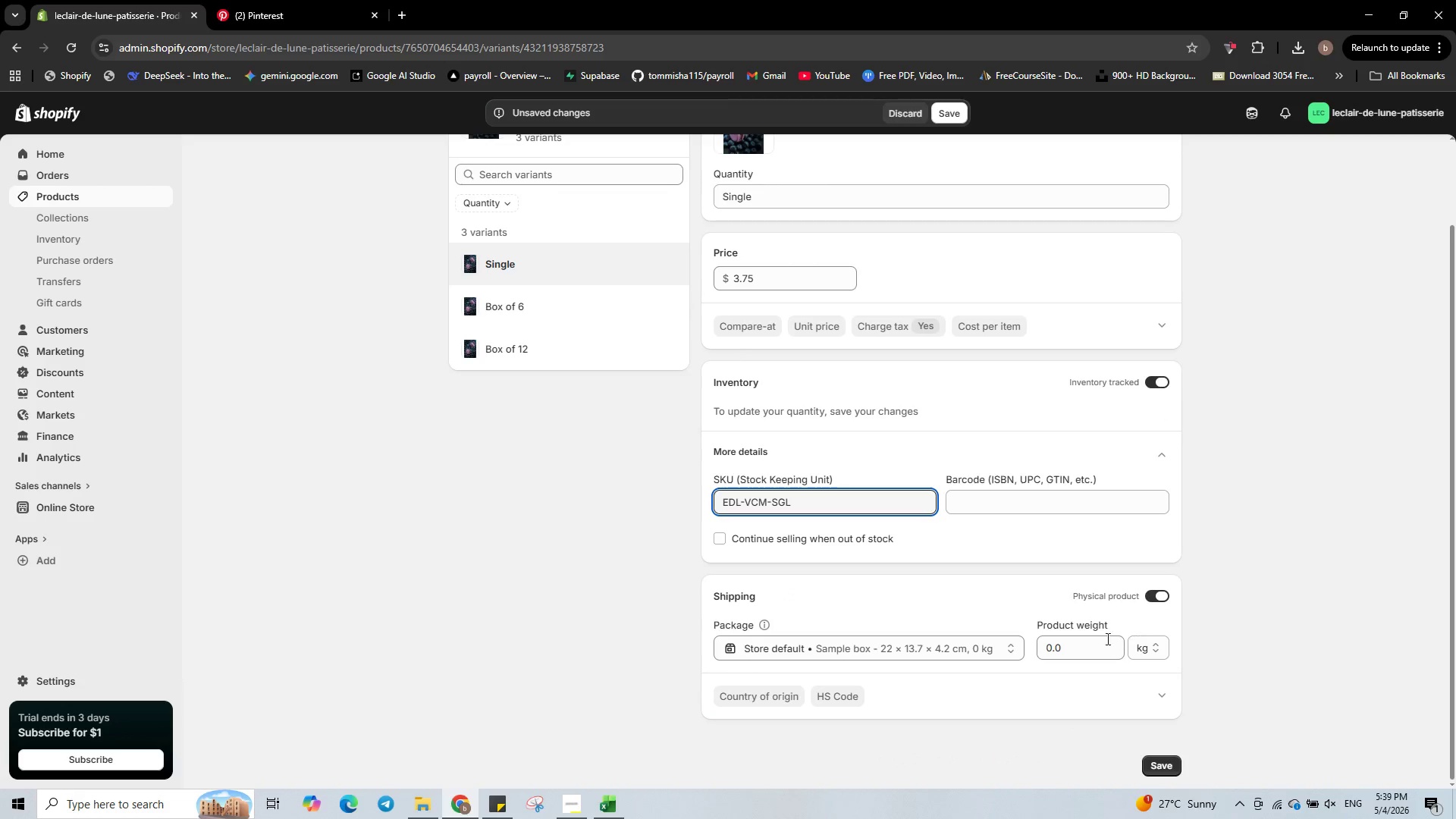 
left_click([1089, 650])
 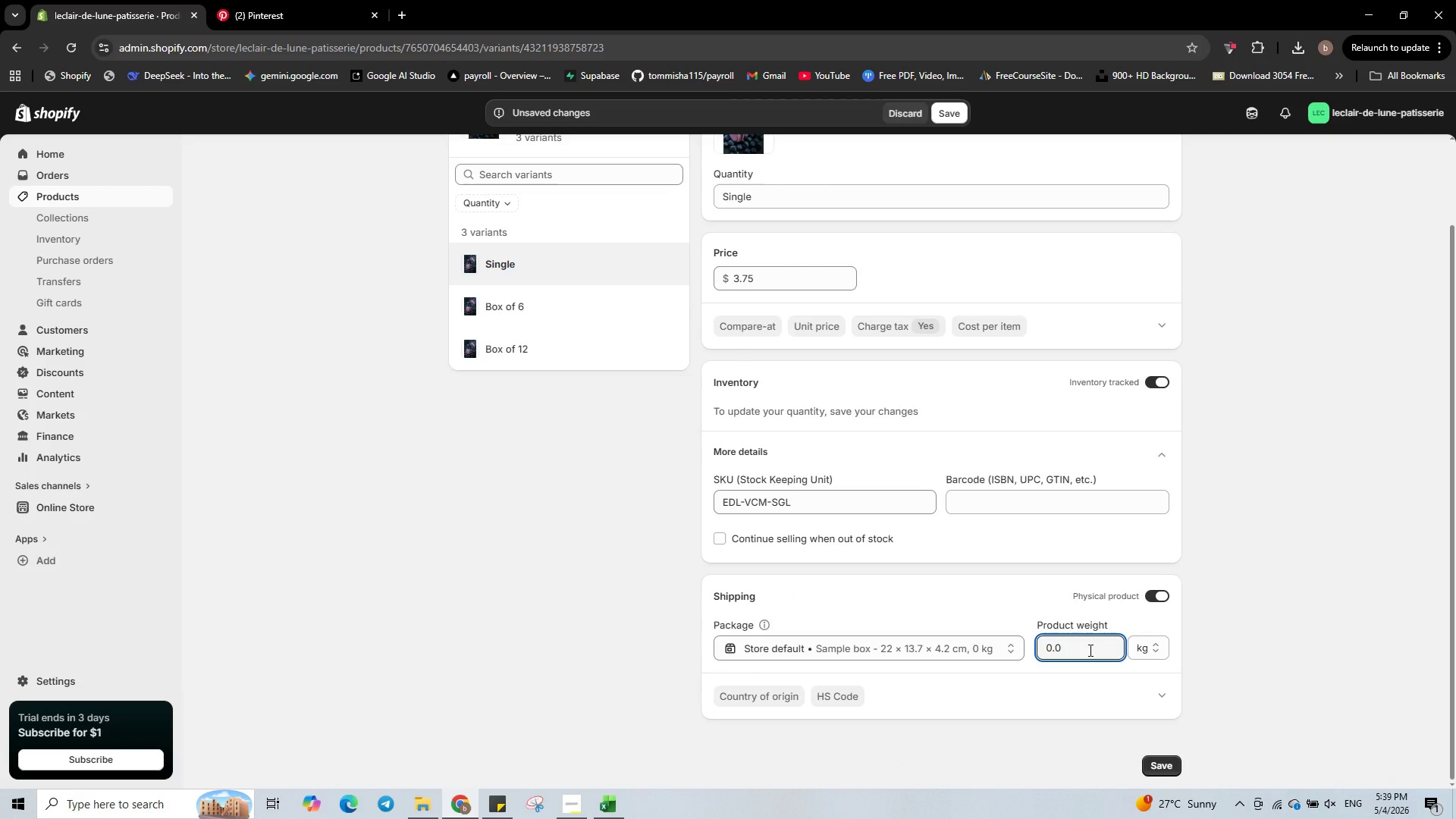 
key(Numpad2)
 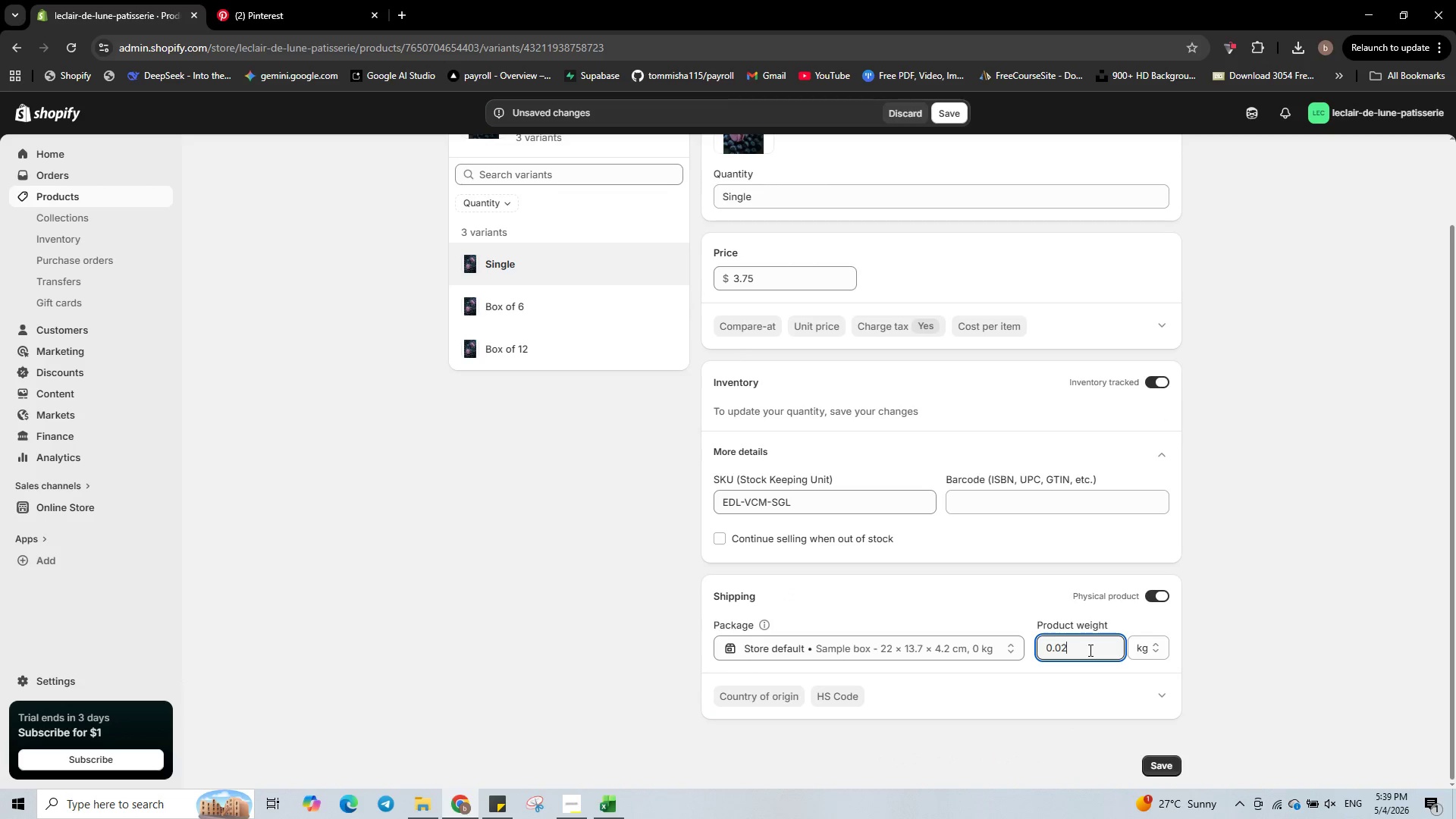 
key(Numpad5)
 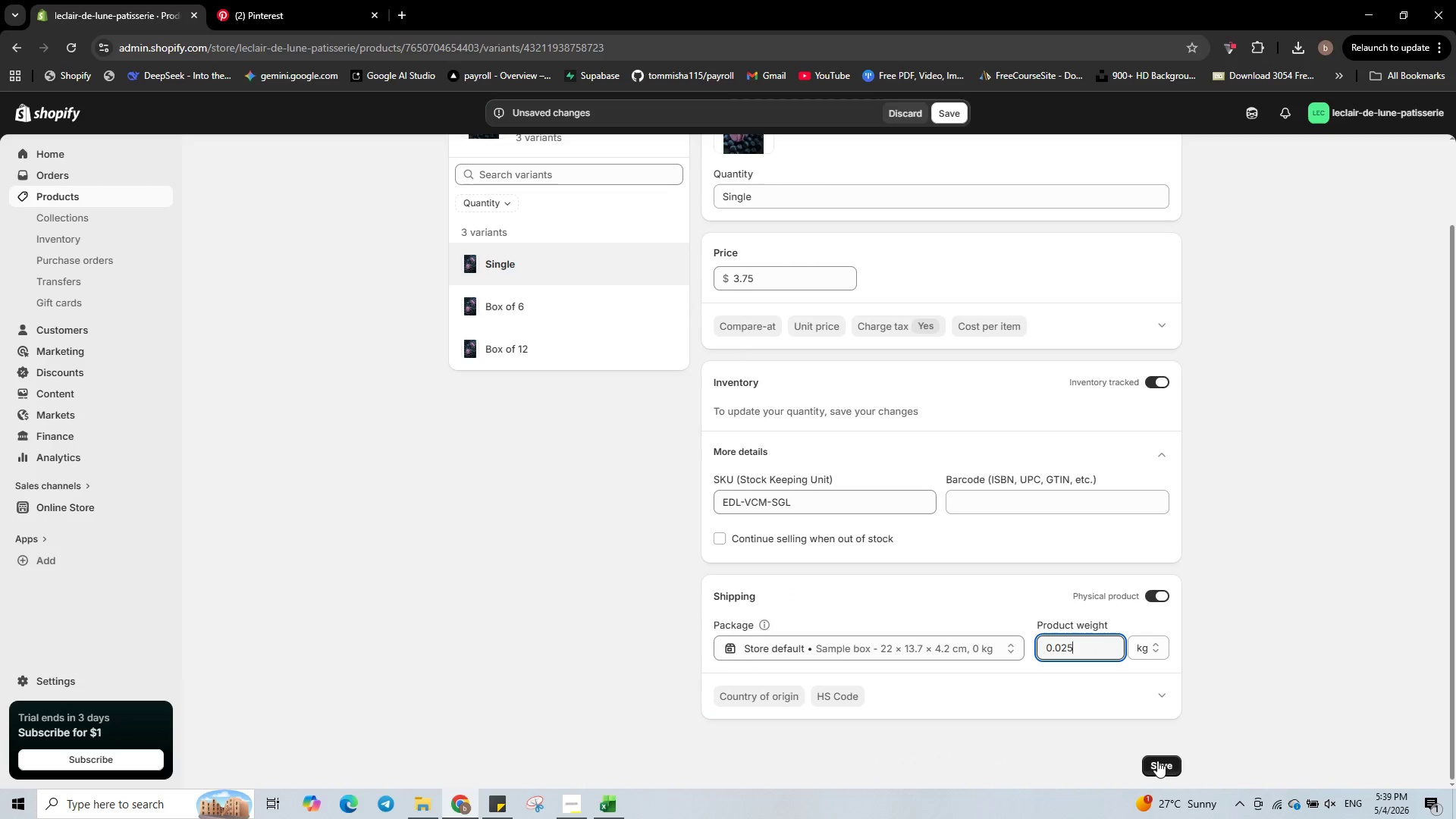 
left_click([1157, 774])
 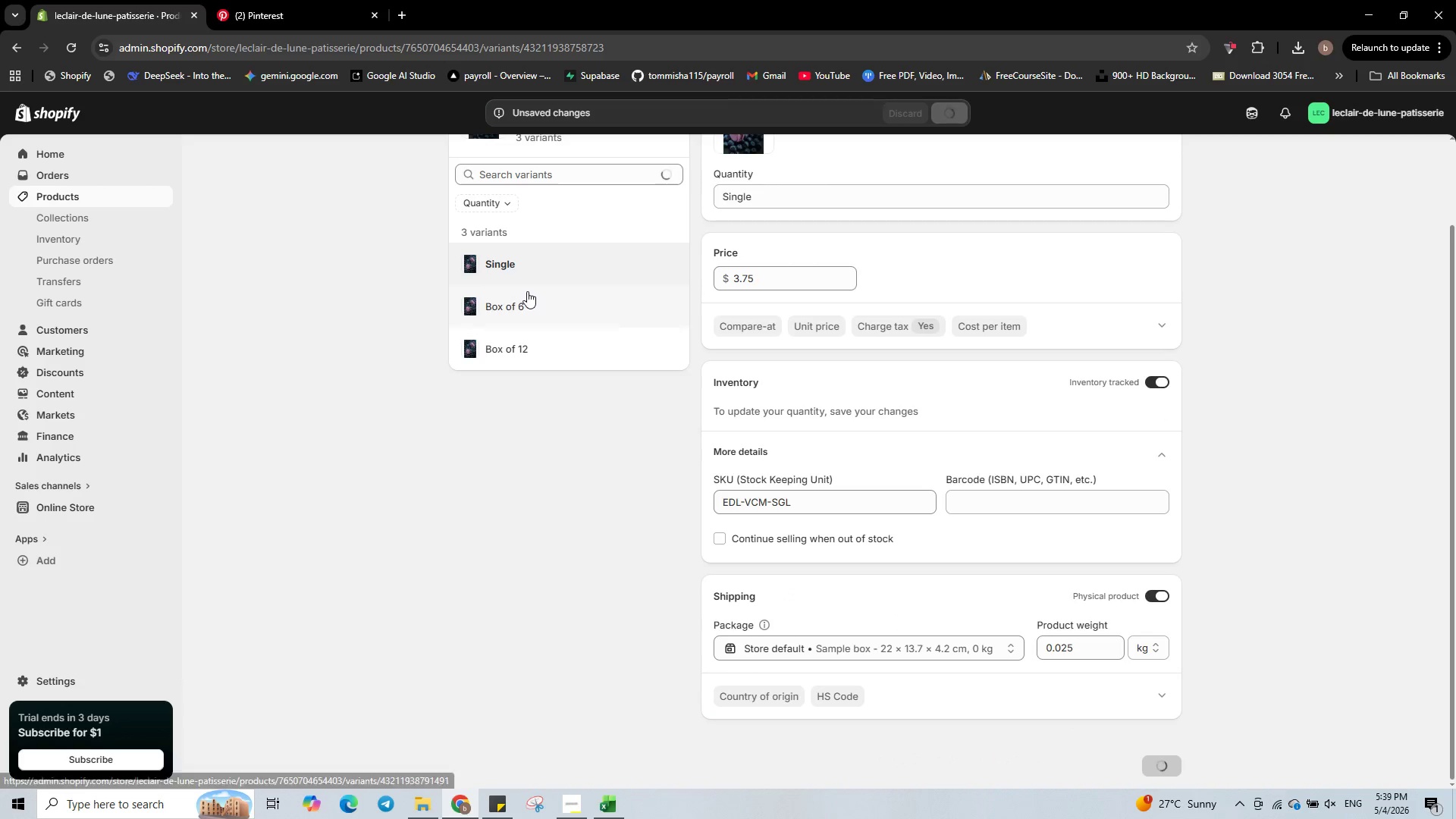 
left_click([530, 300])
 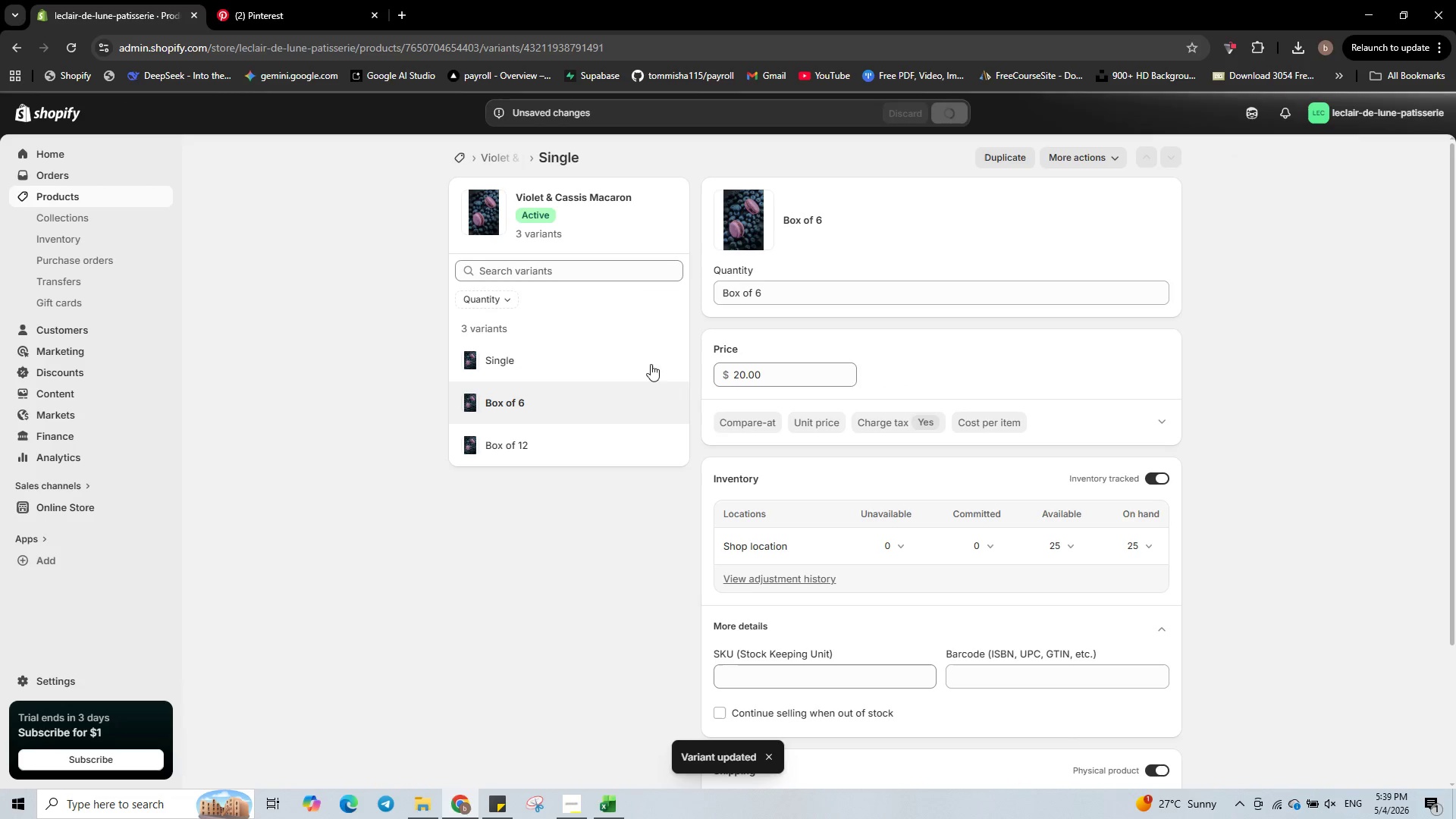 
left_click([805, 683])
 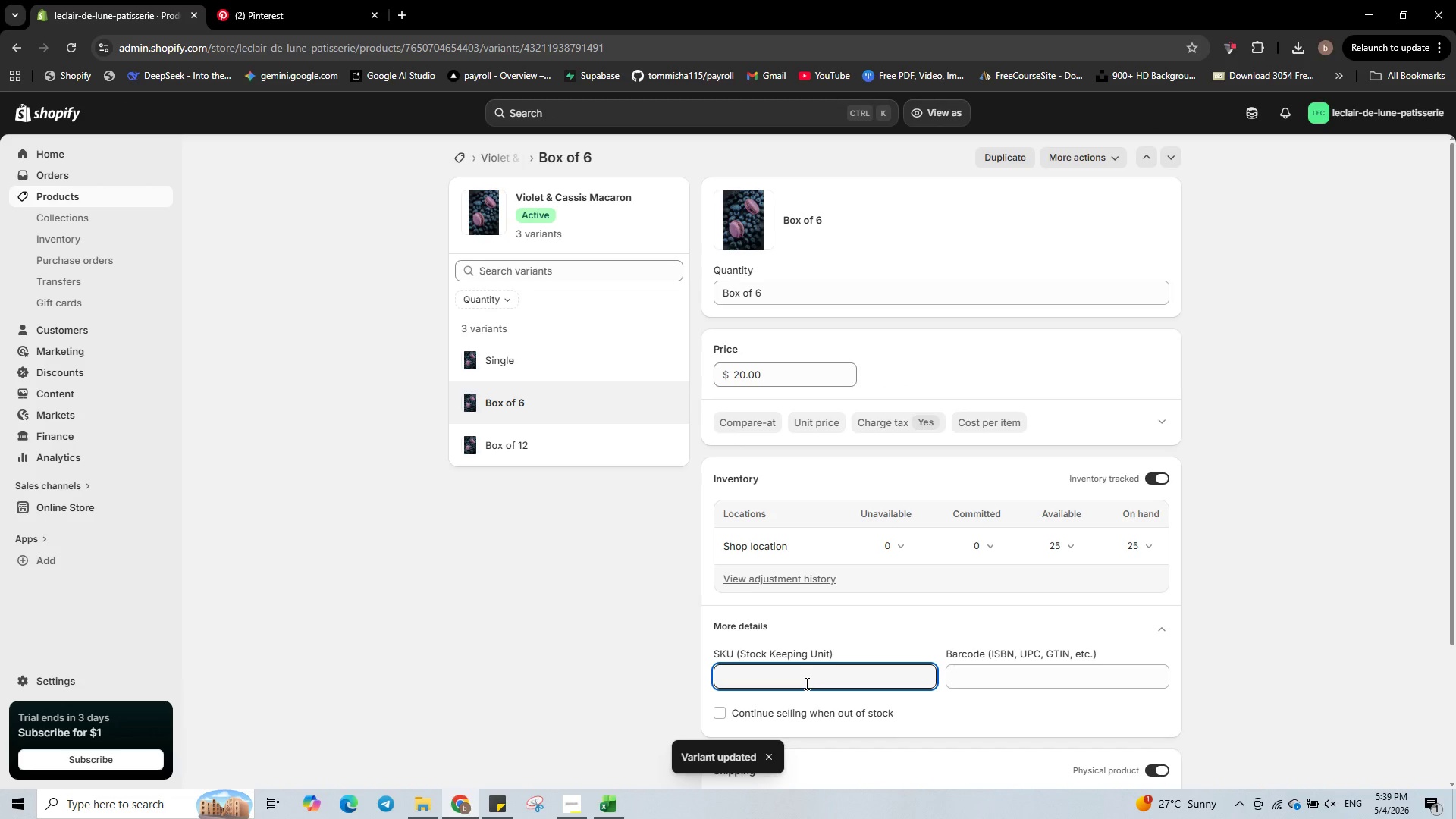 
type(EDL-VCM-6)
 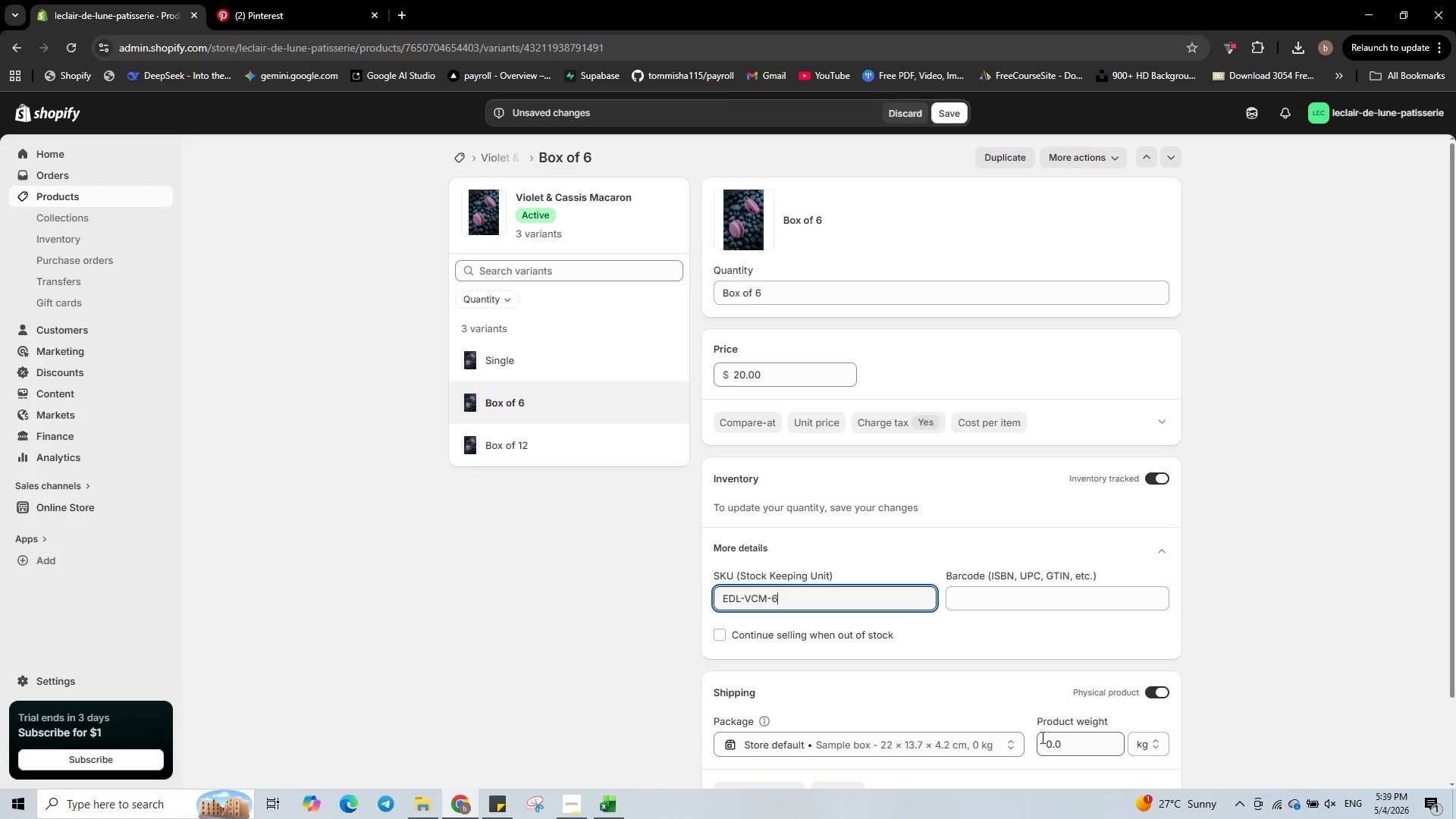 
left_click([1084, 748])
 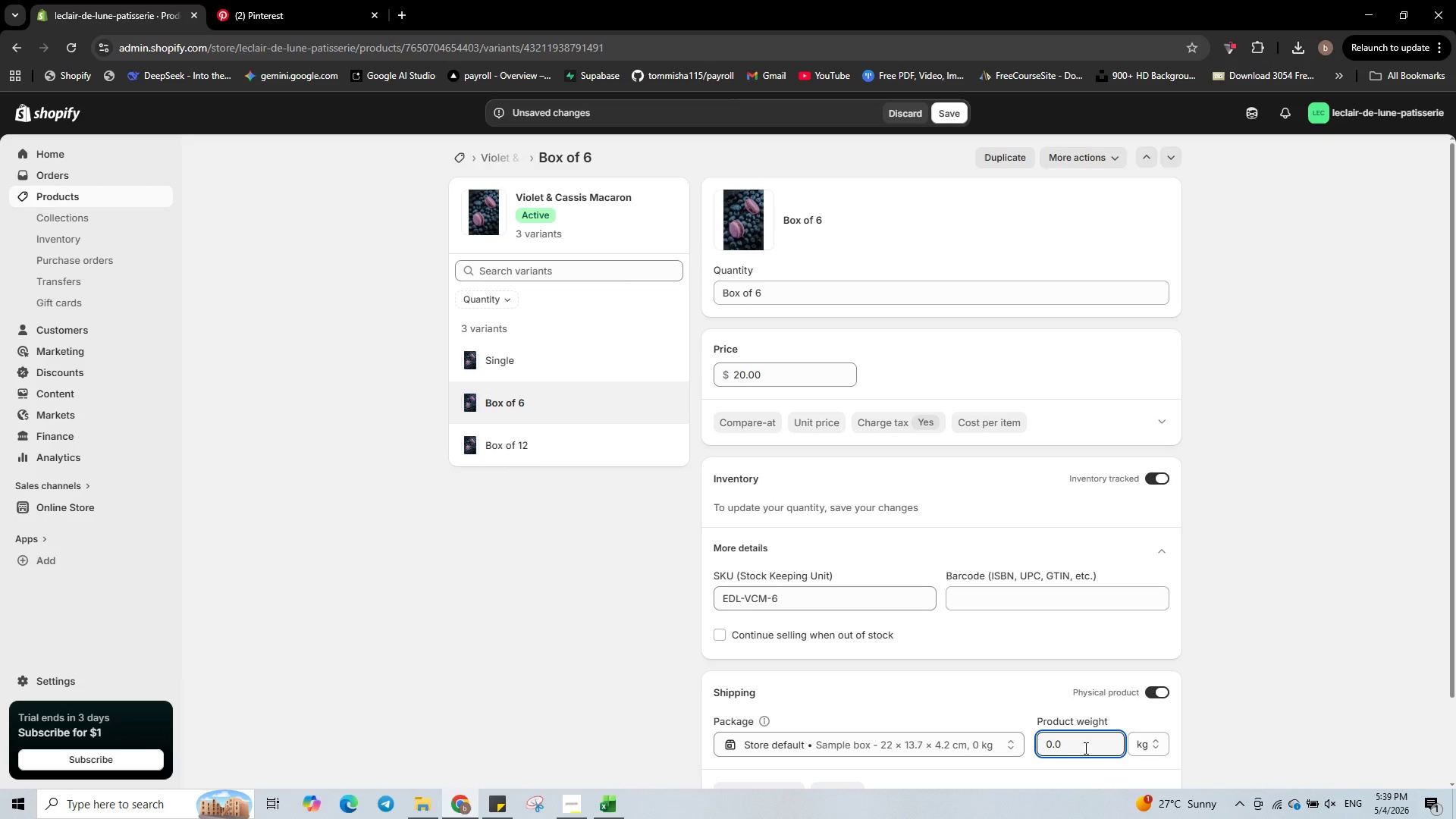 
key(Backspace)
 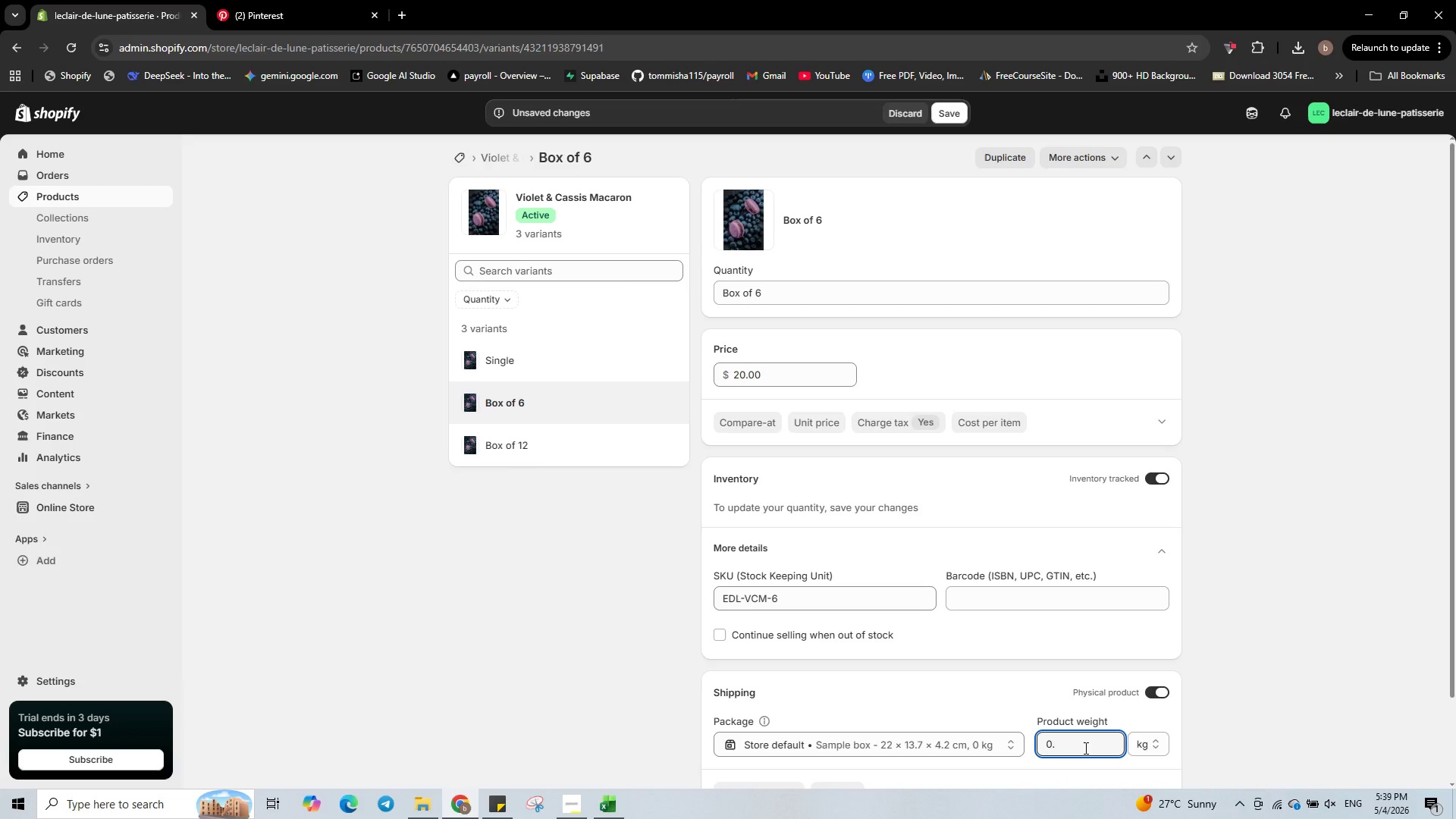 
key(Numpad1)
 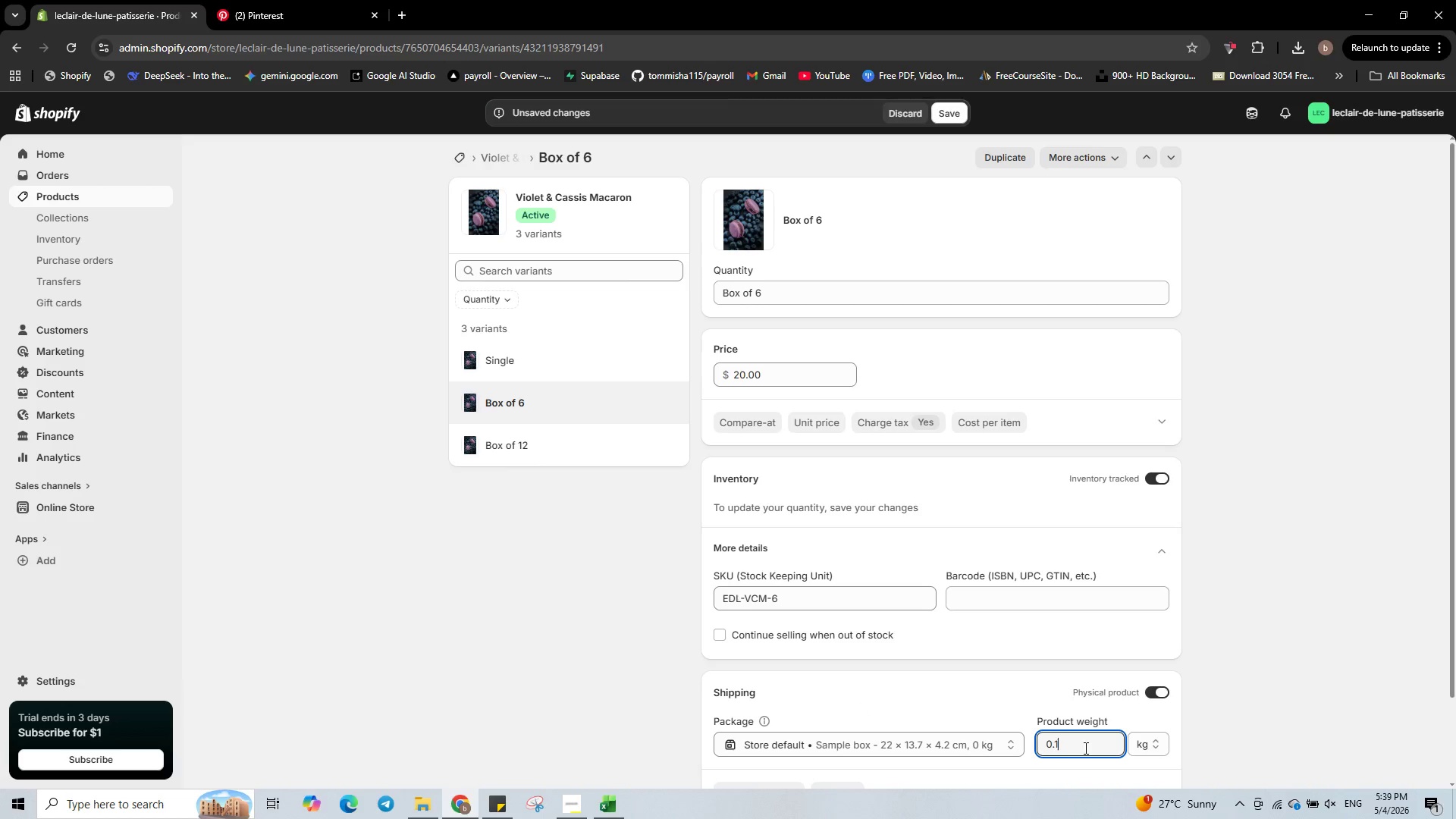 
key(Numpad5)
 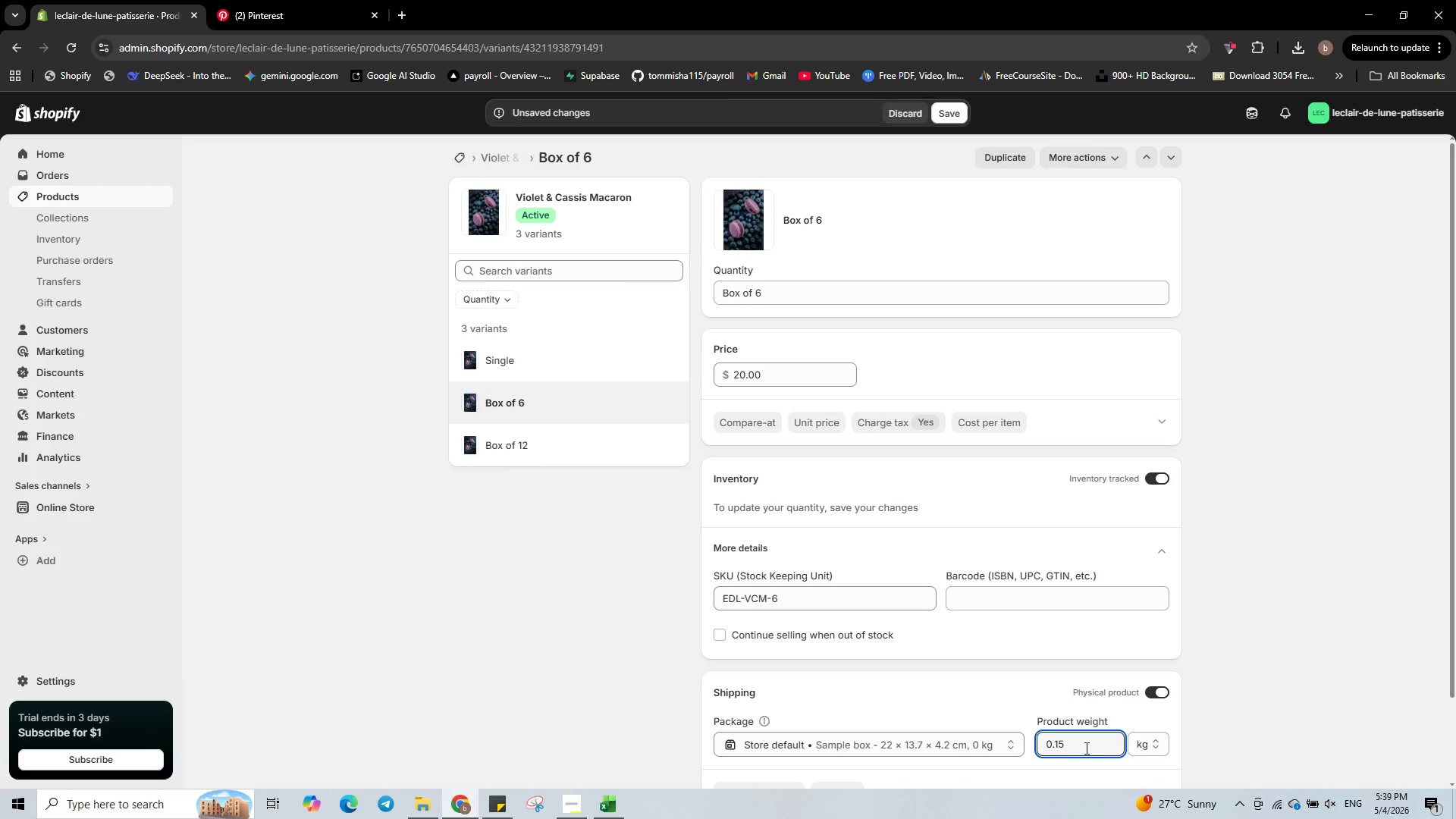 
scroll: coordinate [1178, 768], scroll_direction: down, amount: 3.0
 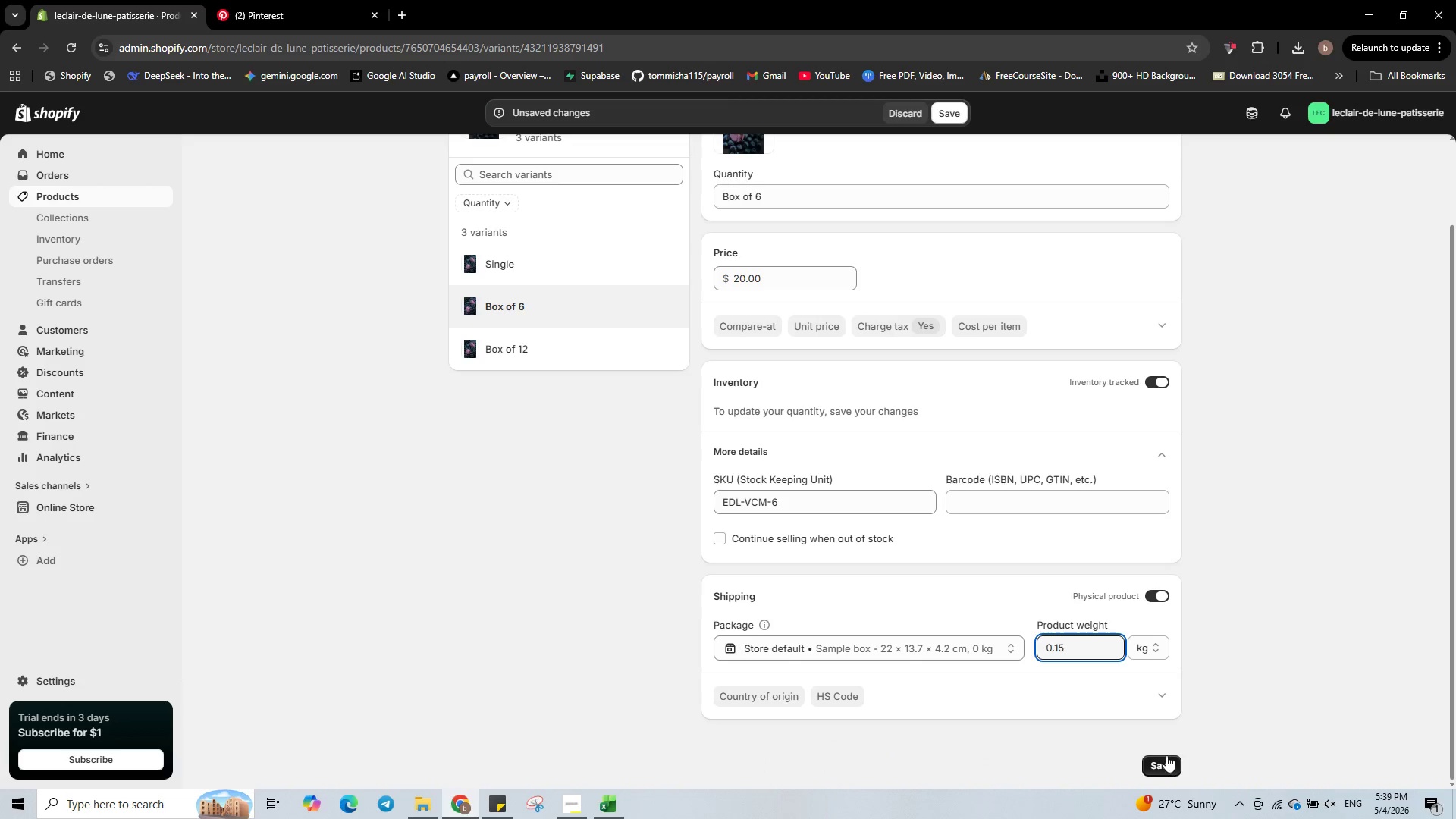 
left_click([1166, 755])
 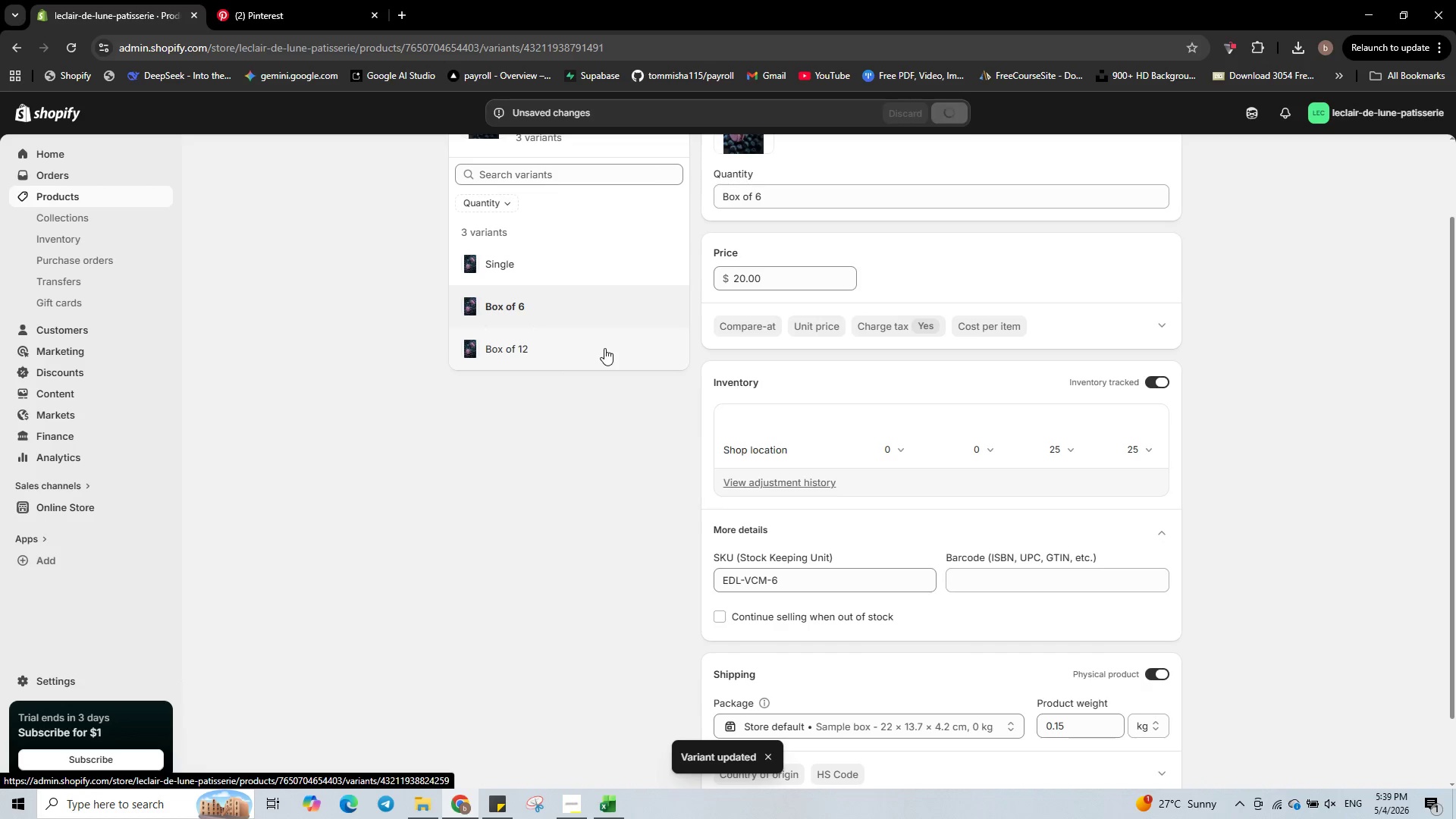 
left_click([604, 347])
 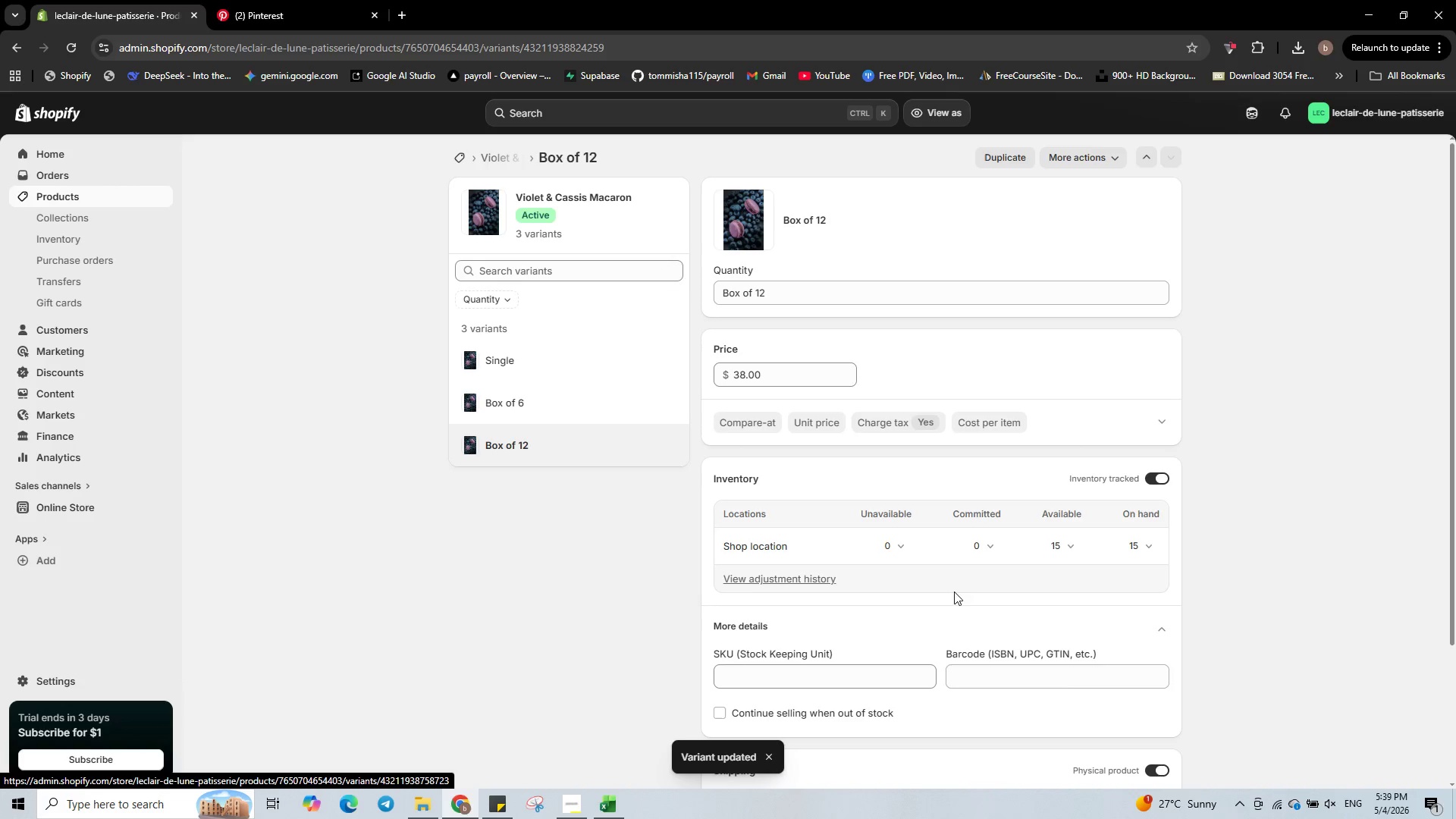 
scroll: coordinate [881, 632], scroll_direction: down, amount: 1.0
 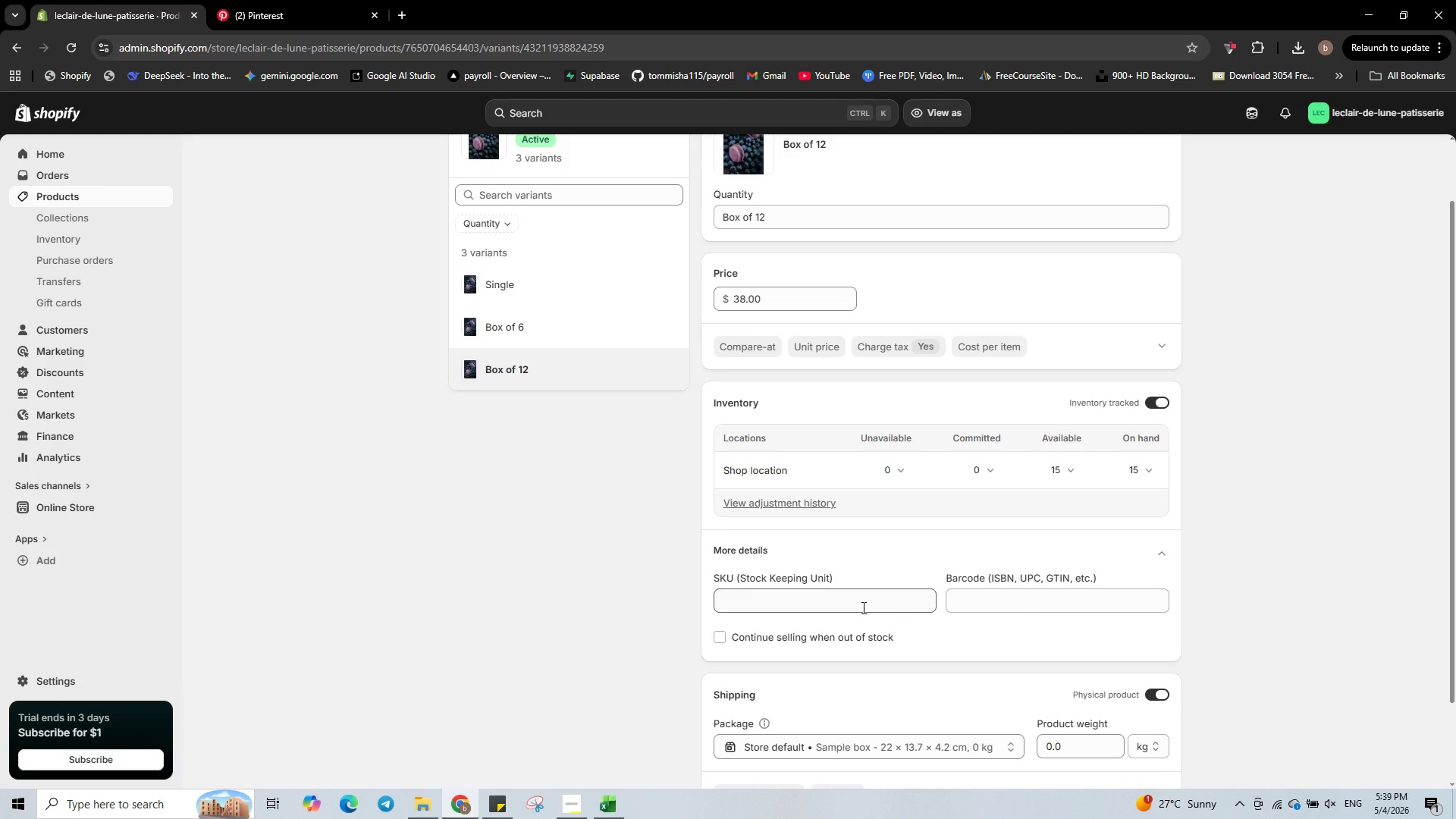 
left_click([862, 606])
 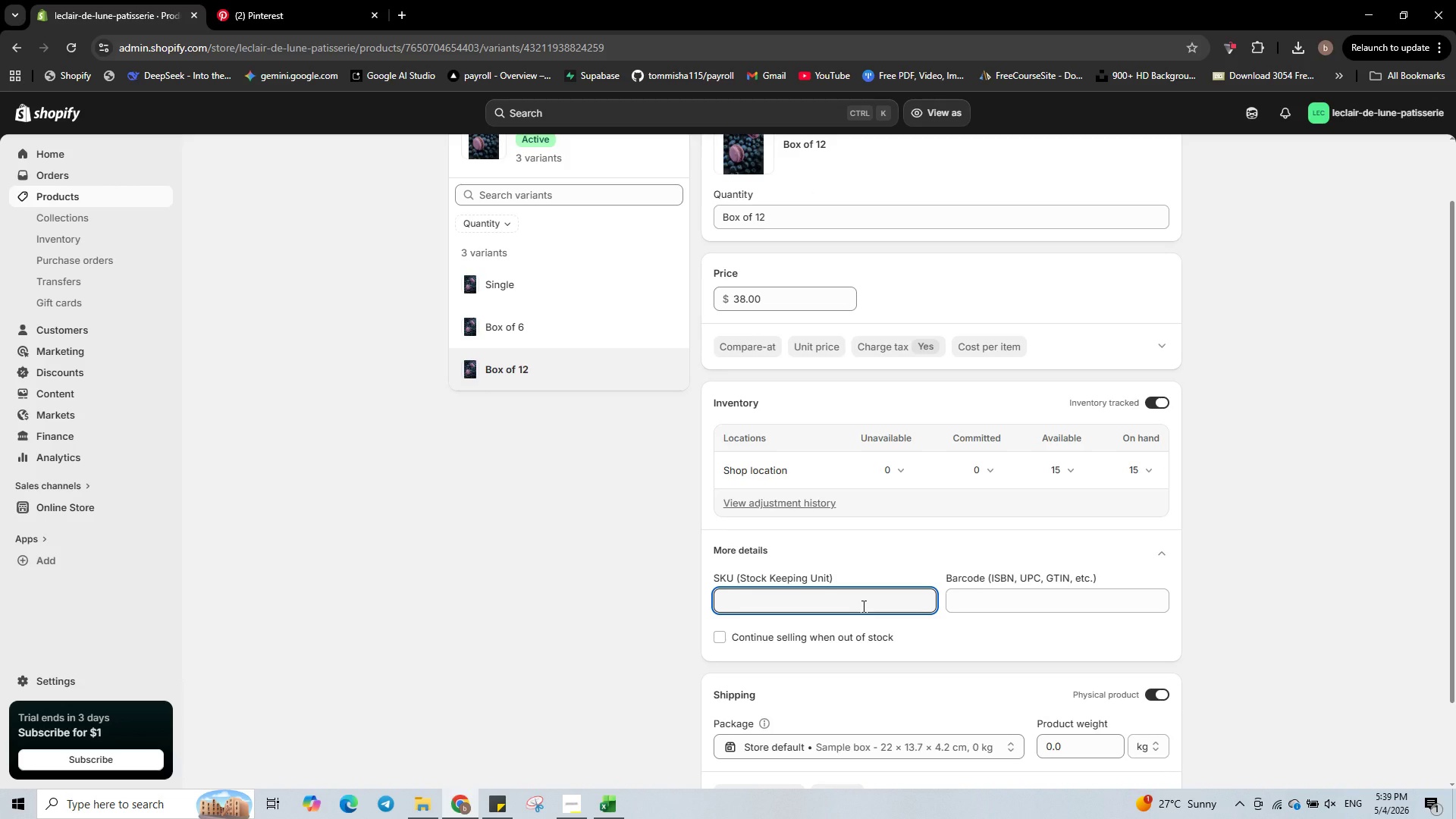 
type(EDL-00013)
 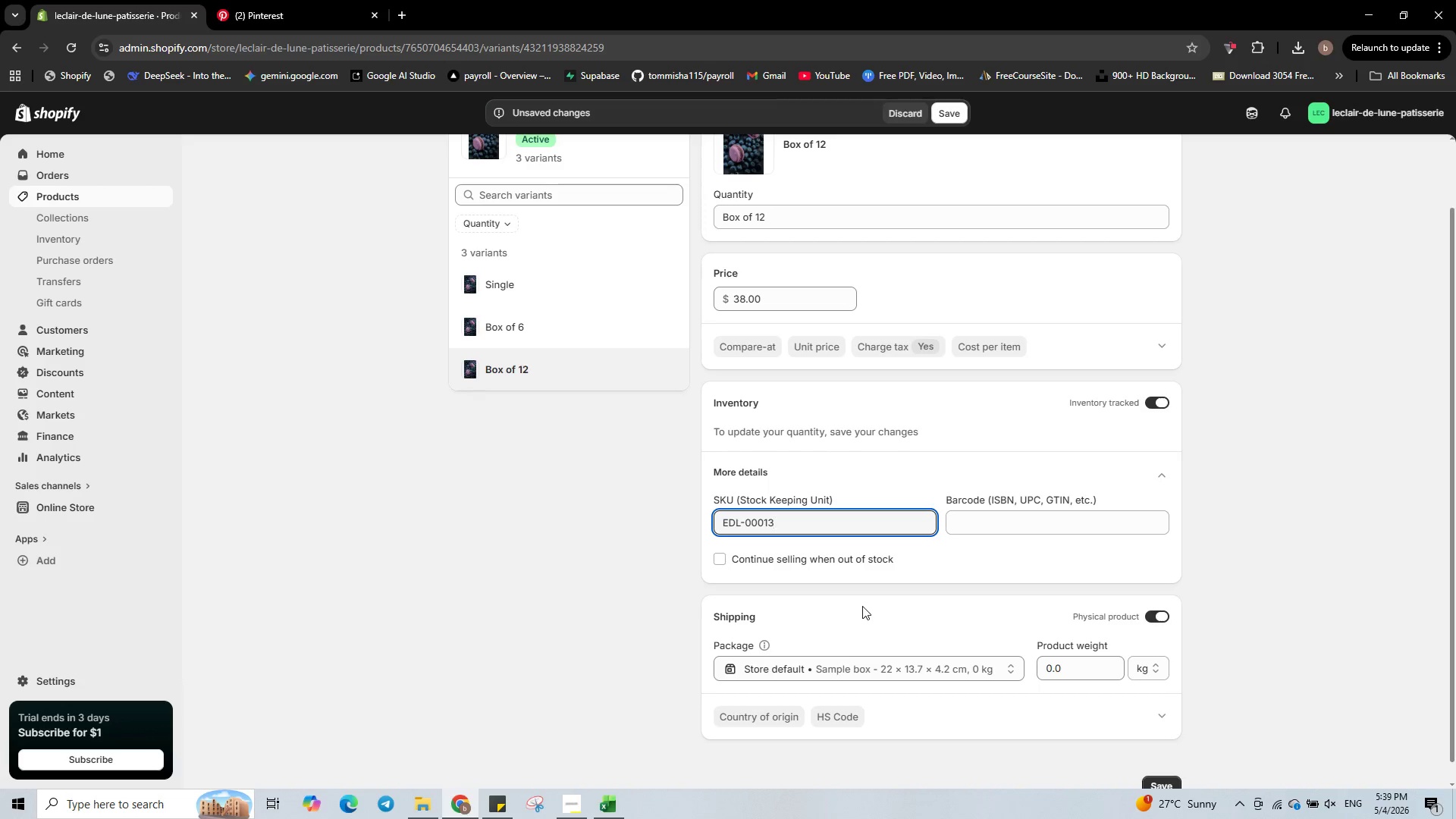 
scroll: coordinate [877, 598], scroll_direction: down, amount: 1.0
 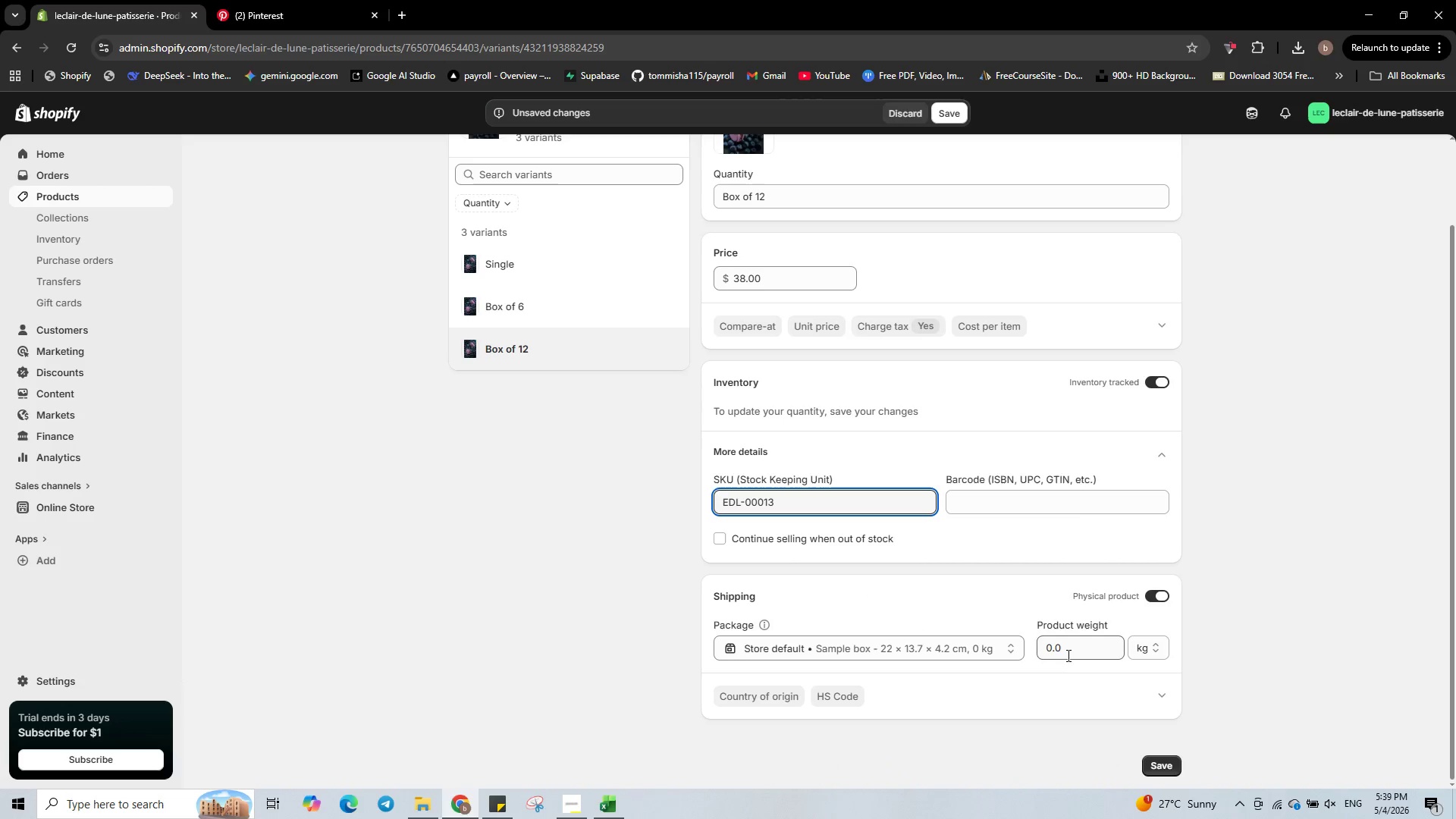 
left_click([1073, 651])
 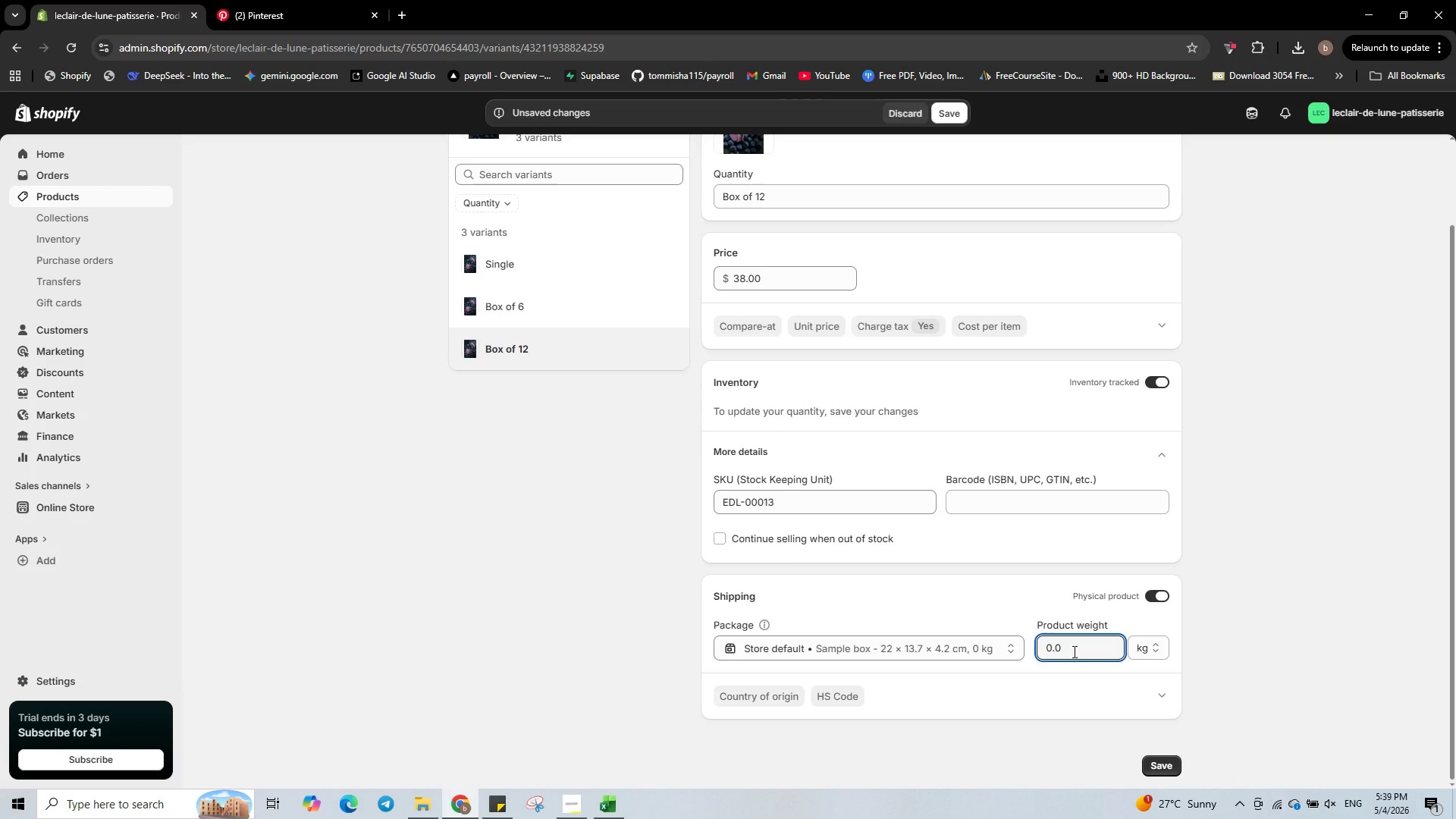 
key(Backspace)
 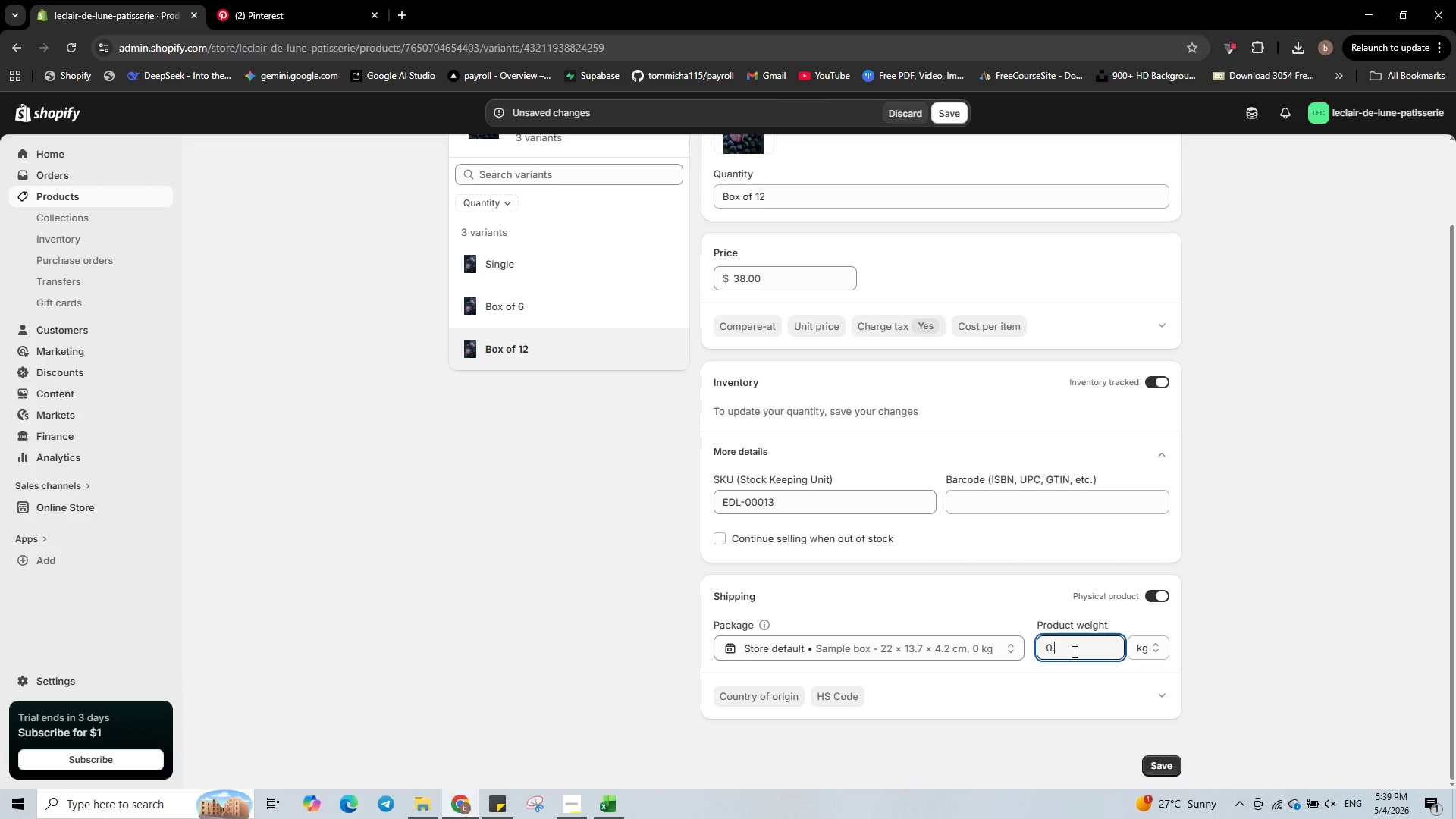 
key(Numpad3)
 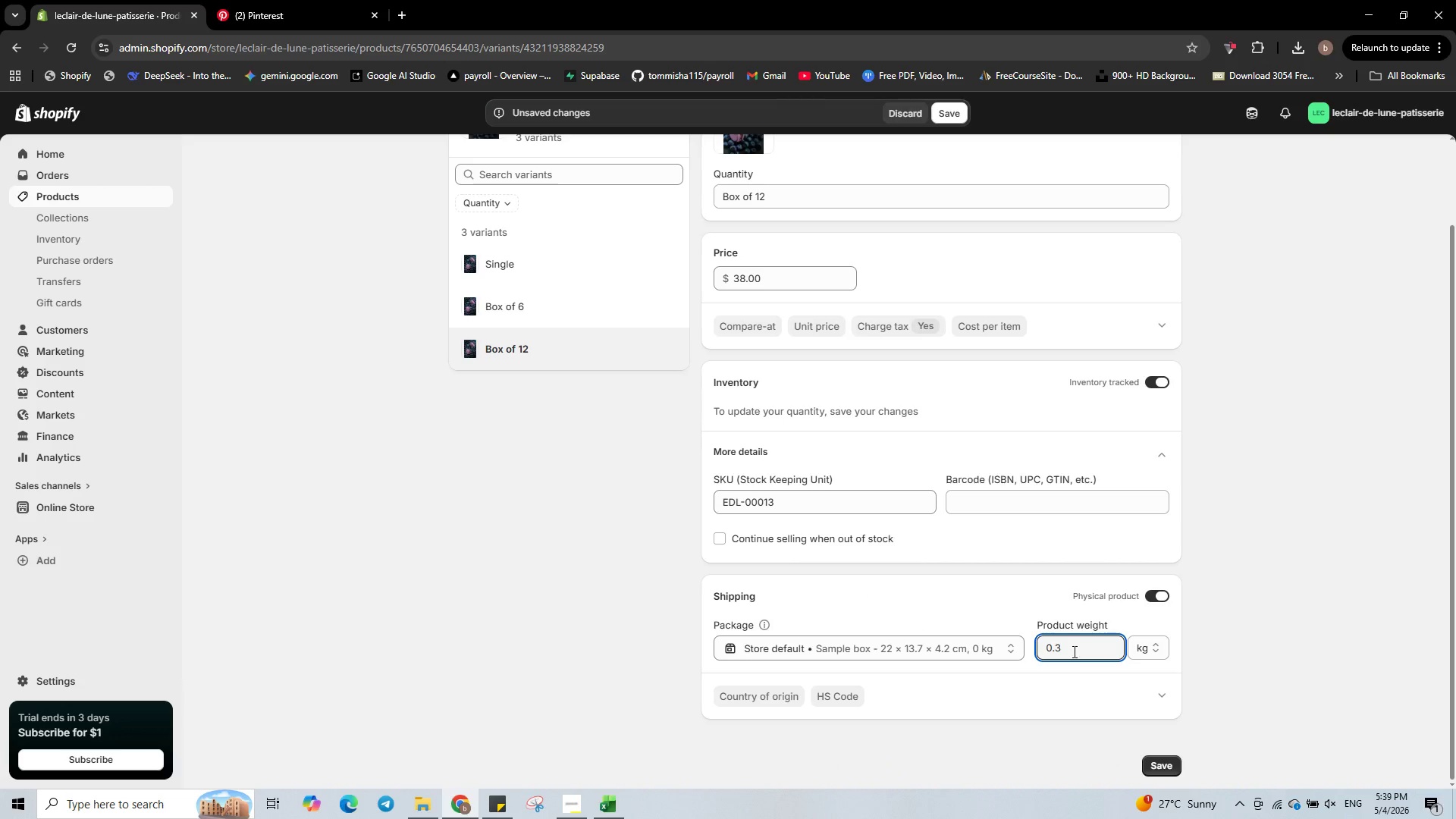 
key(Numpad2)
 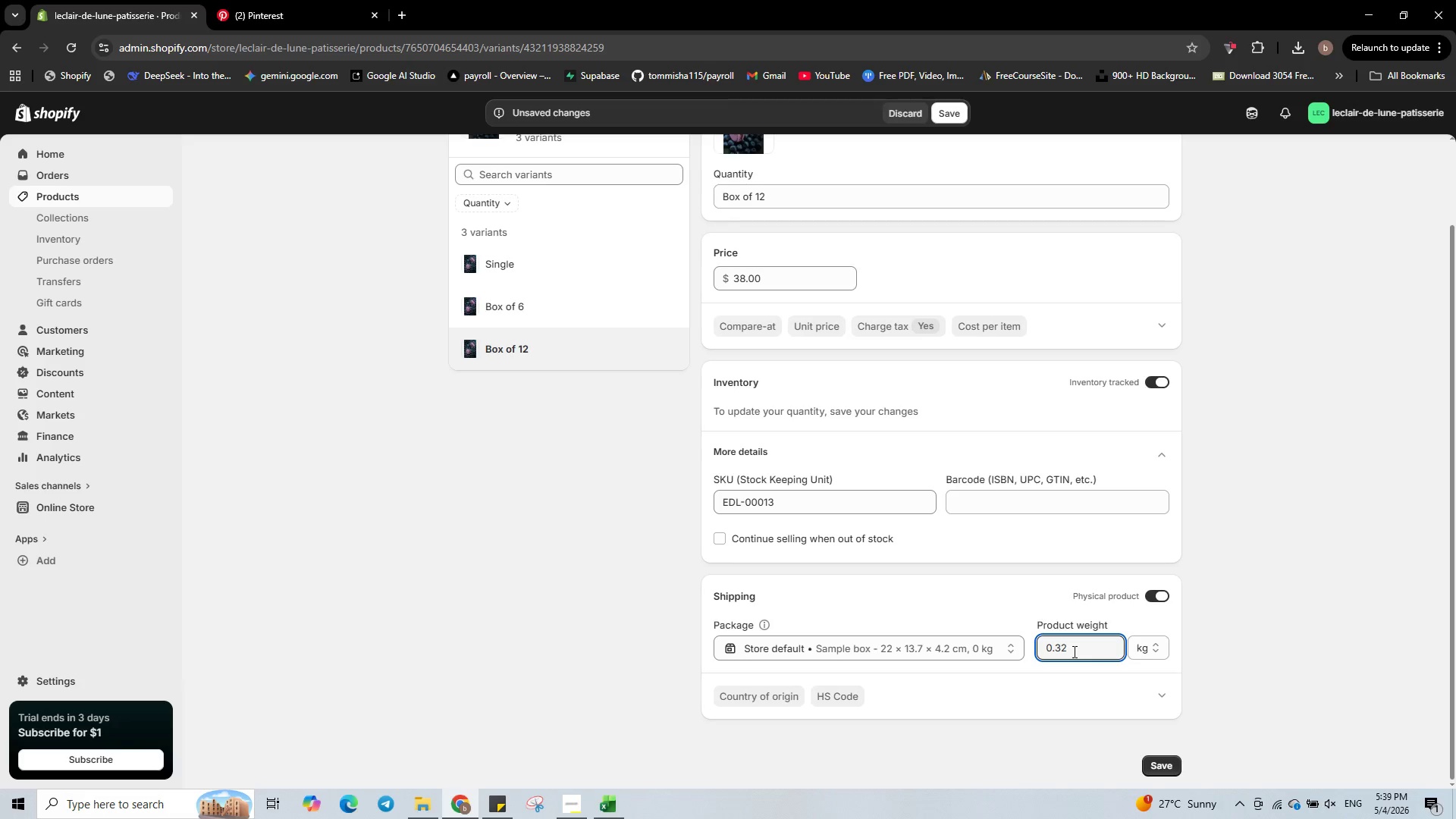 
key(Backspace)
 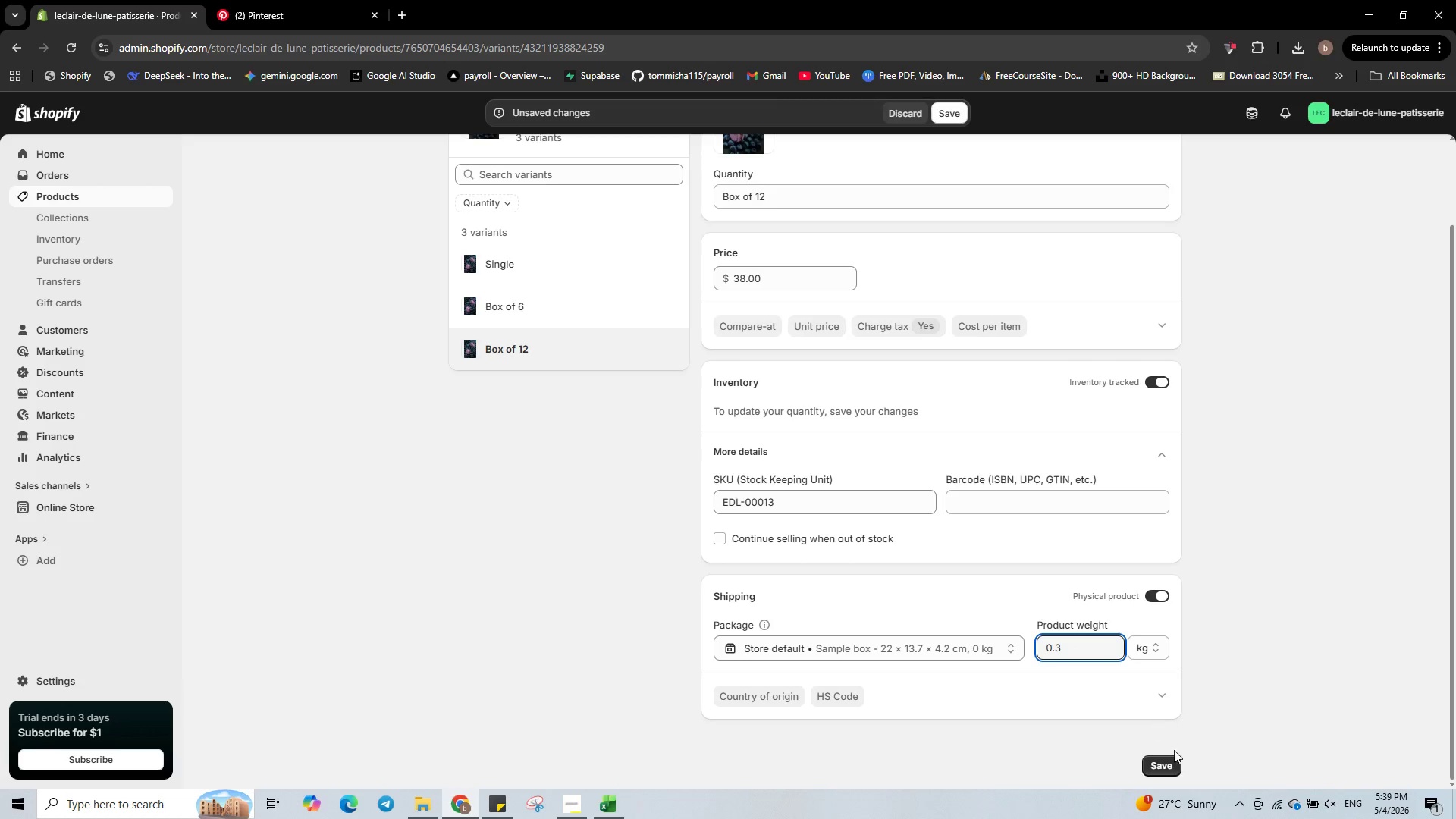 
left_click([1174, 770])
 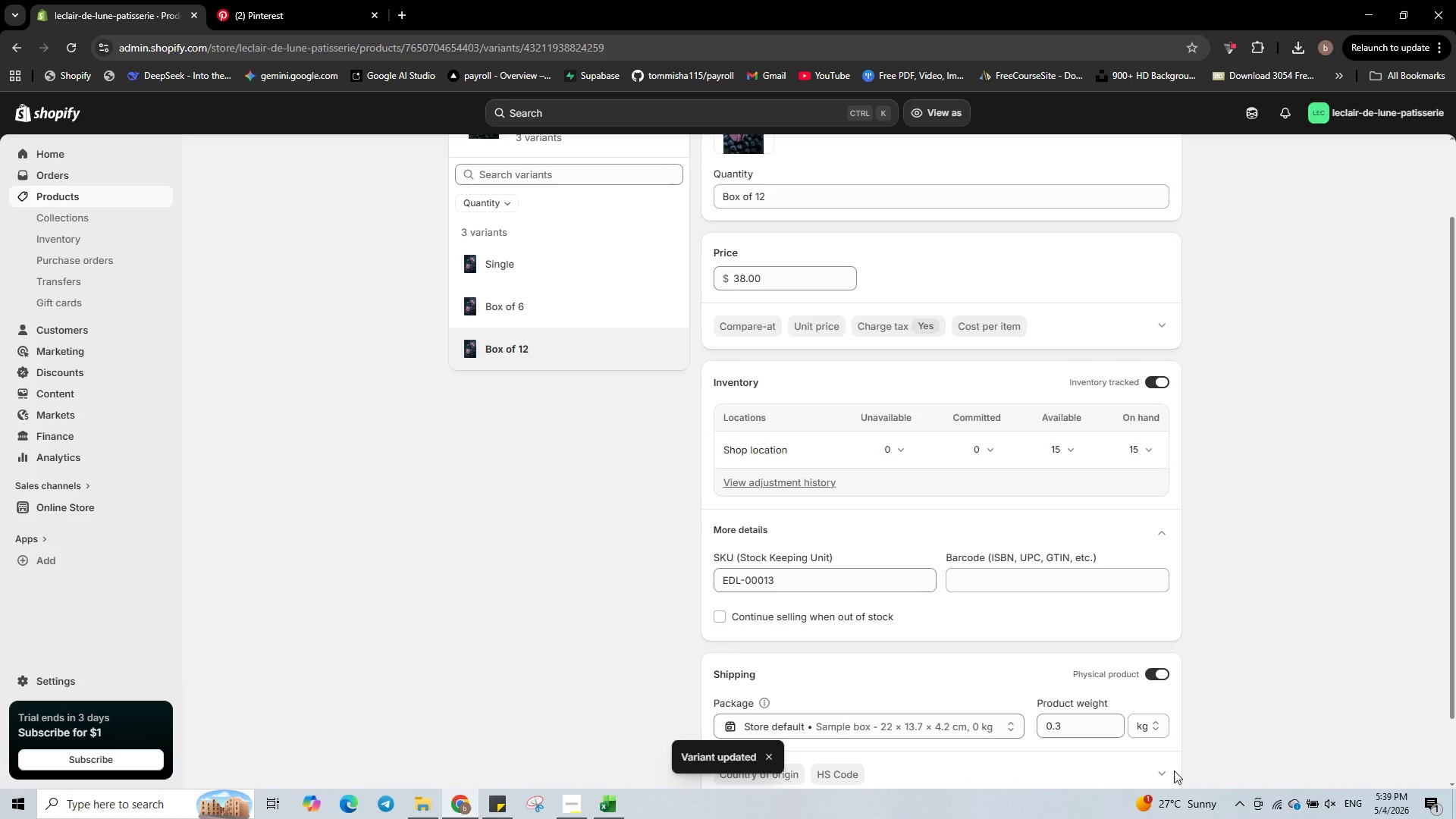 
wait(7.53)
 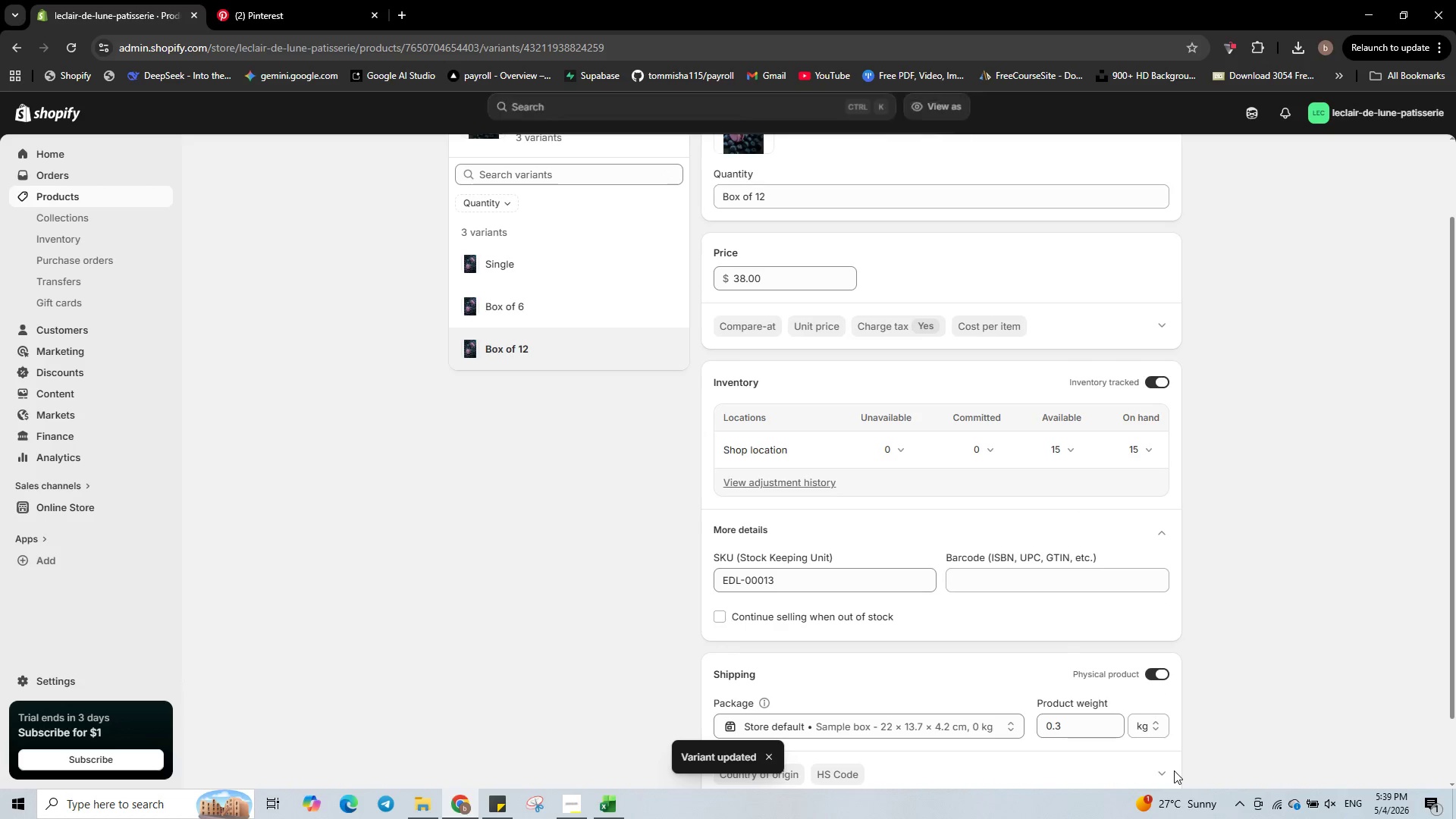 
scroll: coordinate [525, 256], scroll_direction: up, amount: 3.0
 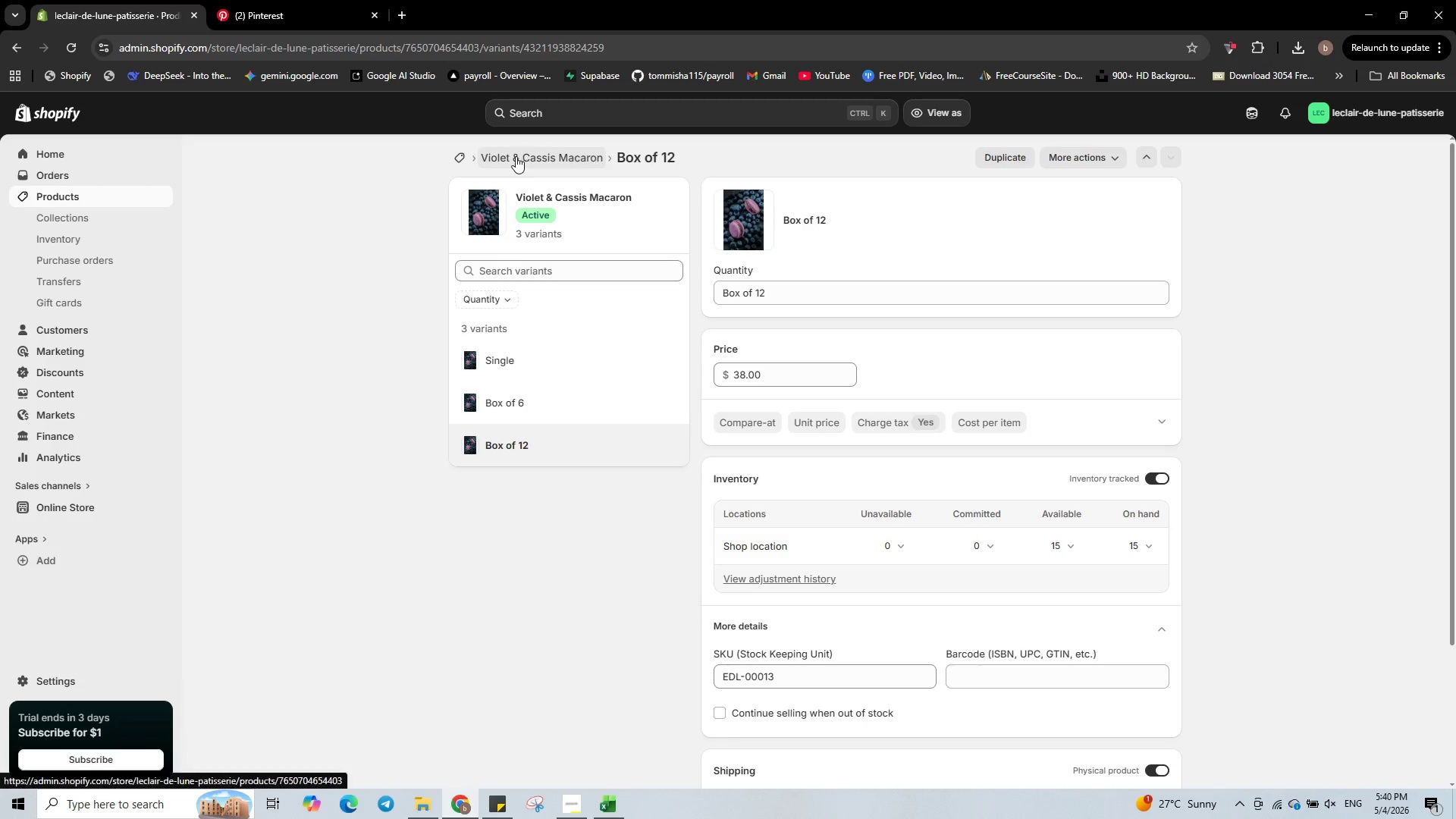 
left_click([512, 156])
 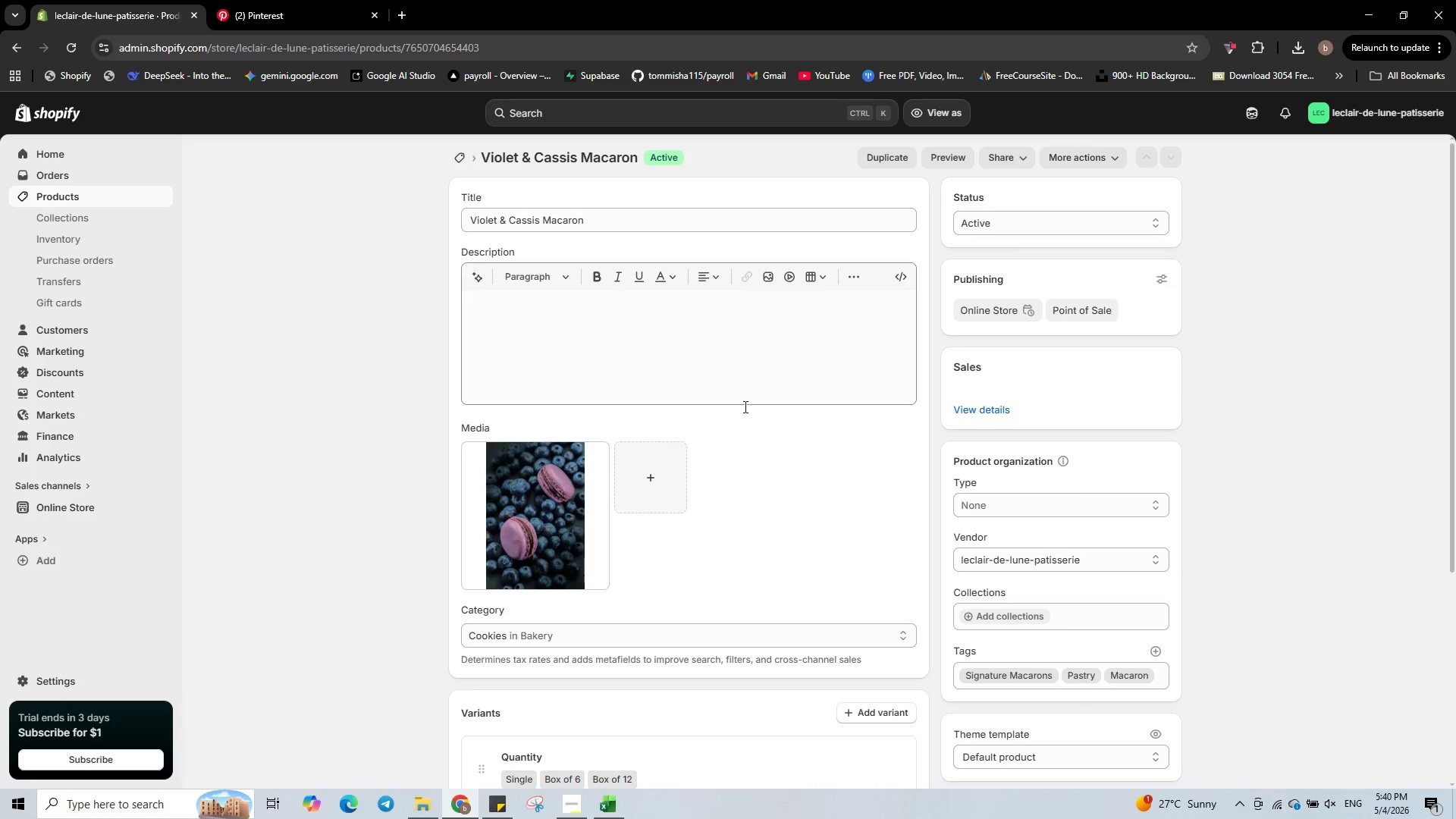 
scroll: coordinate [854, 423], scroll_direction: down, amount: 5.0
 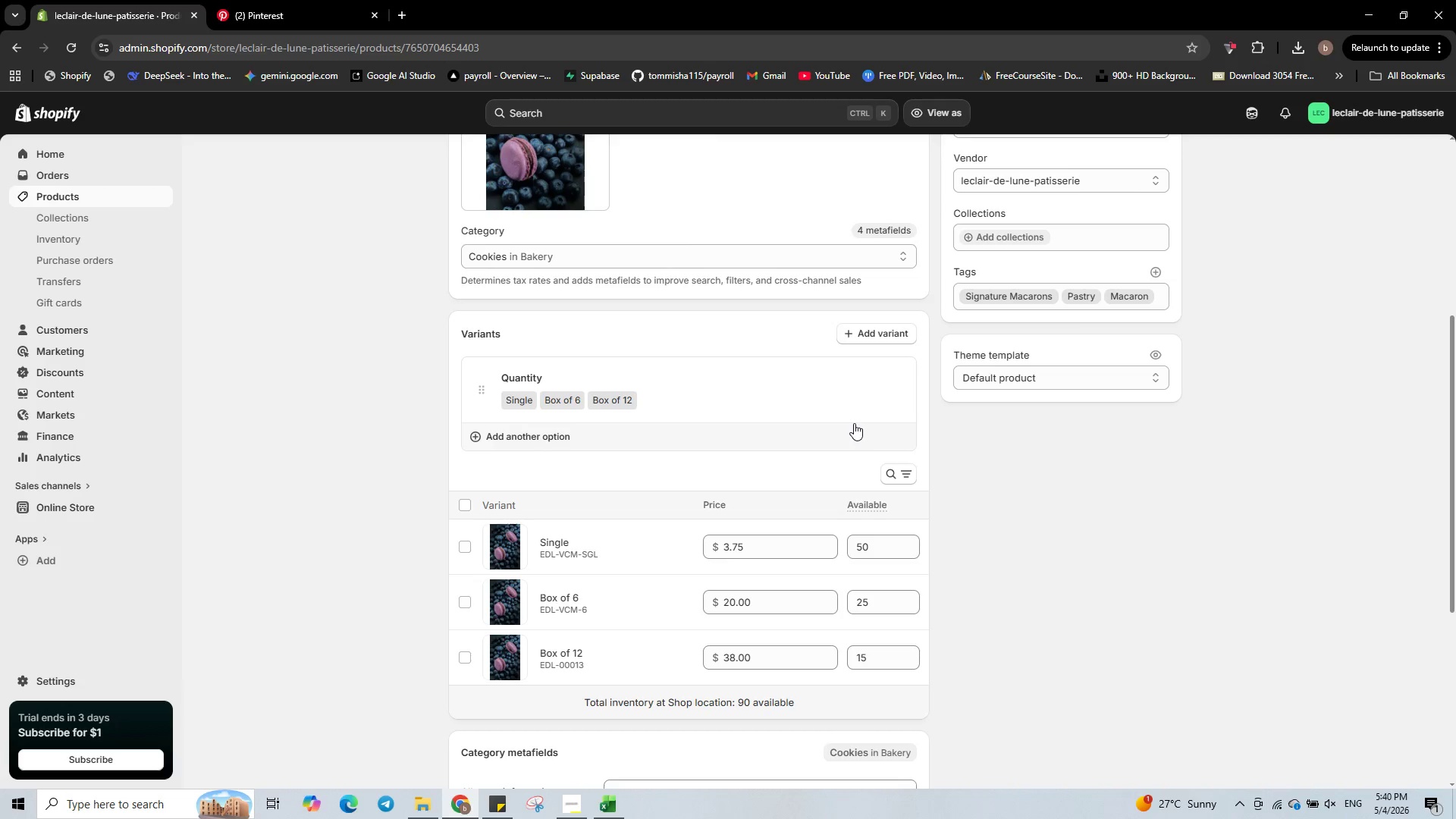 
wait(5.94)
 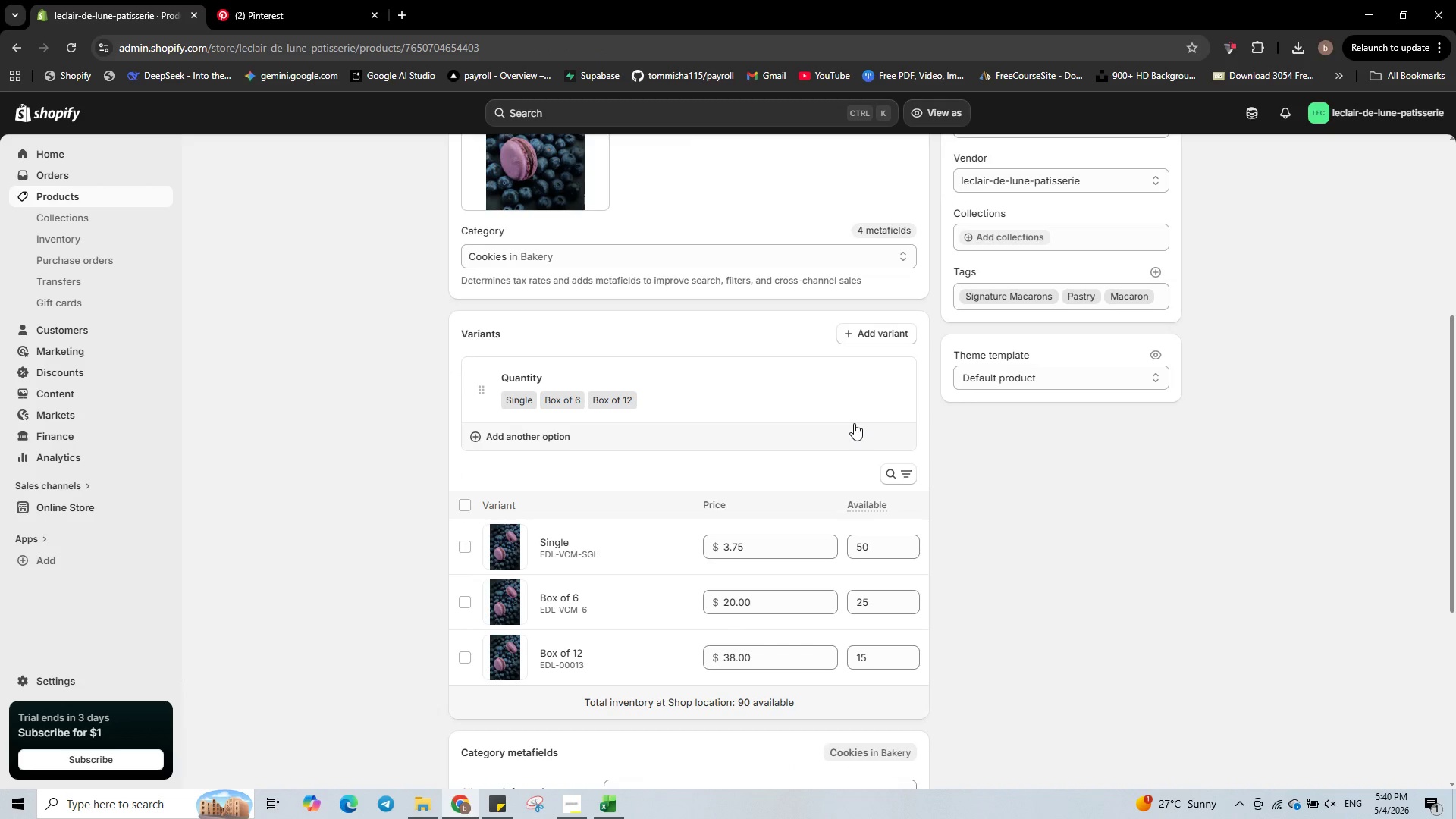 
scroll: coordinate [854, 423], scroll_direction: down, amount: 2.0
 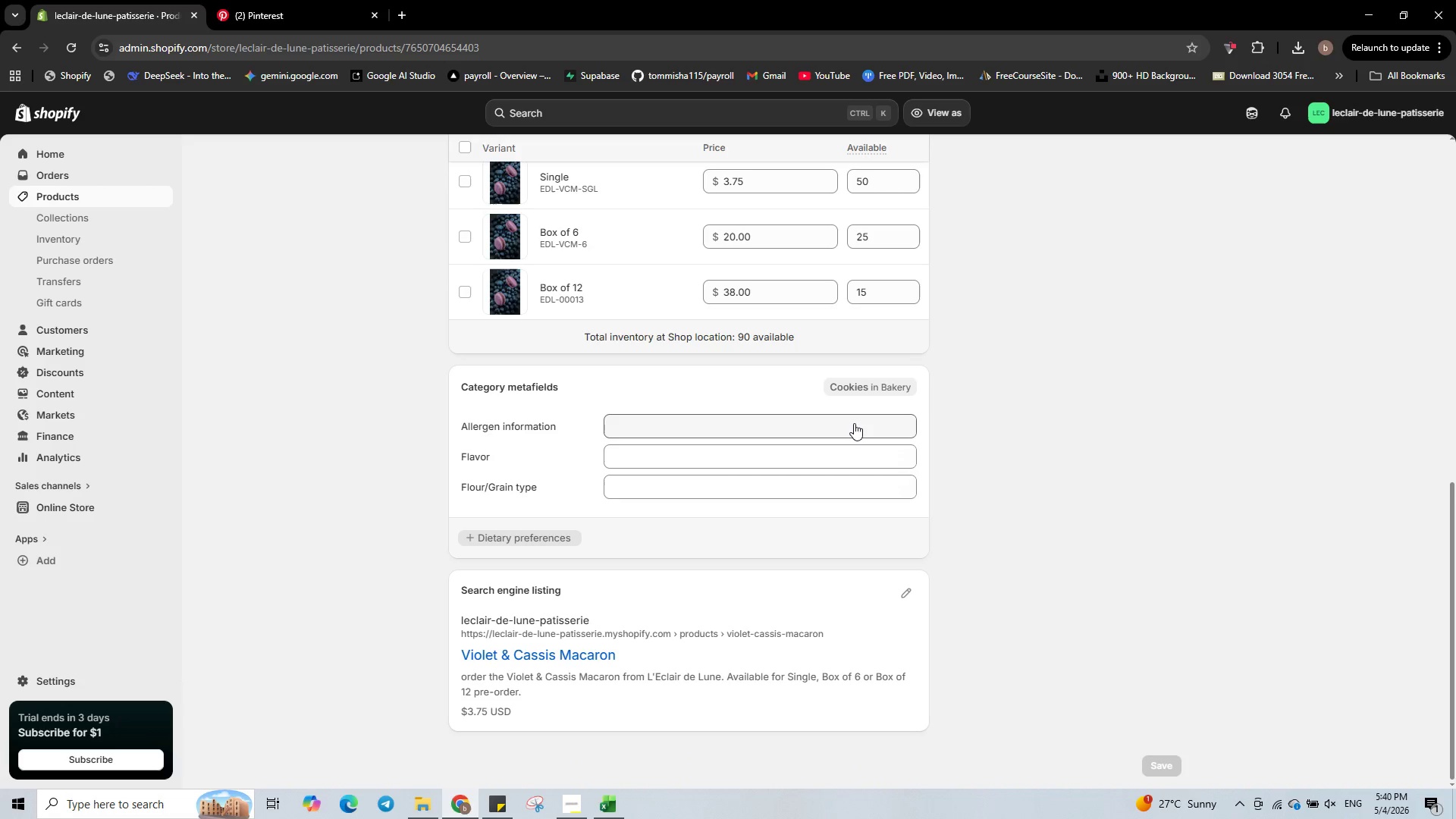 
scroll: coordinate [854, 423], scroll_direction: up, amount: 13.0
 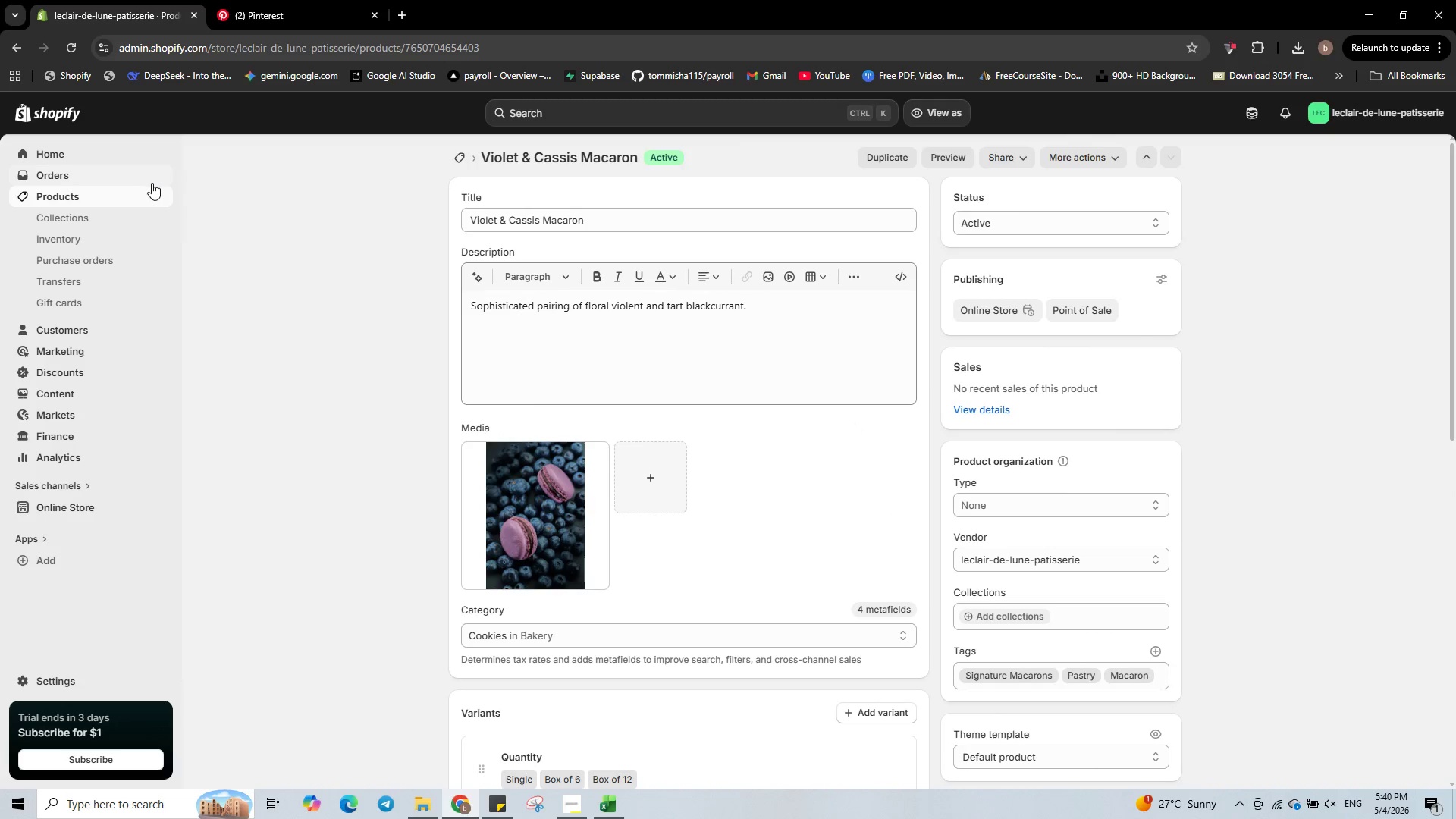 
left_click([145, 193])
 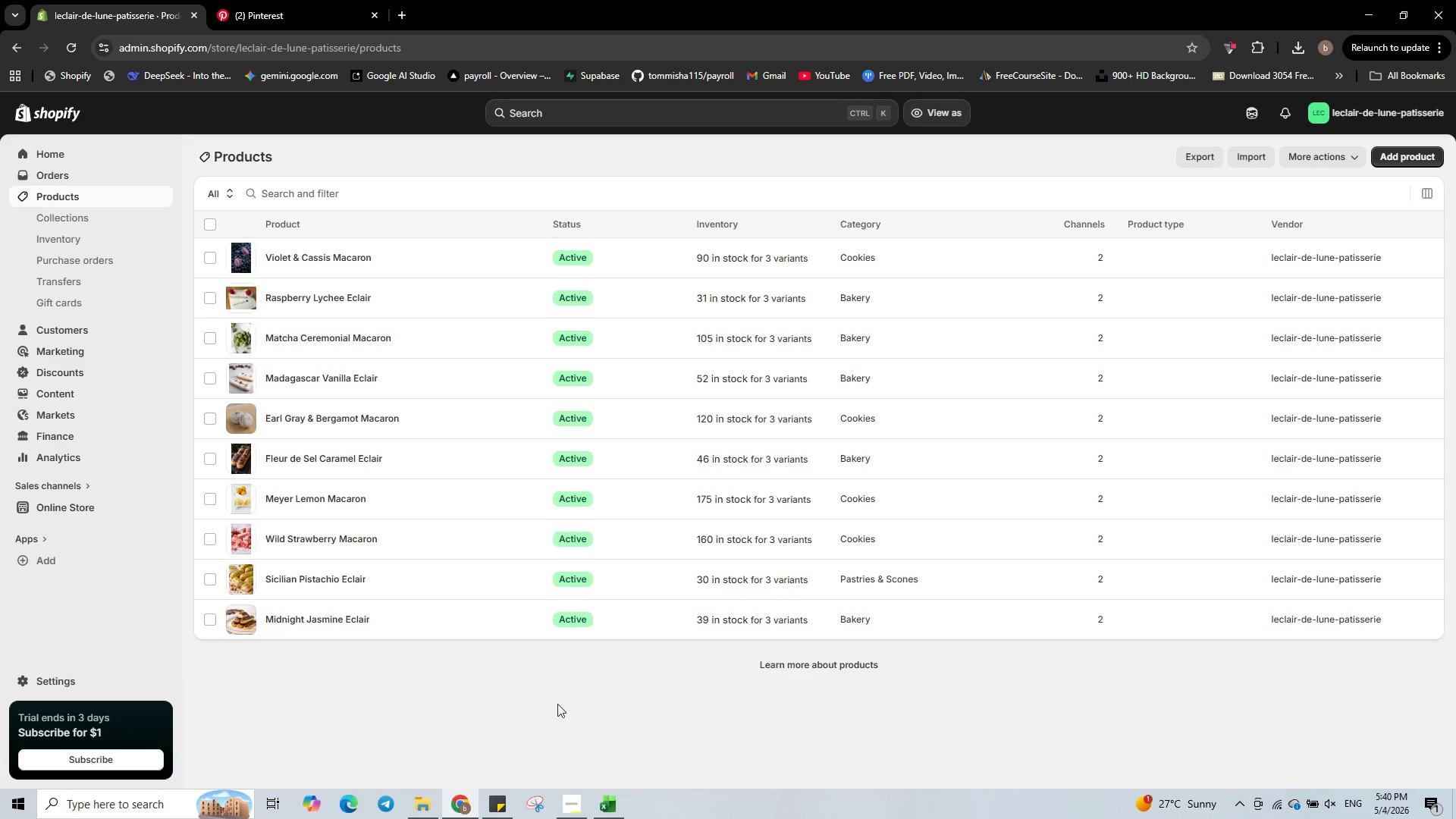 
wait(5.3)
 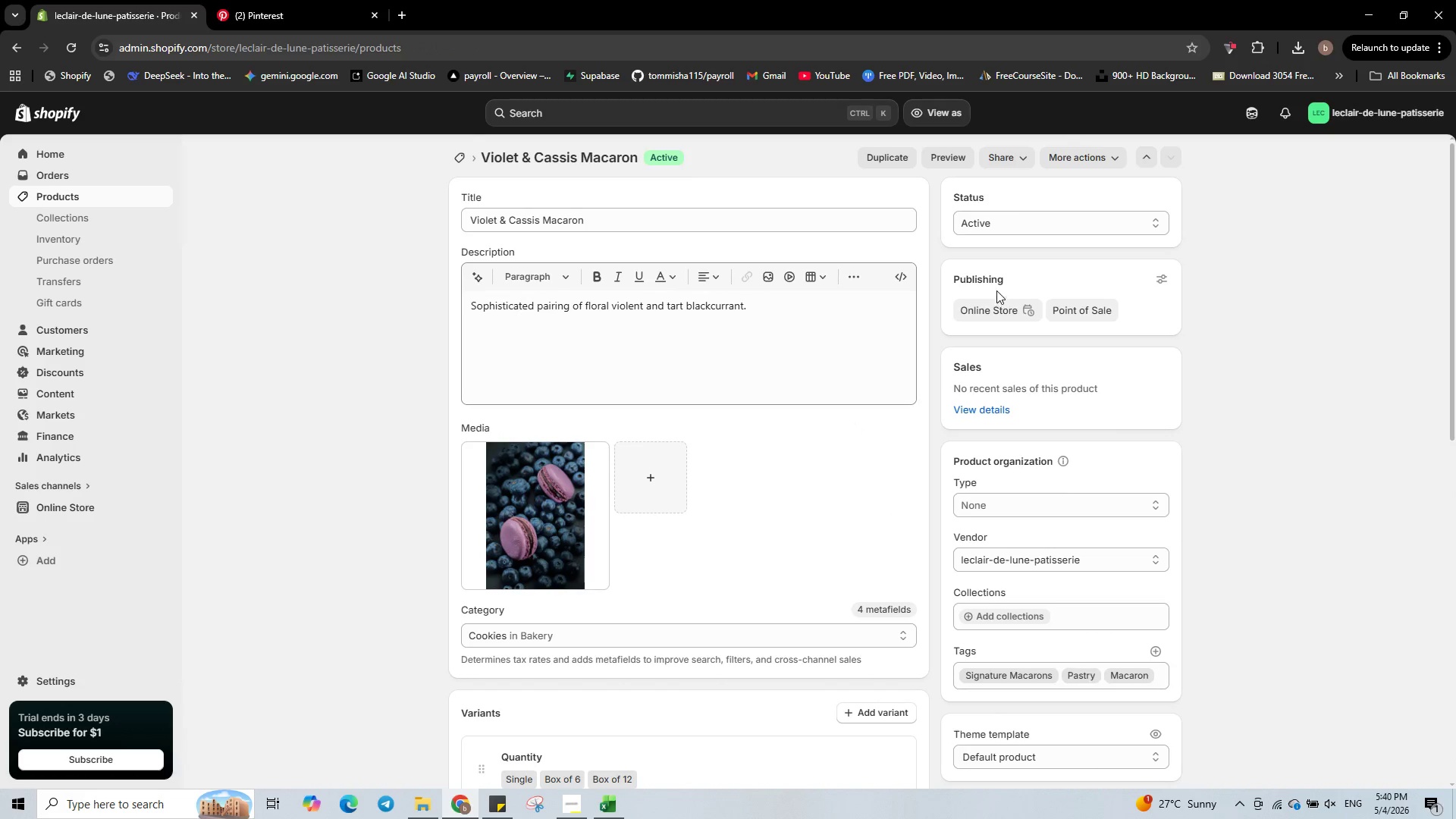 
left_click([591, 817])
 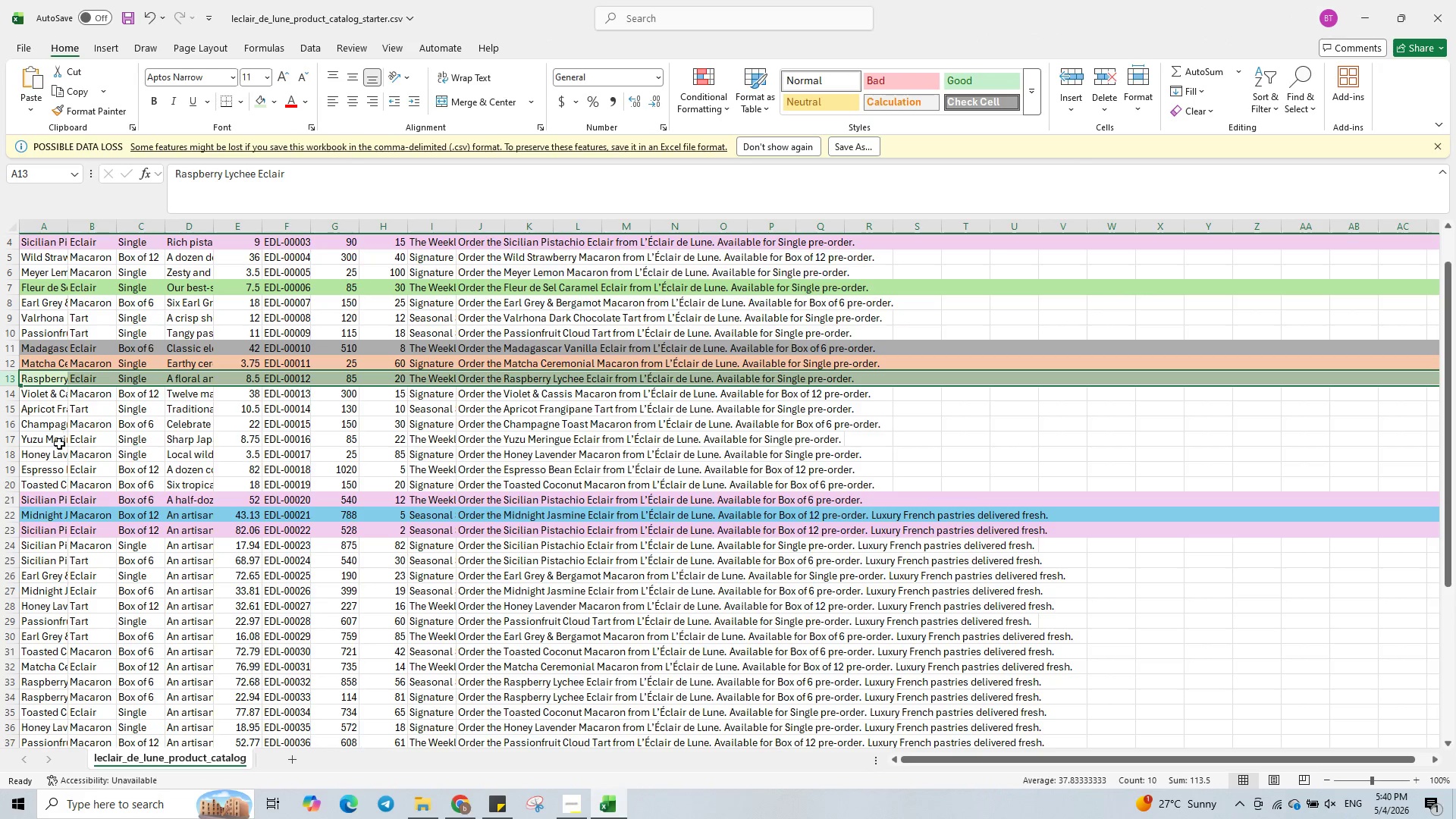 
scroll: coordinate [71, 565], scroll_direction: down, amount: 2.0
 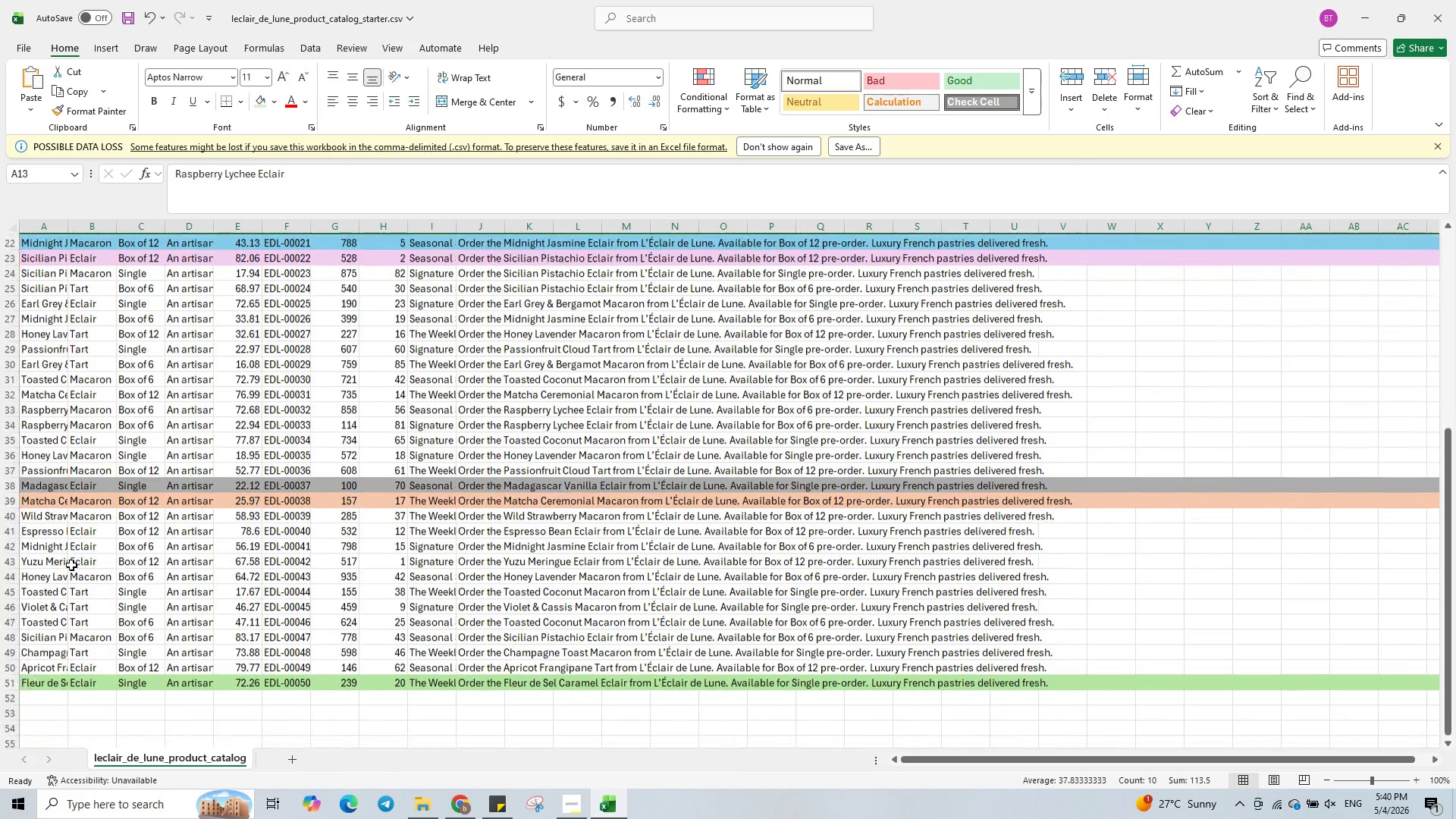 
scroll: coordinate [58, 510], scroll_direction: up, amount: 9.0
 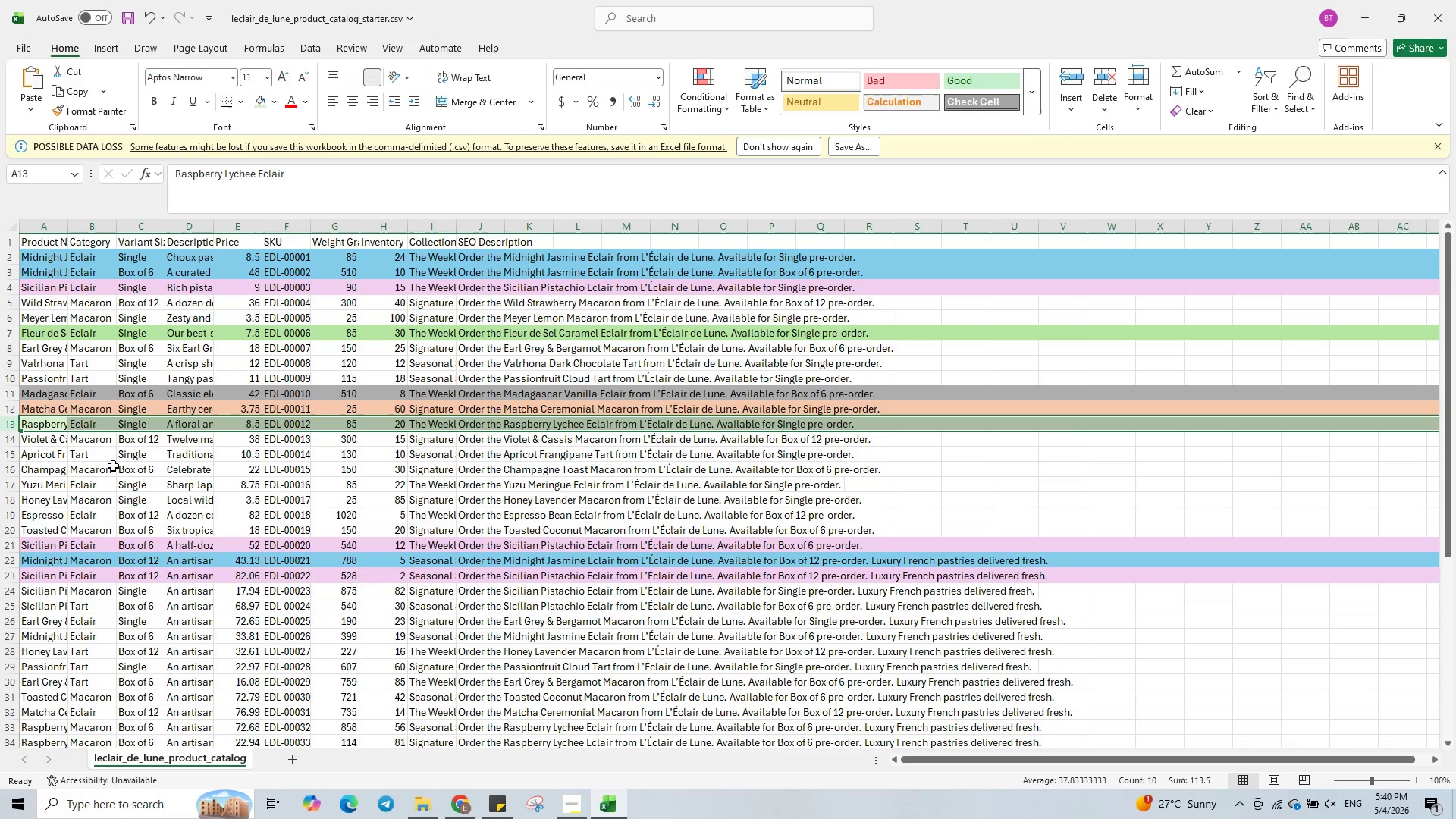 
wait(16.73)
 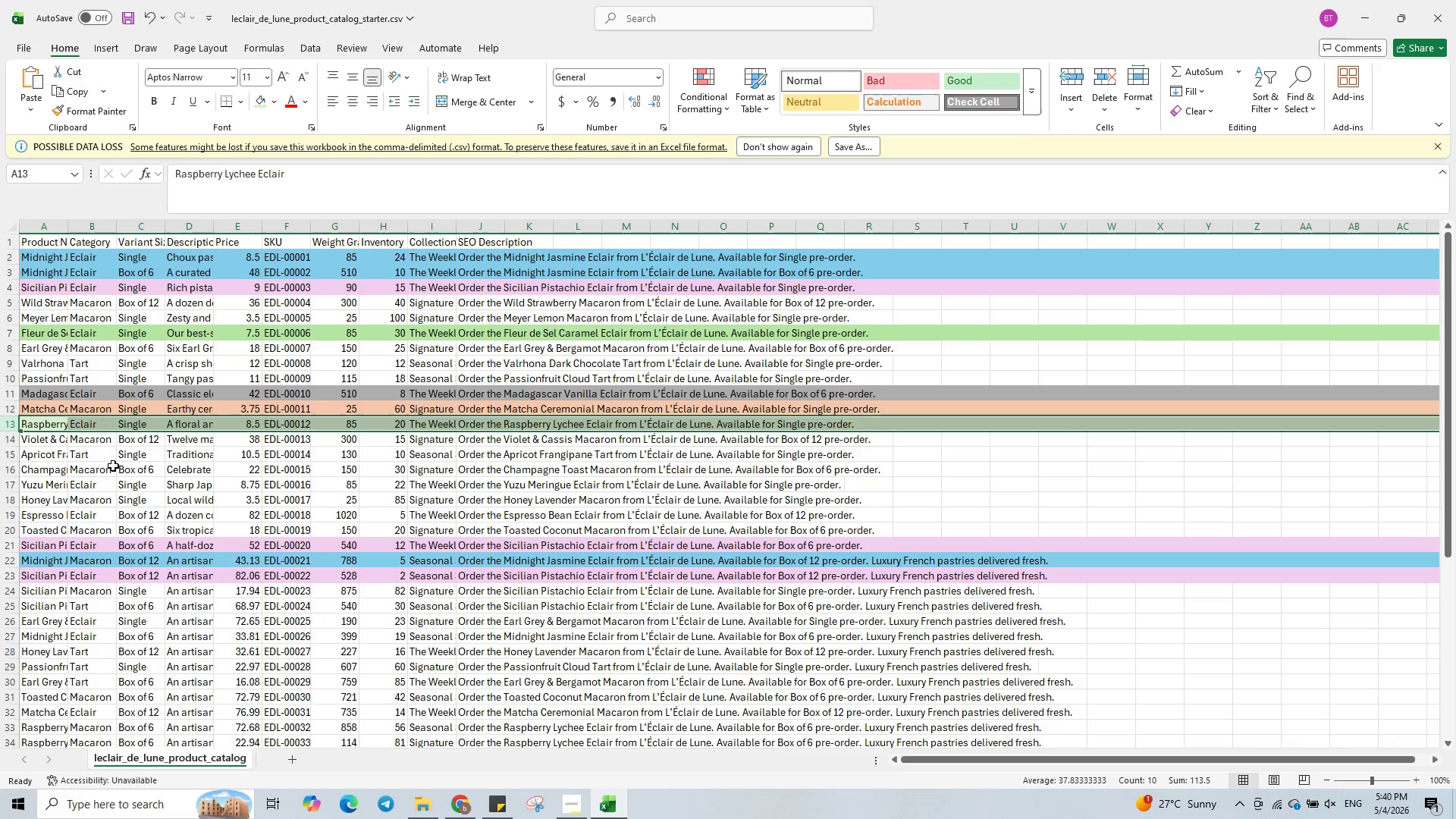 
left_click([5, 442])
 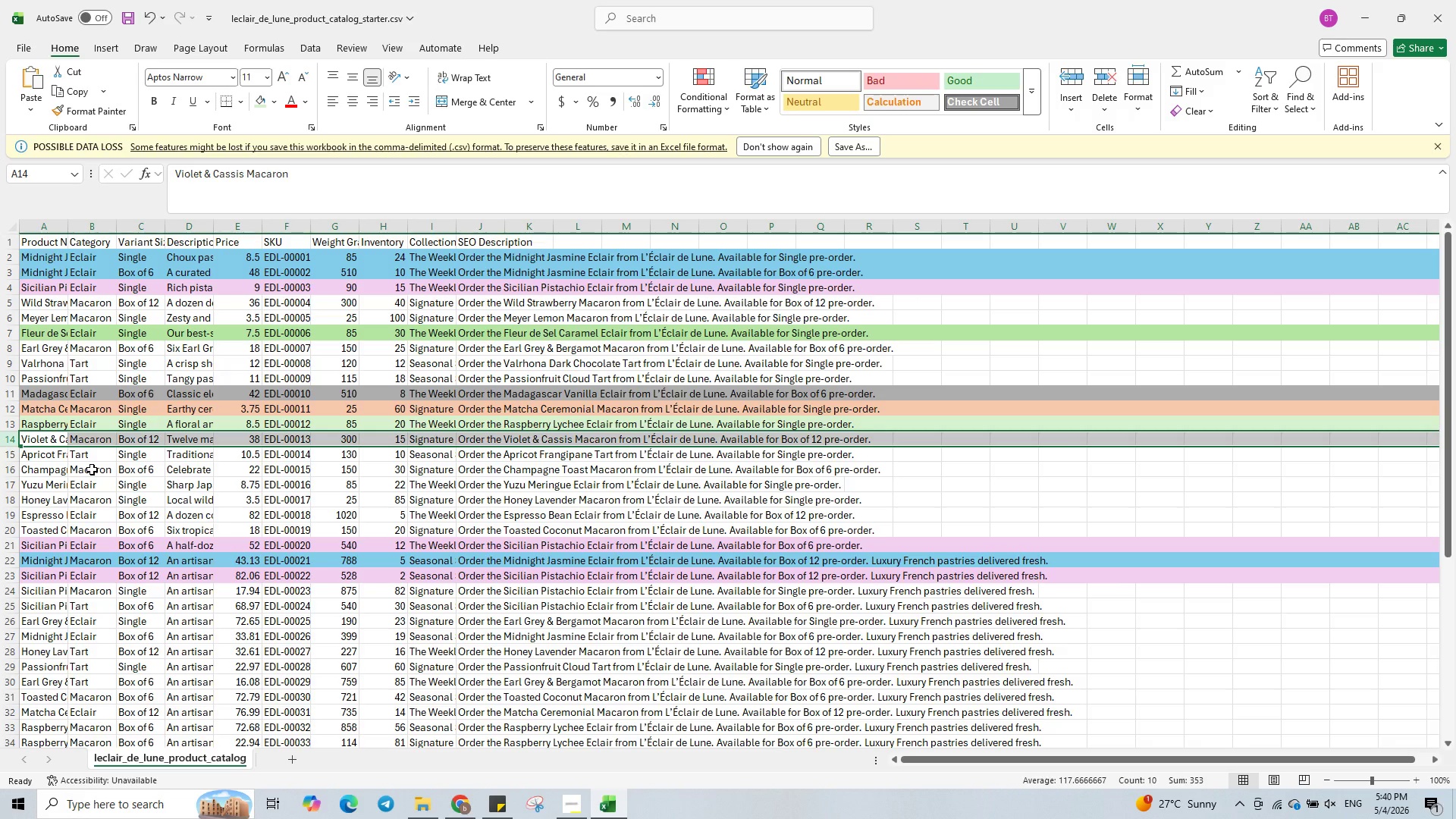 
scroll: coordinate [92, 469], scroll_direction: down, amount: 1.0
 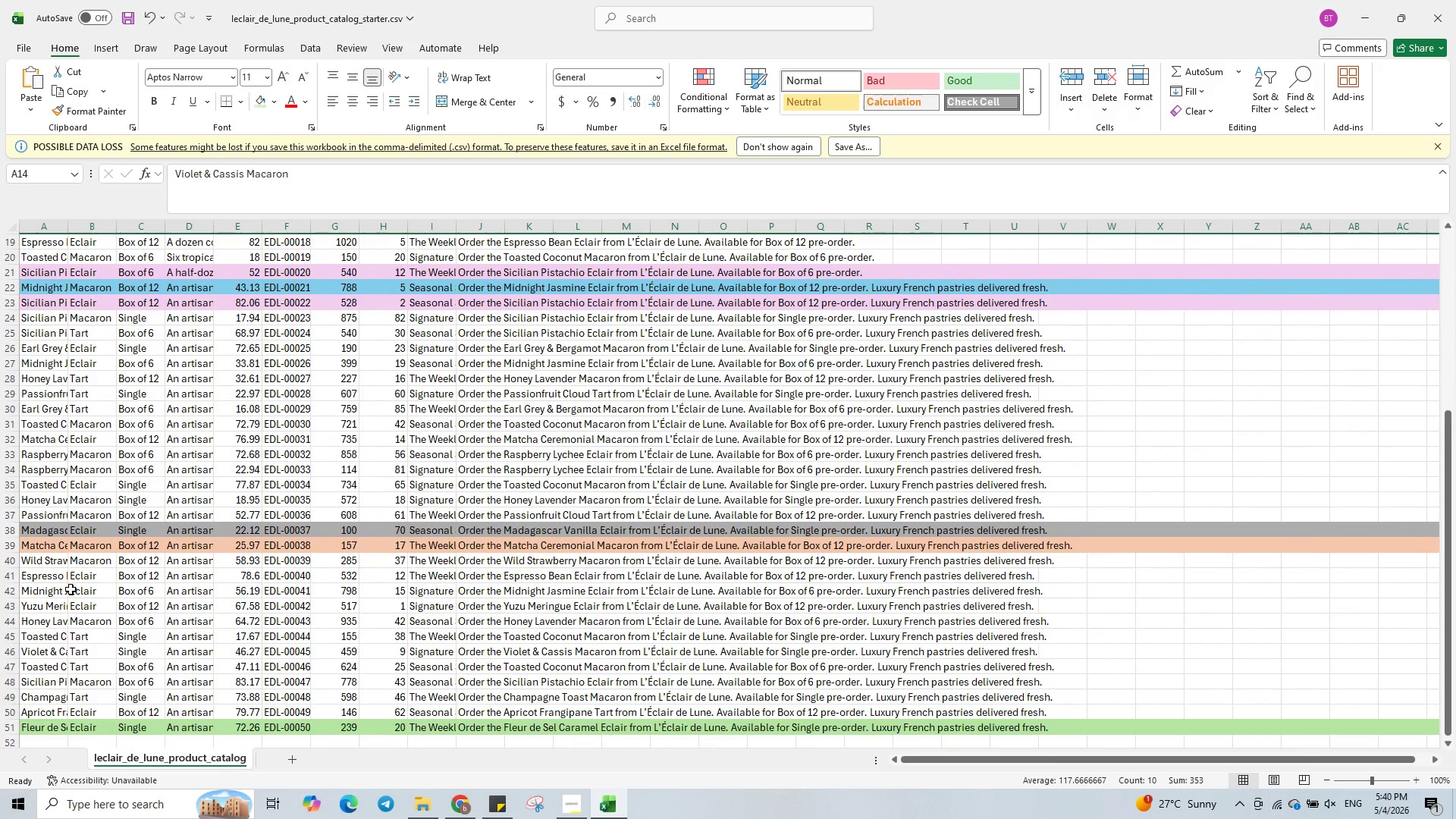 
scroll: coordinate [69, 616], scroll_direction: up, amount: 2.0
 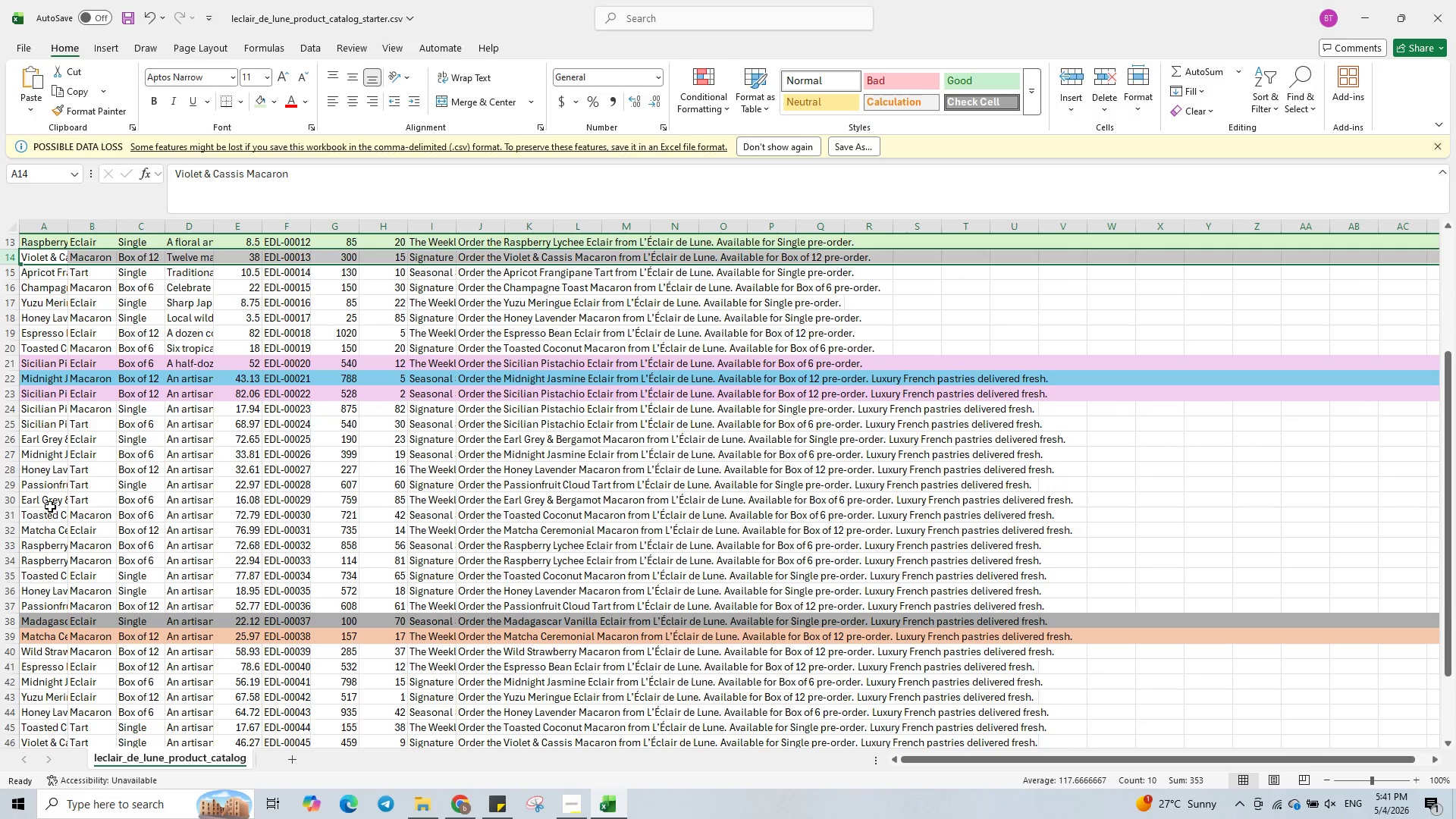 
scroll: coordinate [46, 636], scroll_direction: down, amount: 2.0
 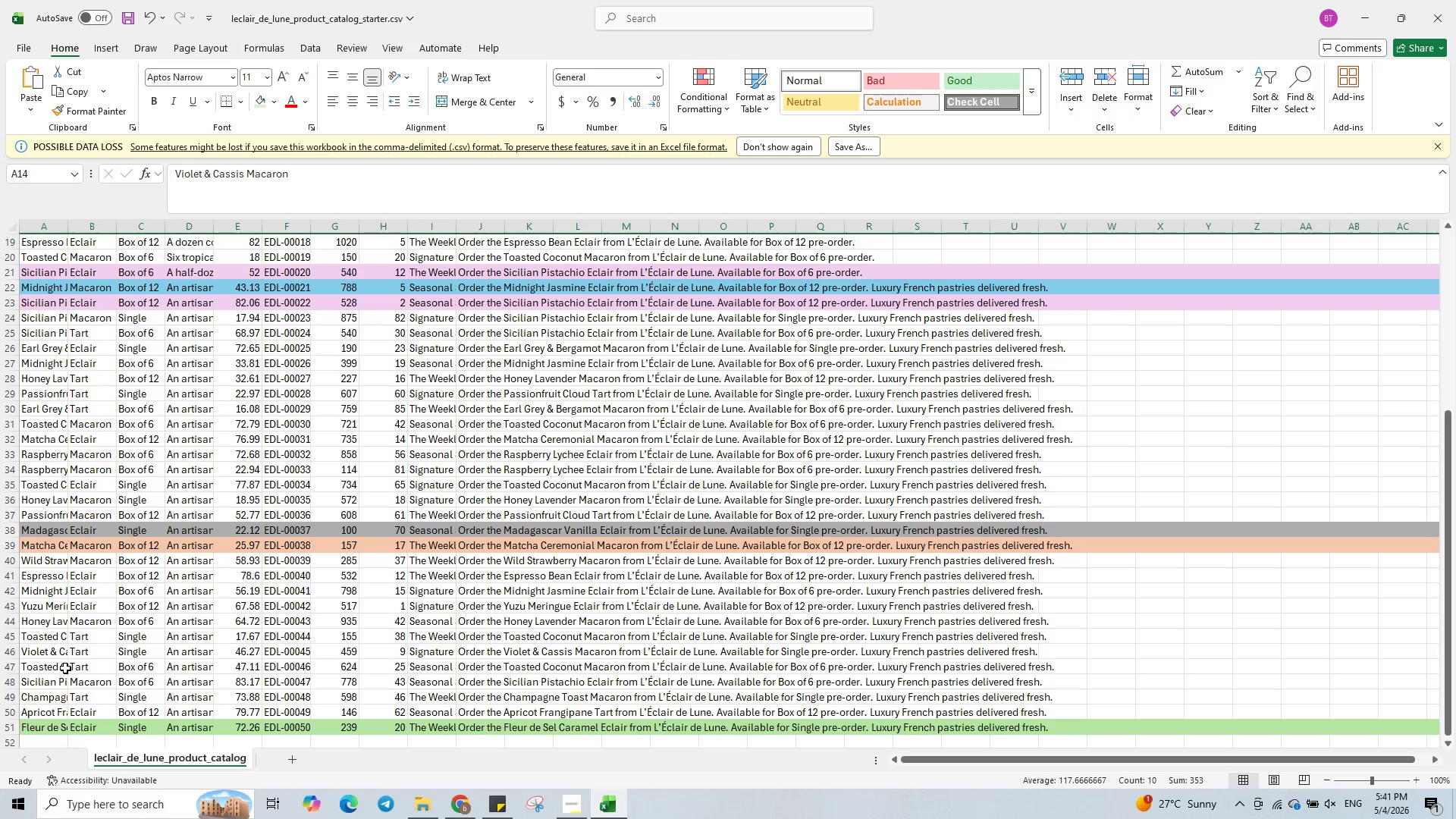 
scroll: coordinate [64, 668], scroll_direction: up, amount: 4.0
 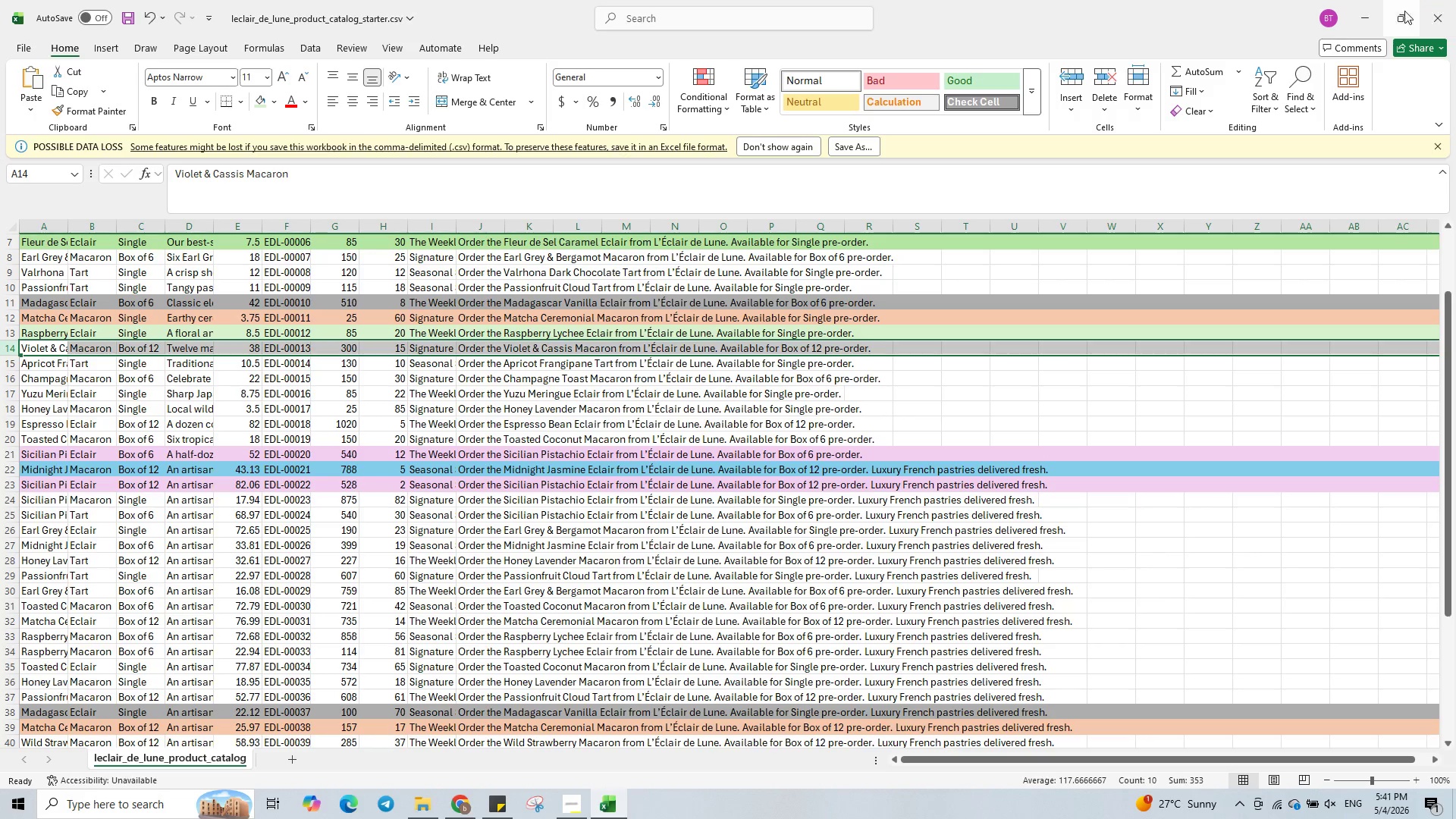 
left_click([1376, 18])
 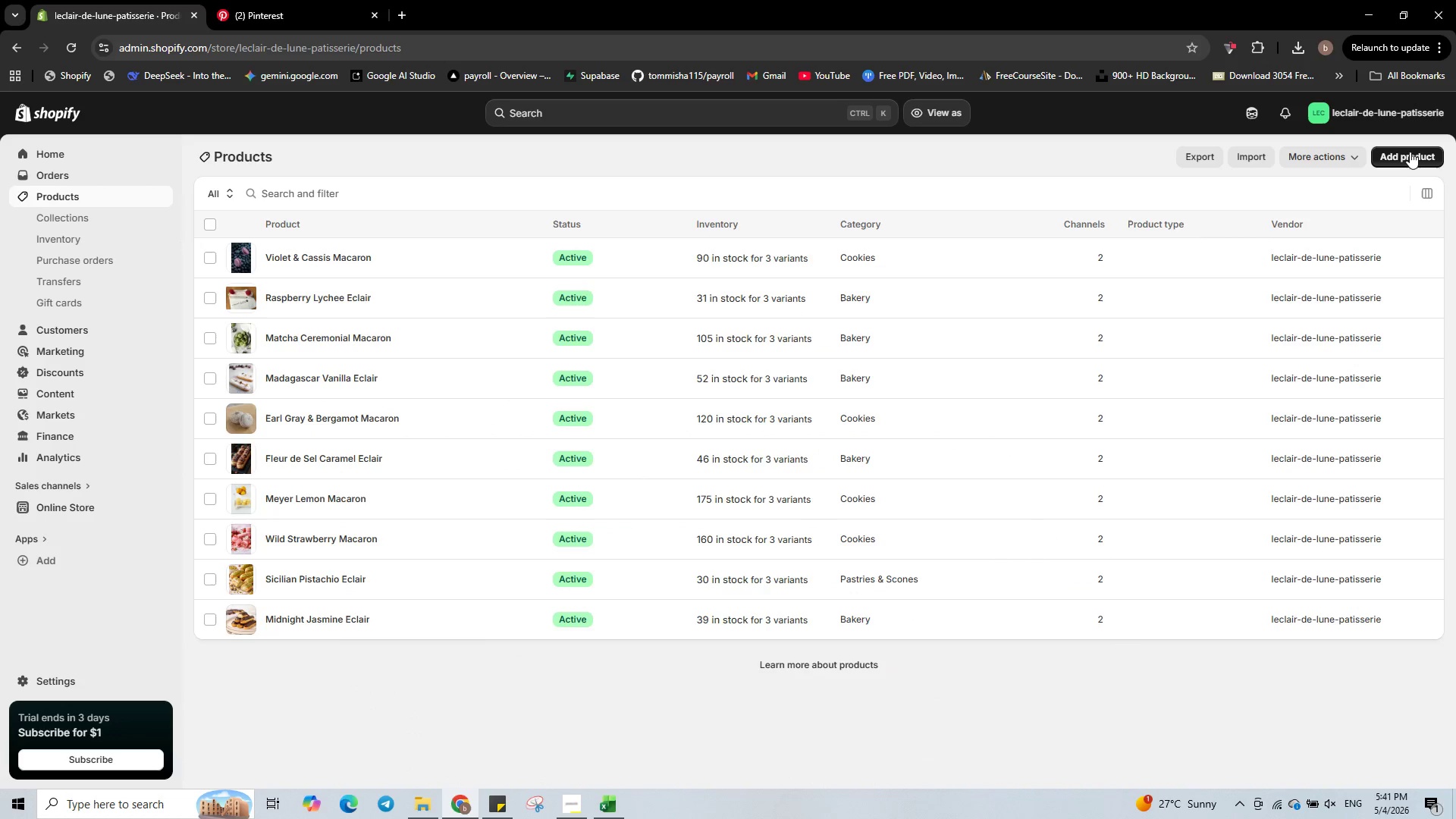 
left_click([1406, 159])
 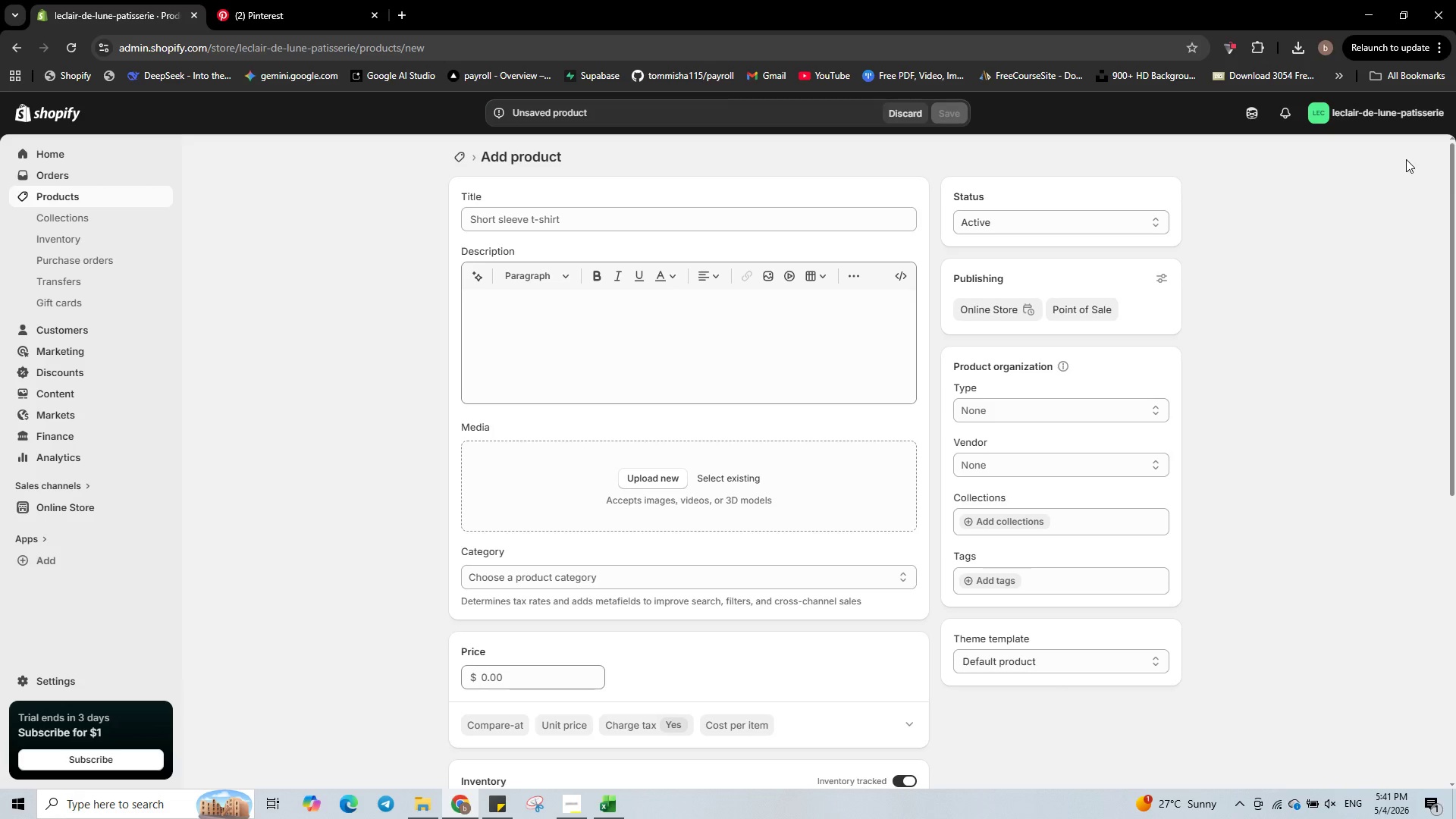 
wait(8.33)
 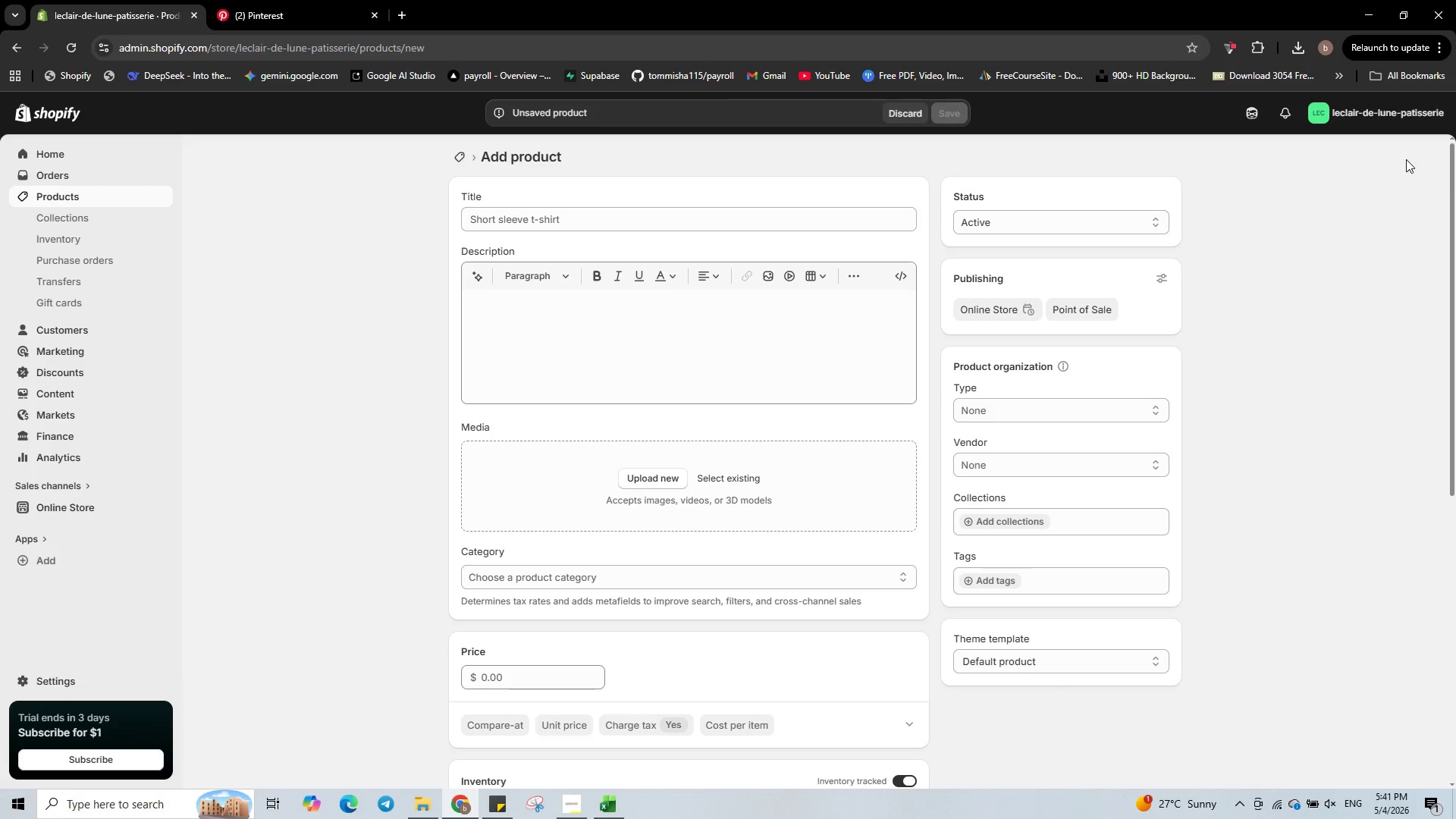 
left_click([798, 220])
 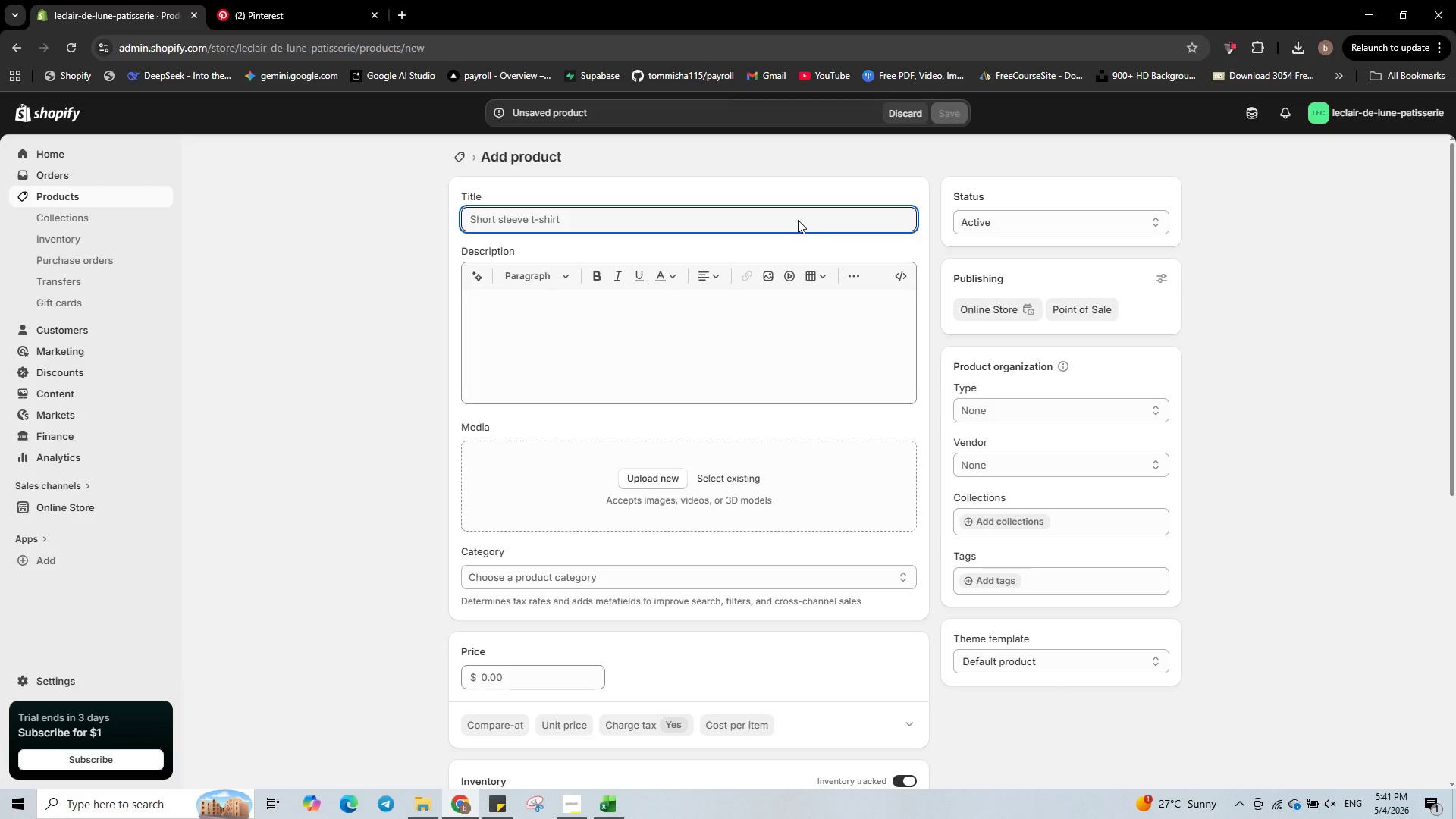 
wait(6.67)
 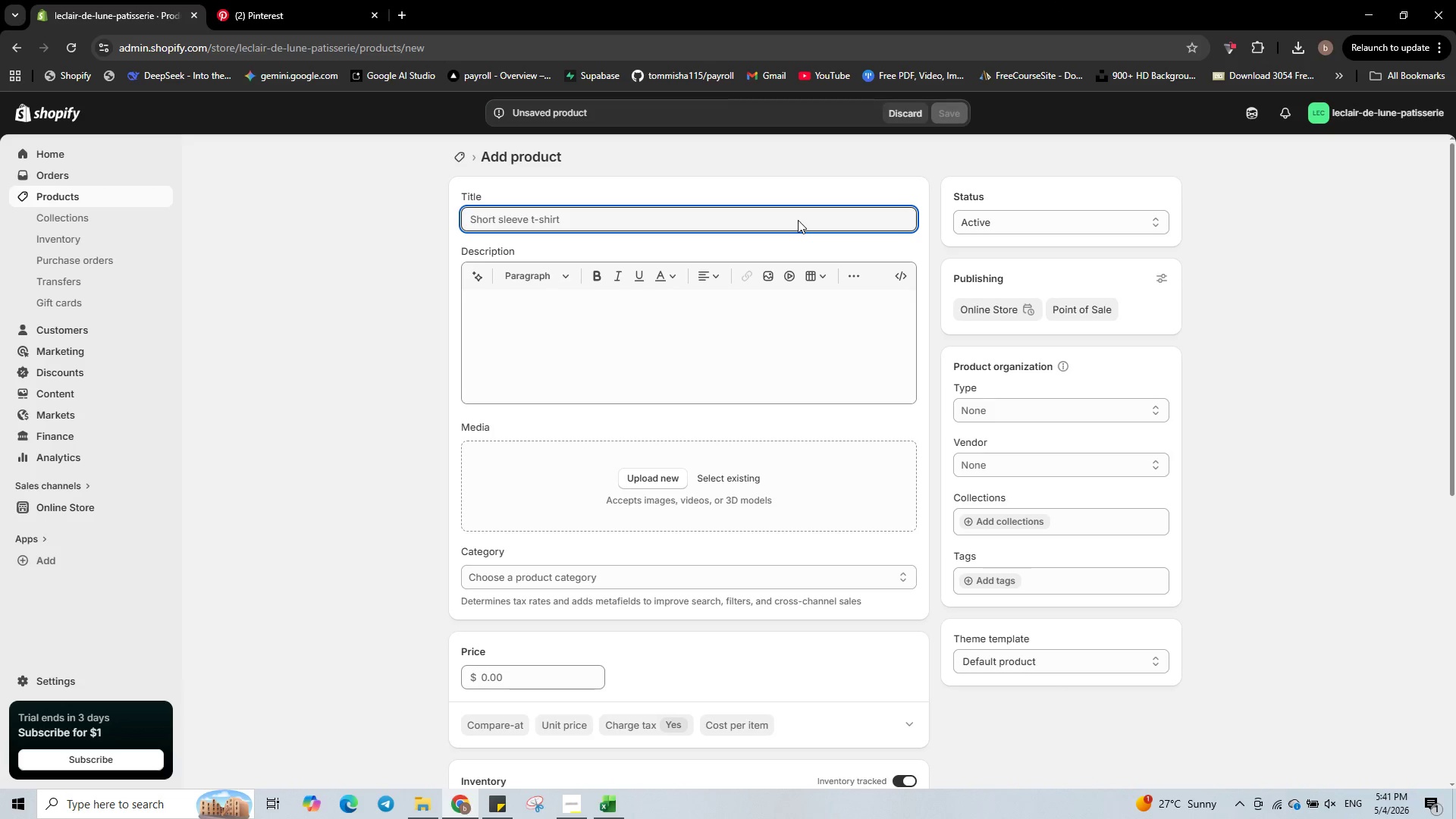 
key(A)
 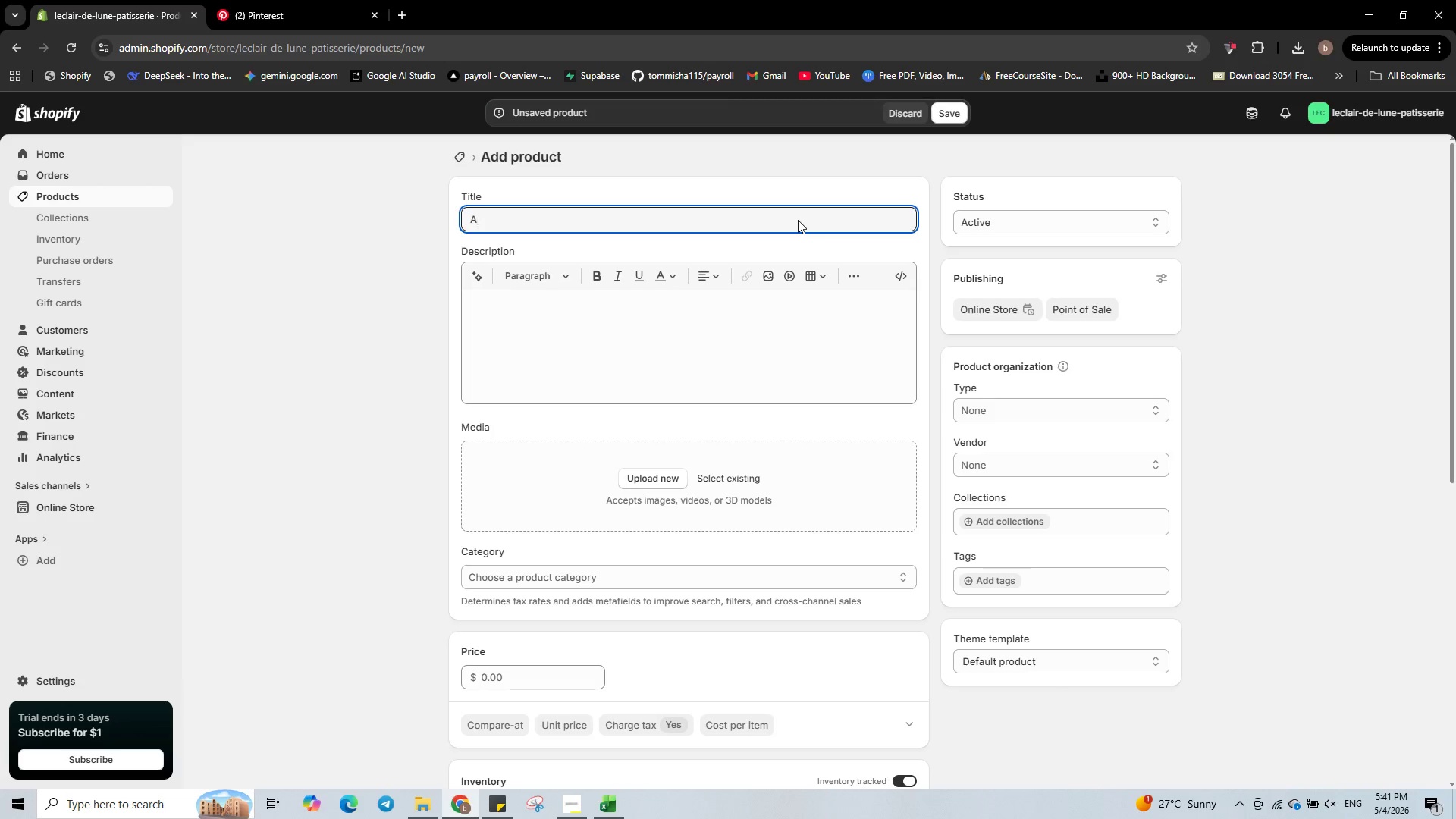 
key(CapsLock)
 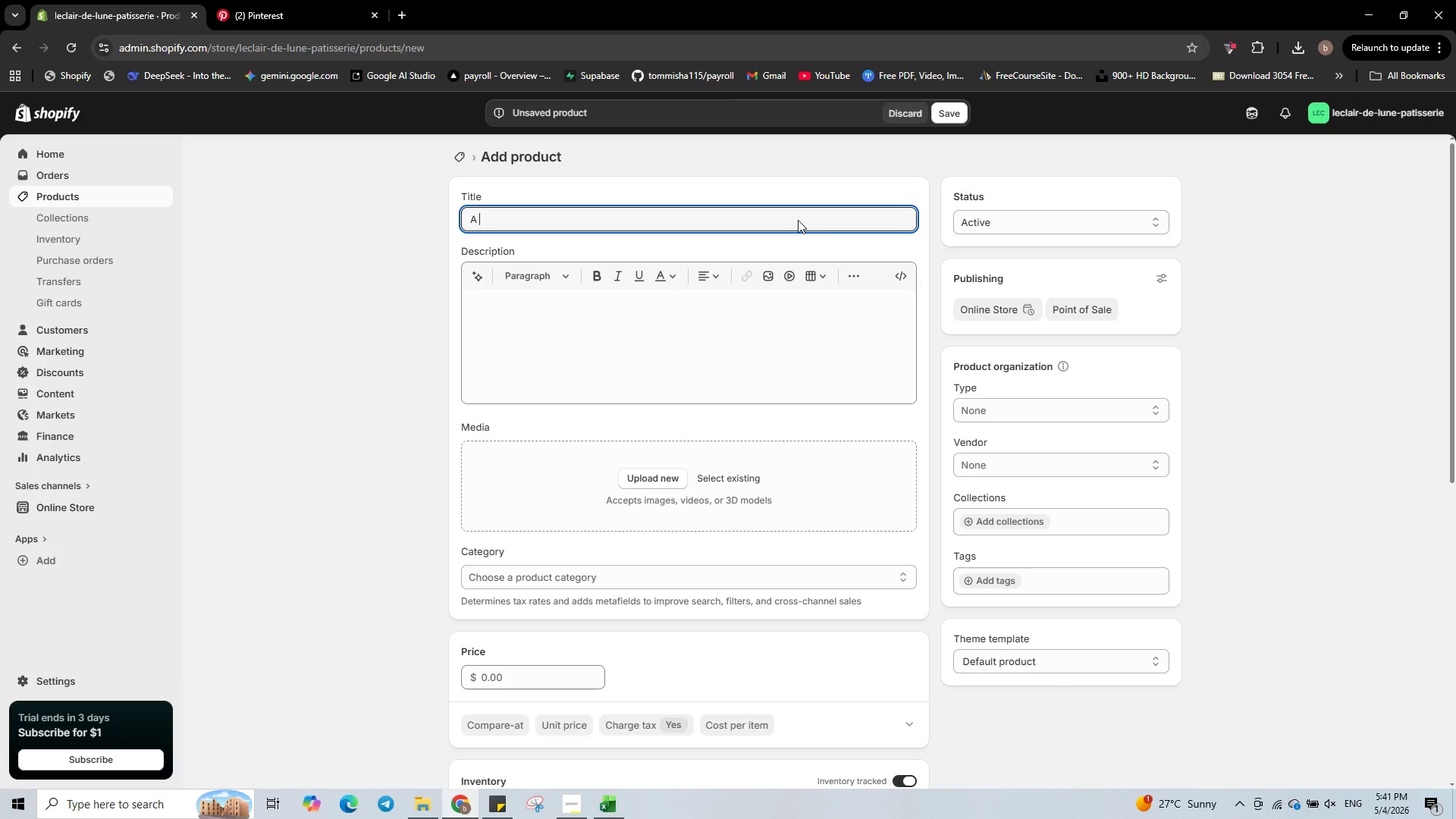 
key(Space)
 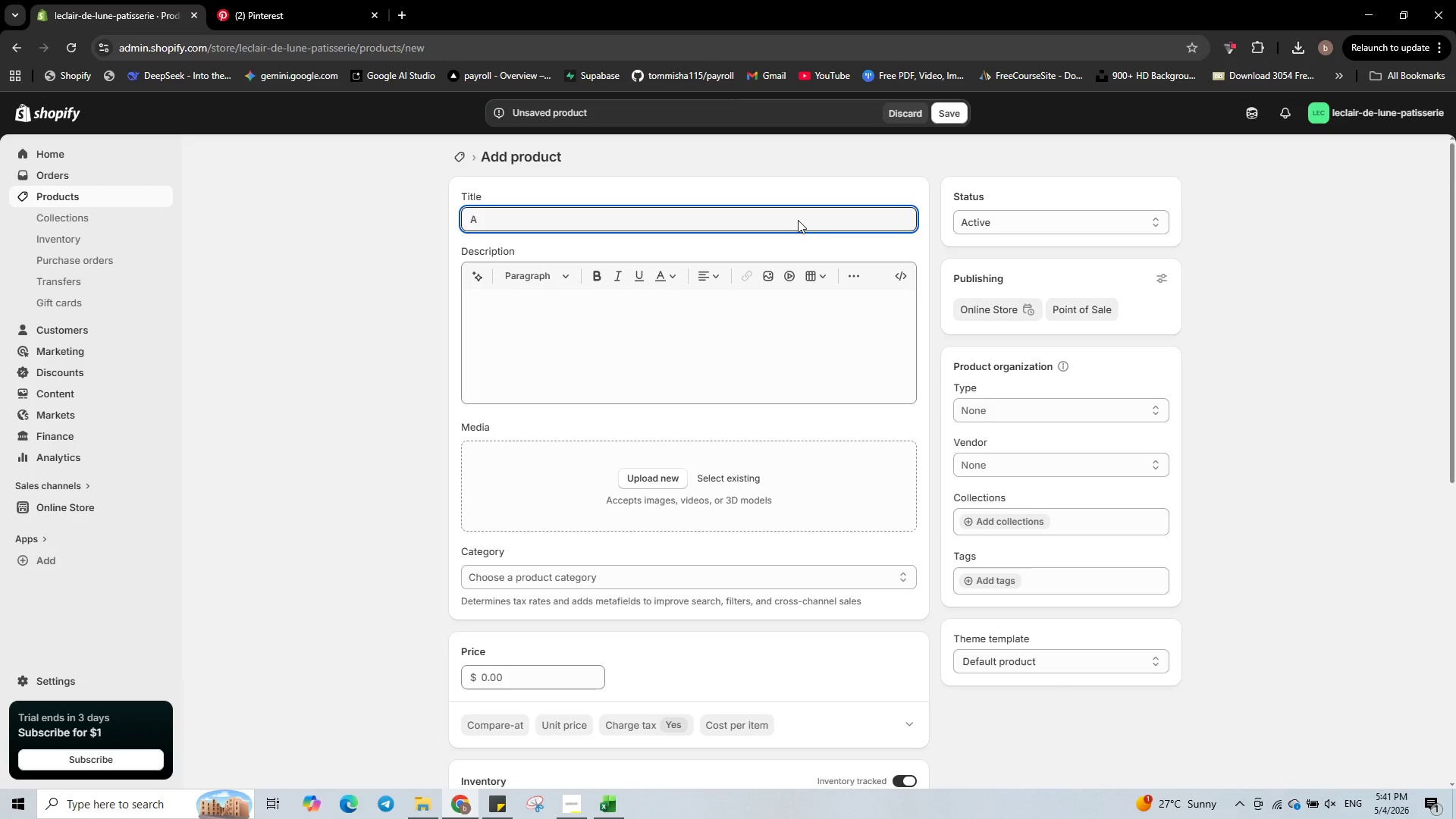 
key(Backspace)
 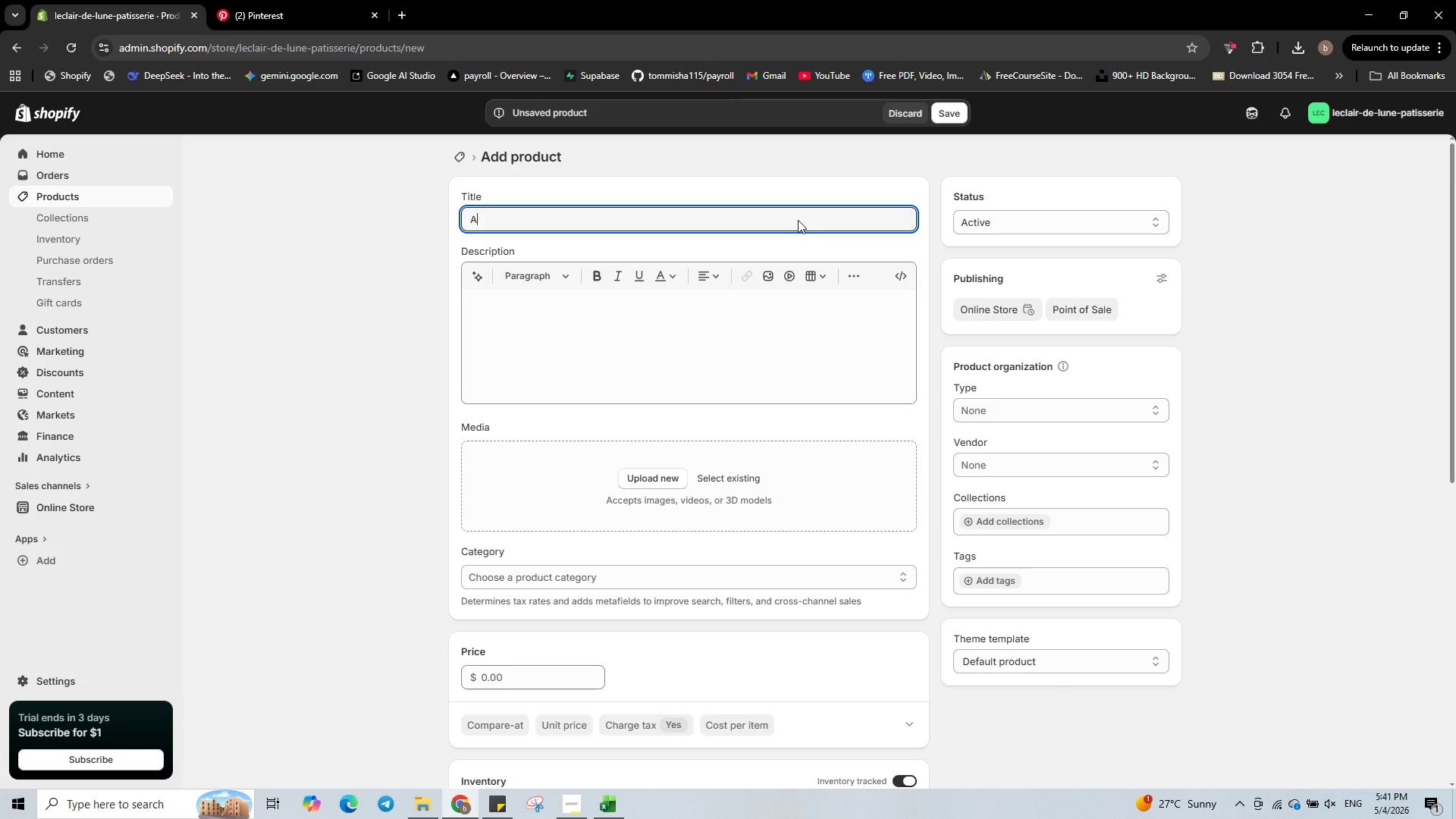 
type(pricot Fragipant )
 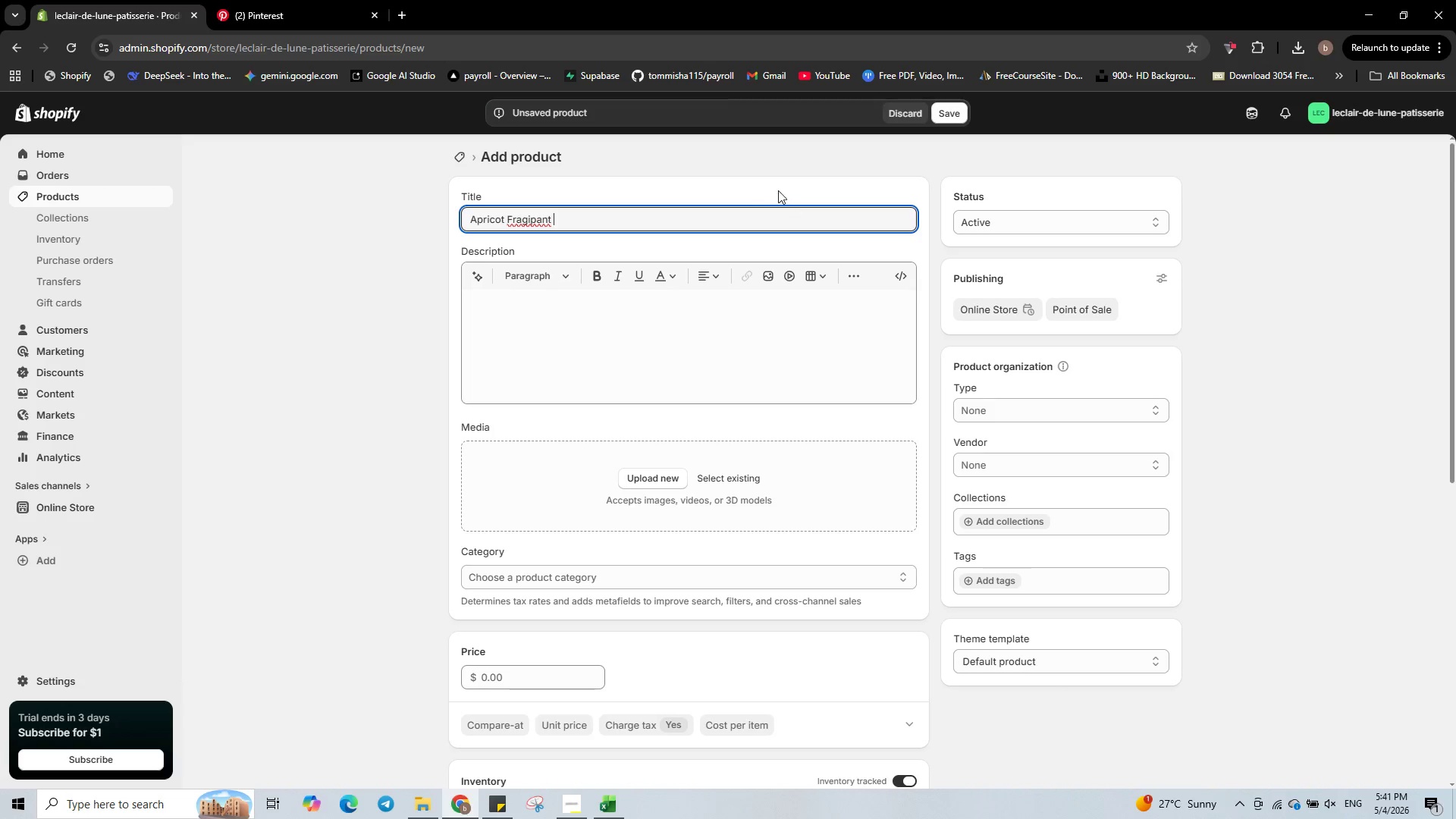 
left_click([522, 220])
 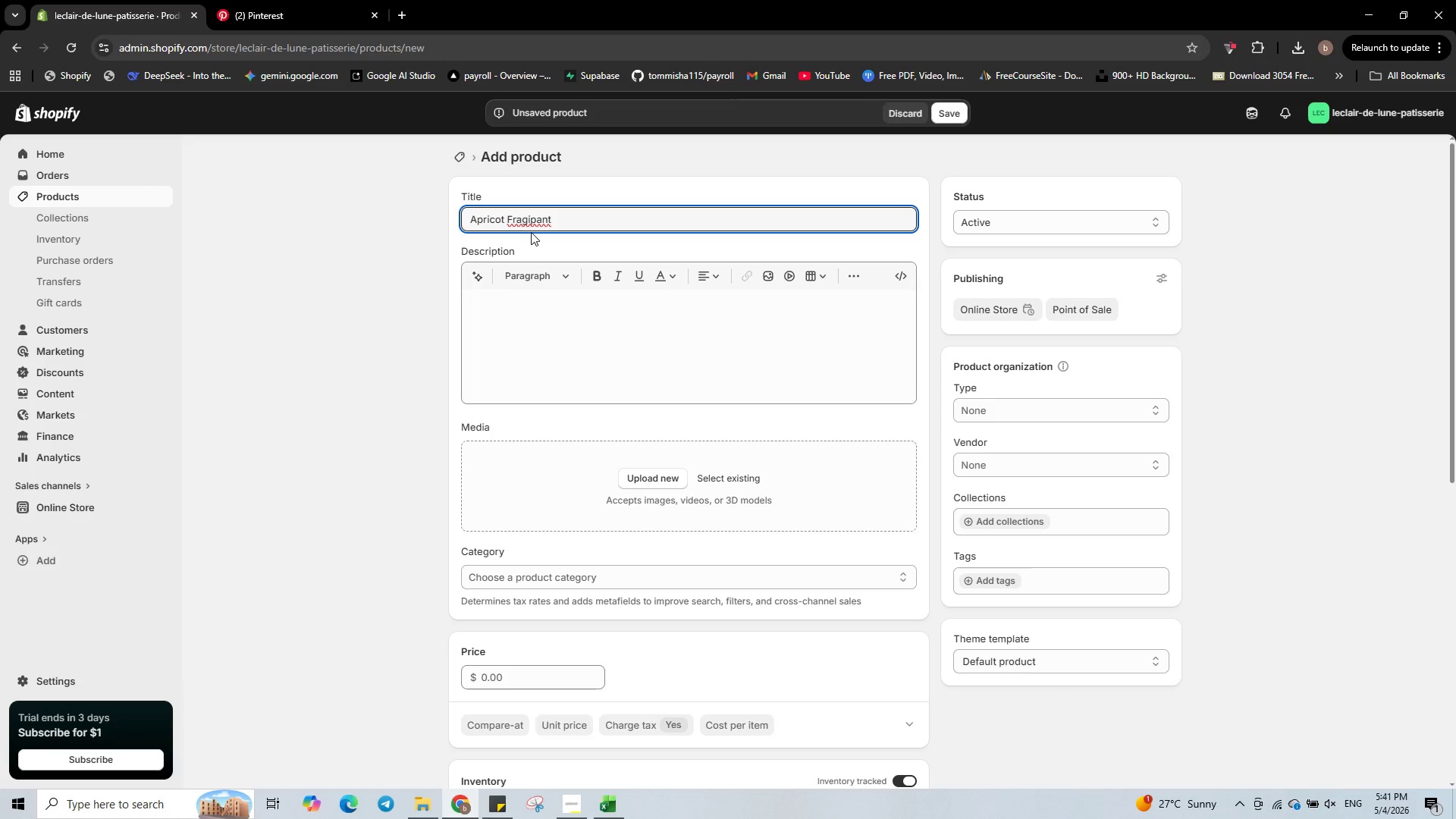 
key(N)
 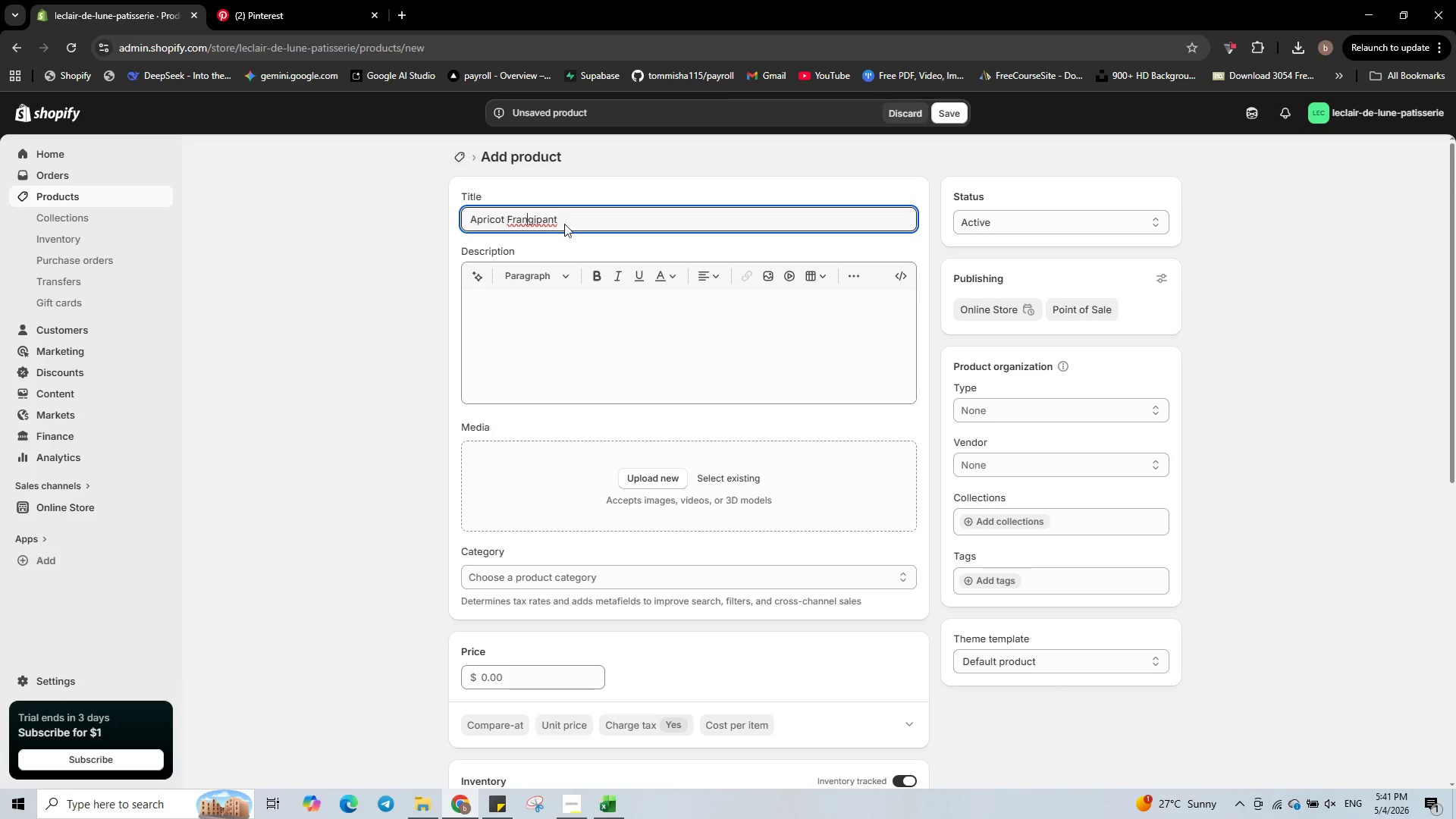 
left_click([576, 220])
 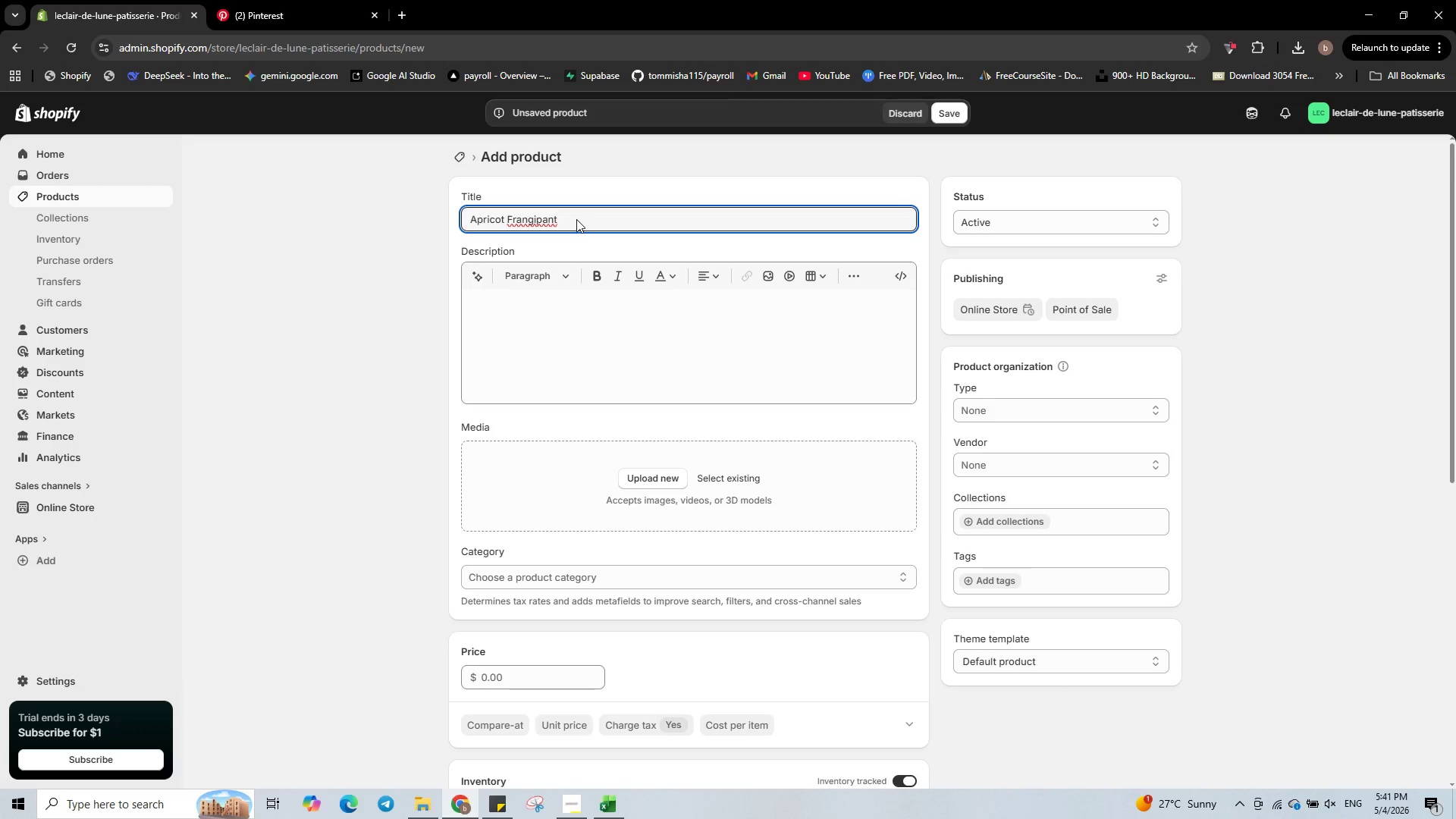 
key(Backspace)
 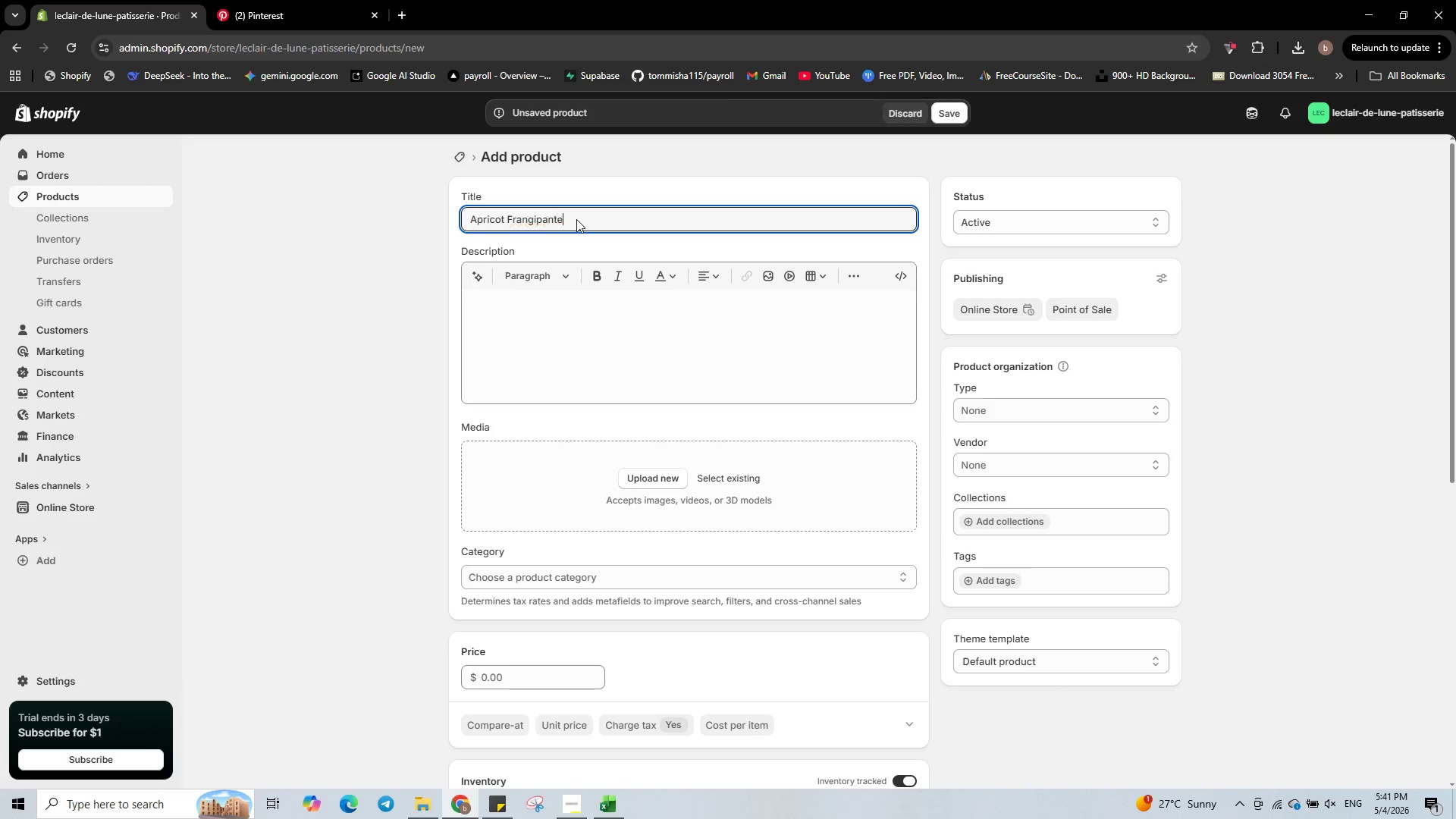 
key(E)
 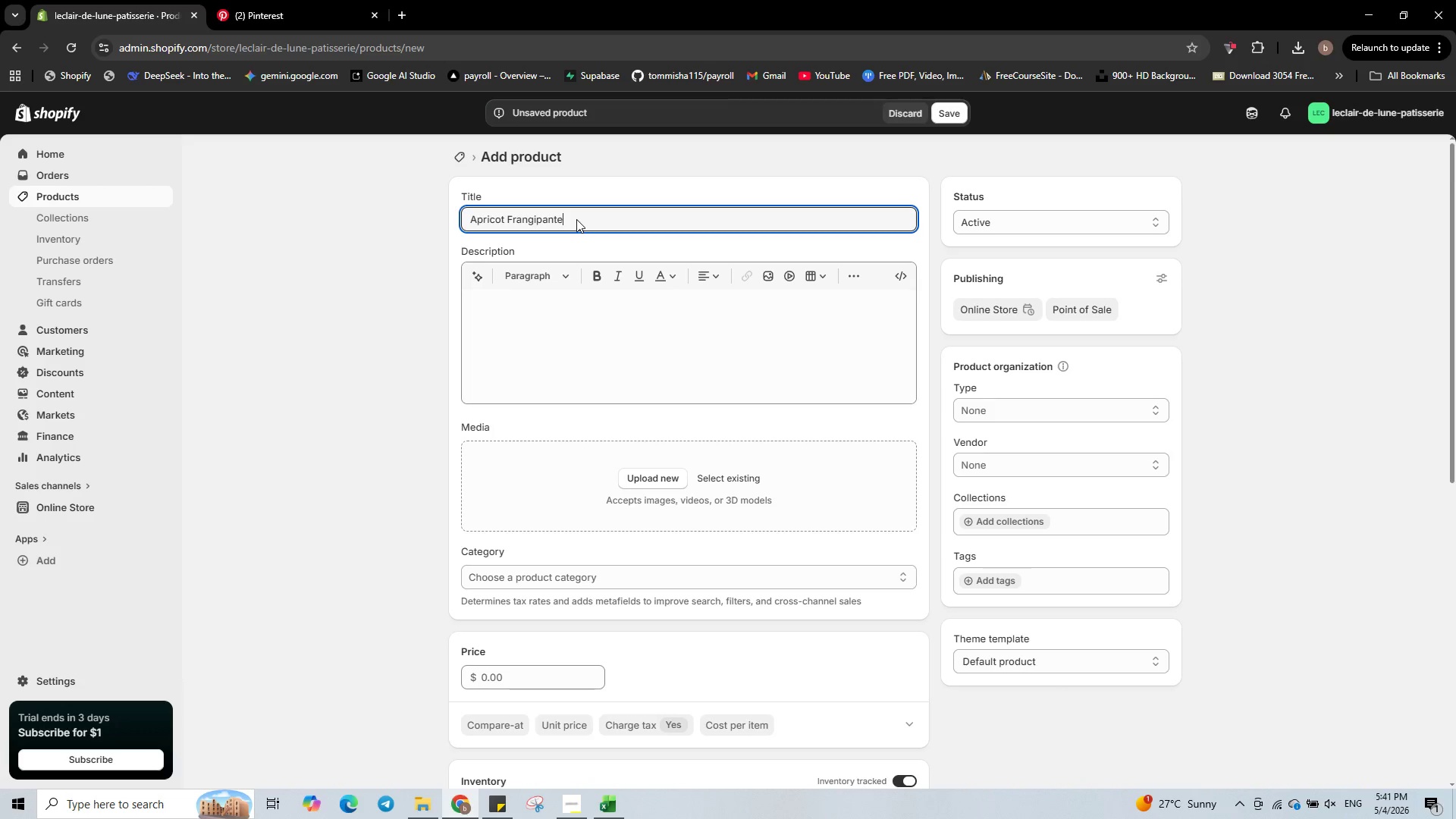 
key(Space)
 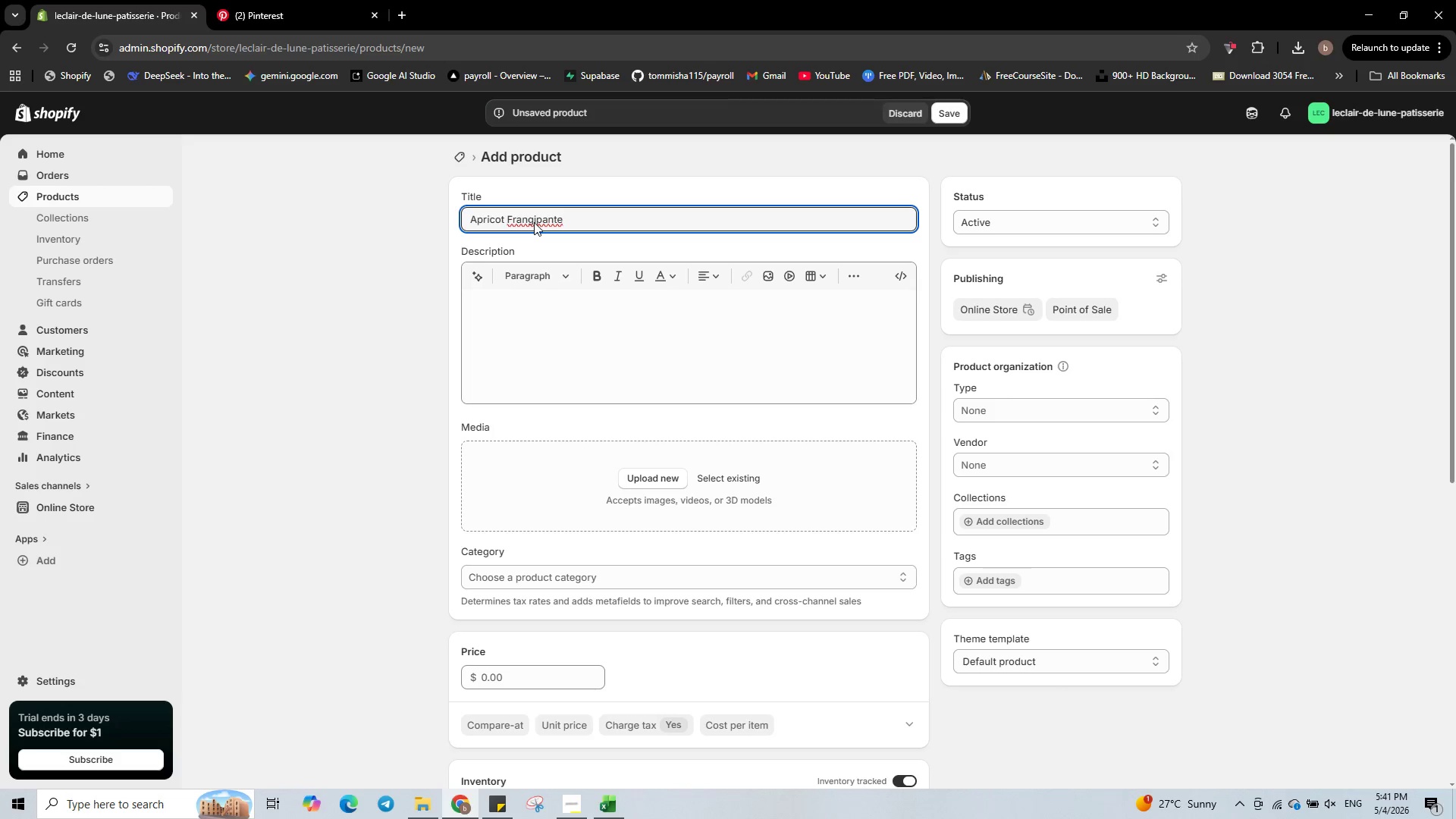 
wait(7.7)
 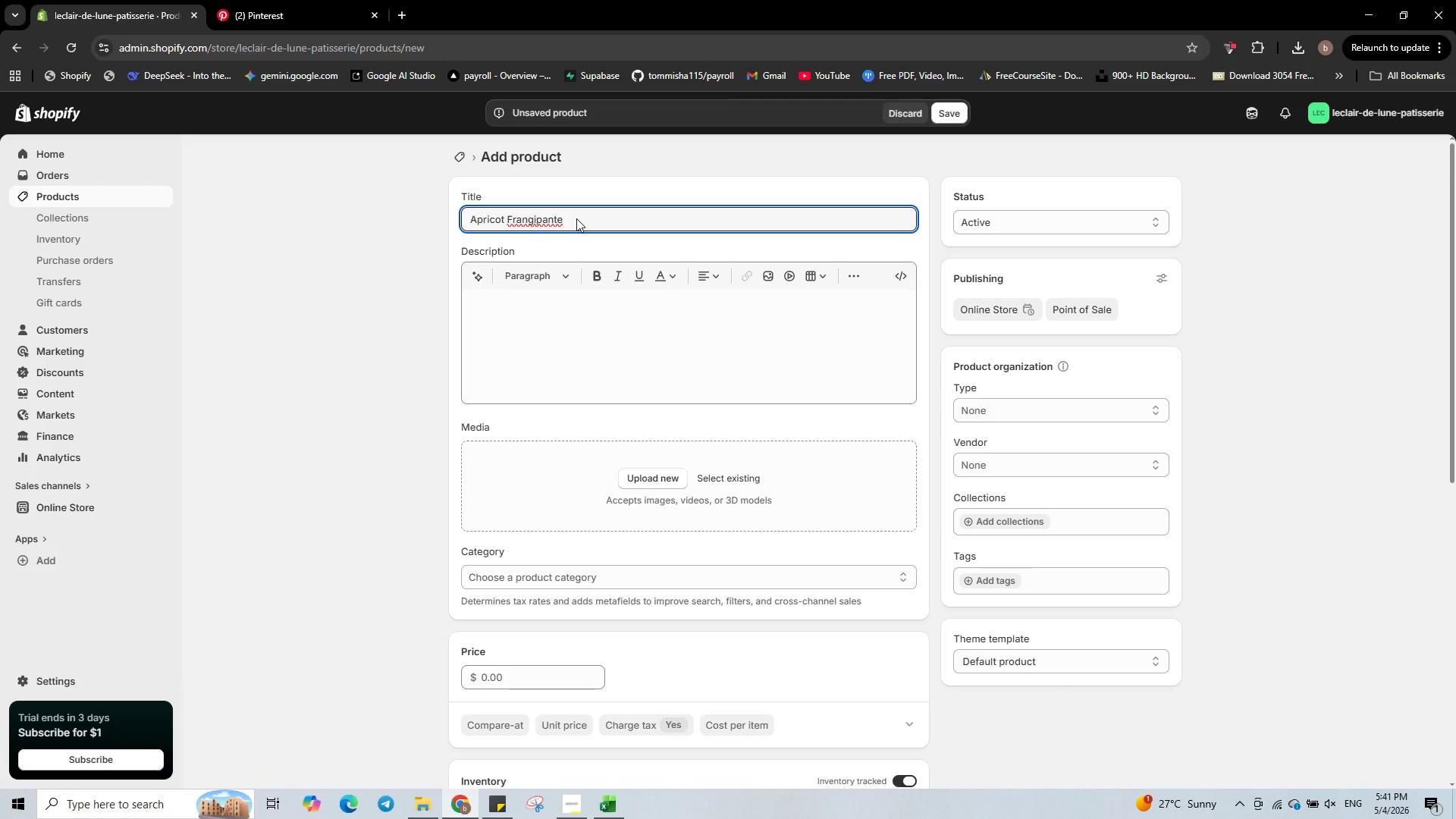 
left_click([554, 222])
 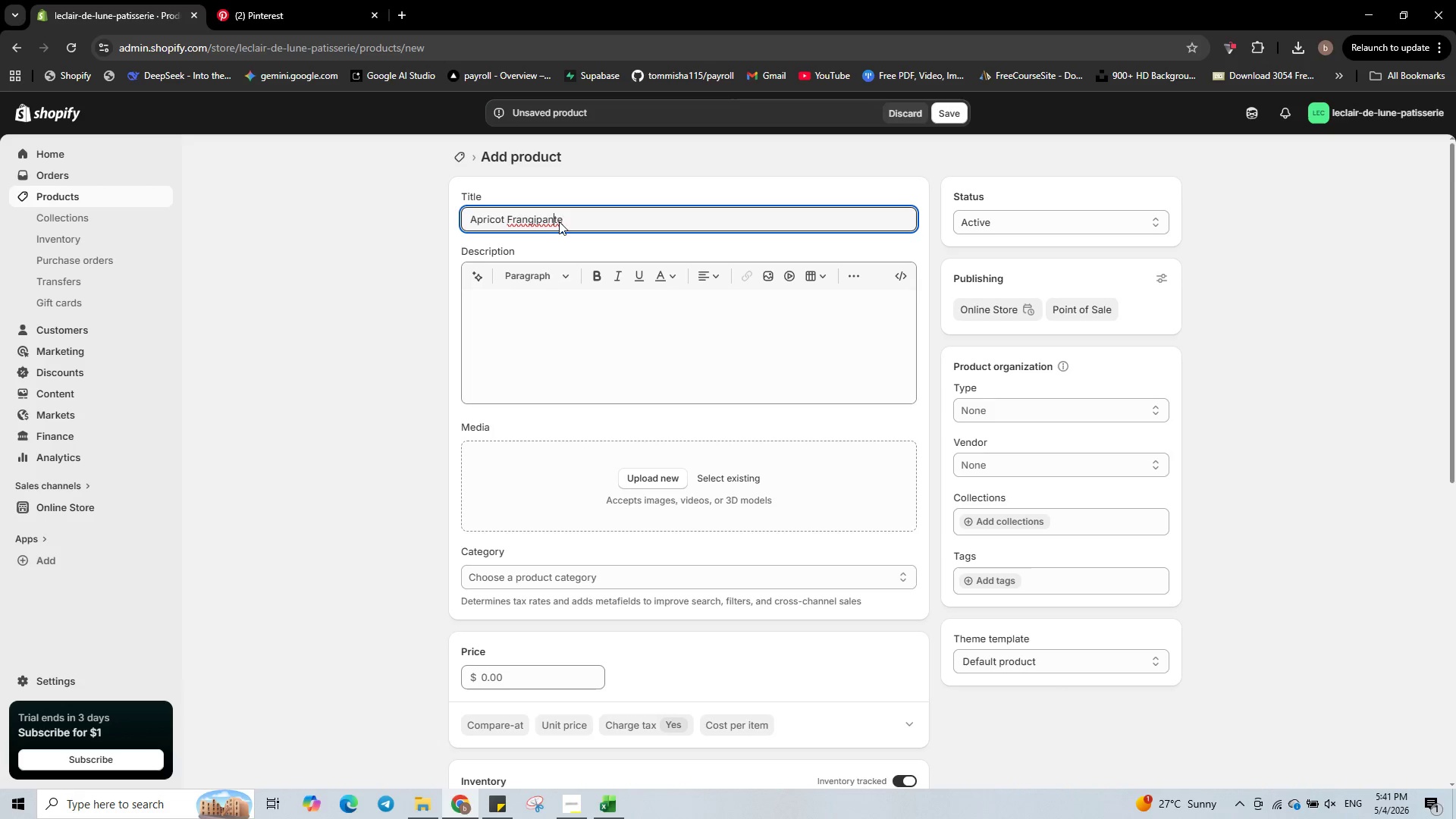 
left_click([557, 221])
 